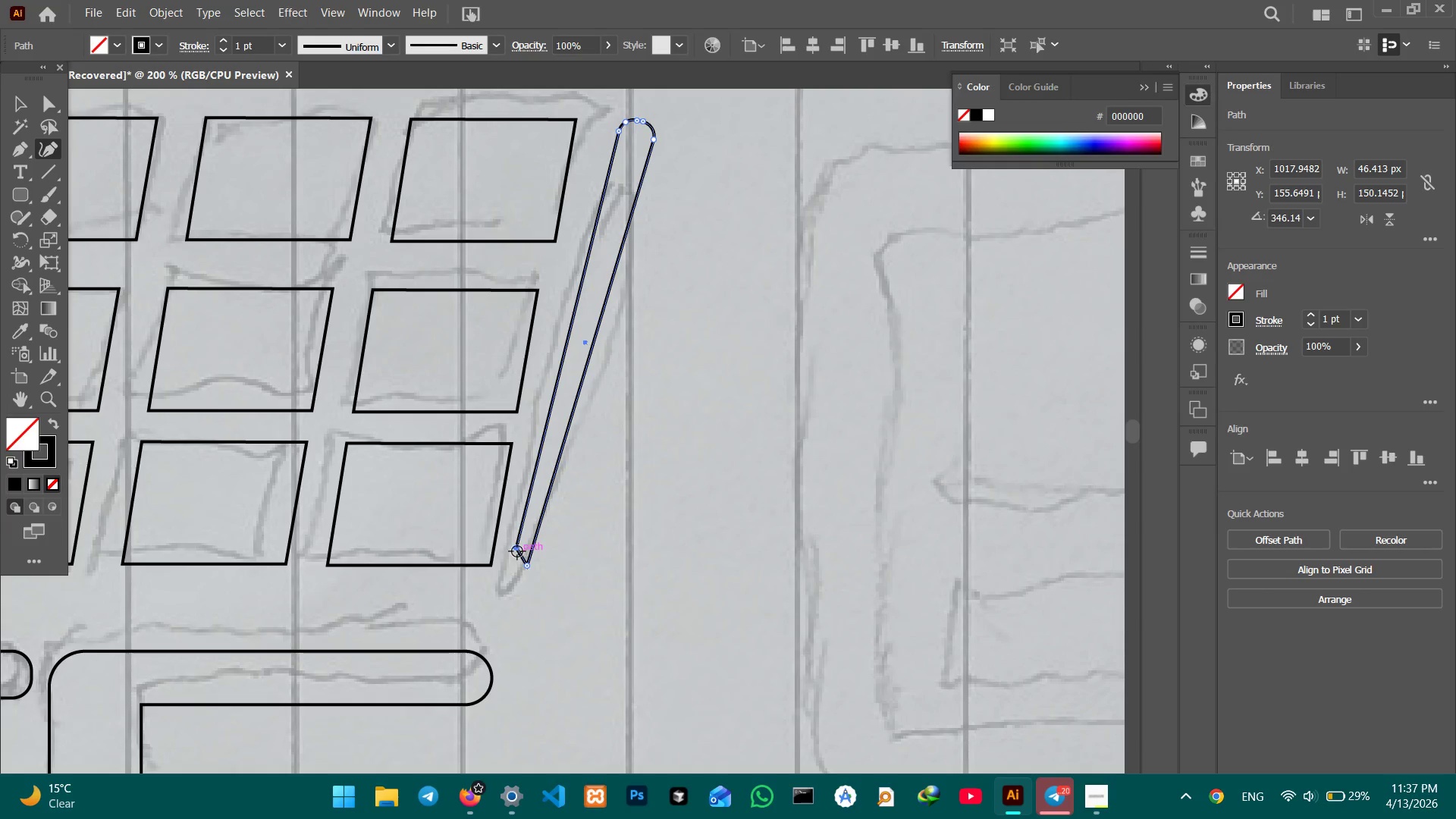 
left_click_drag(start_coordinate=[517, 551], to_coordinate=[507, 566])
 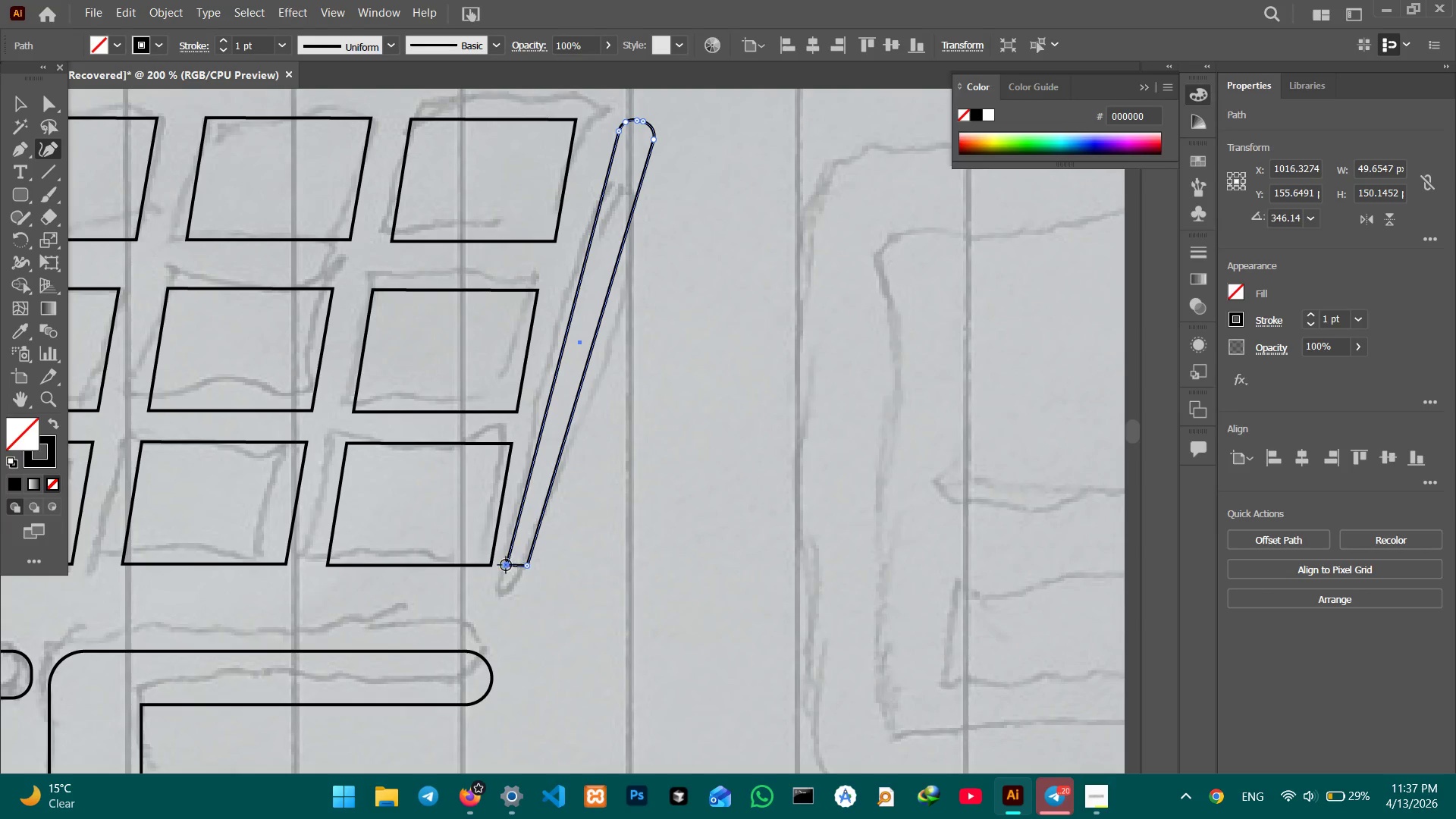 
left_click_drag(start_coordinate=[506, 565], to_coordinate=[509, 554])
 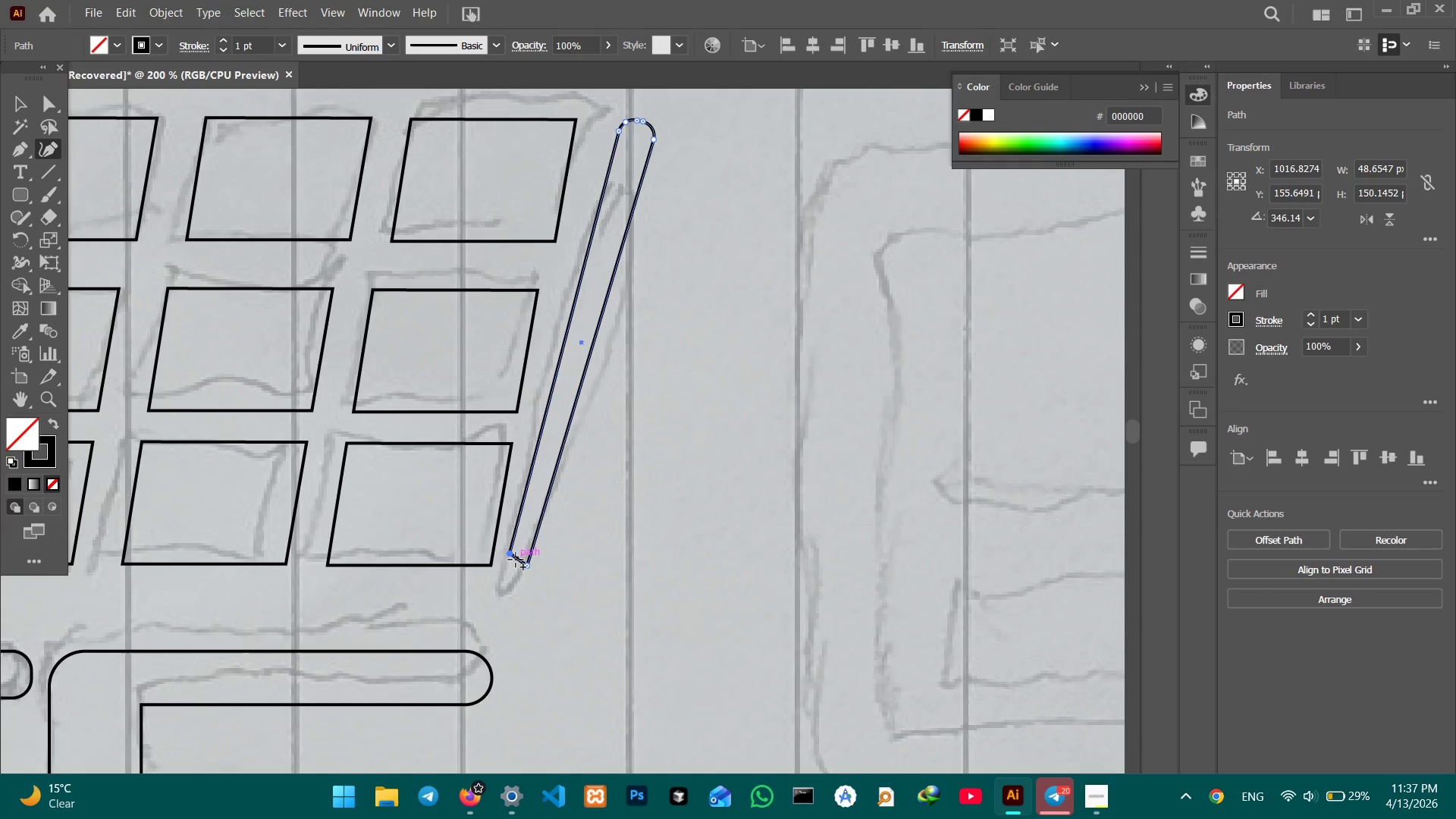 
left_click_drag(start_coordinate=[516, 560], to_coordinate=[510, 567])
 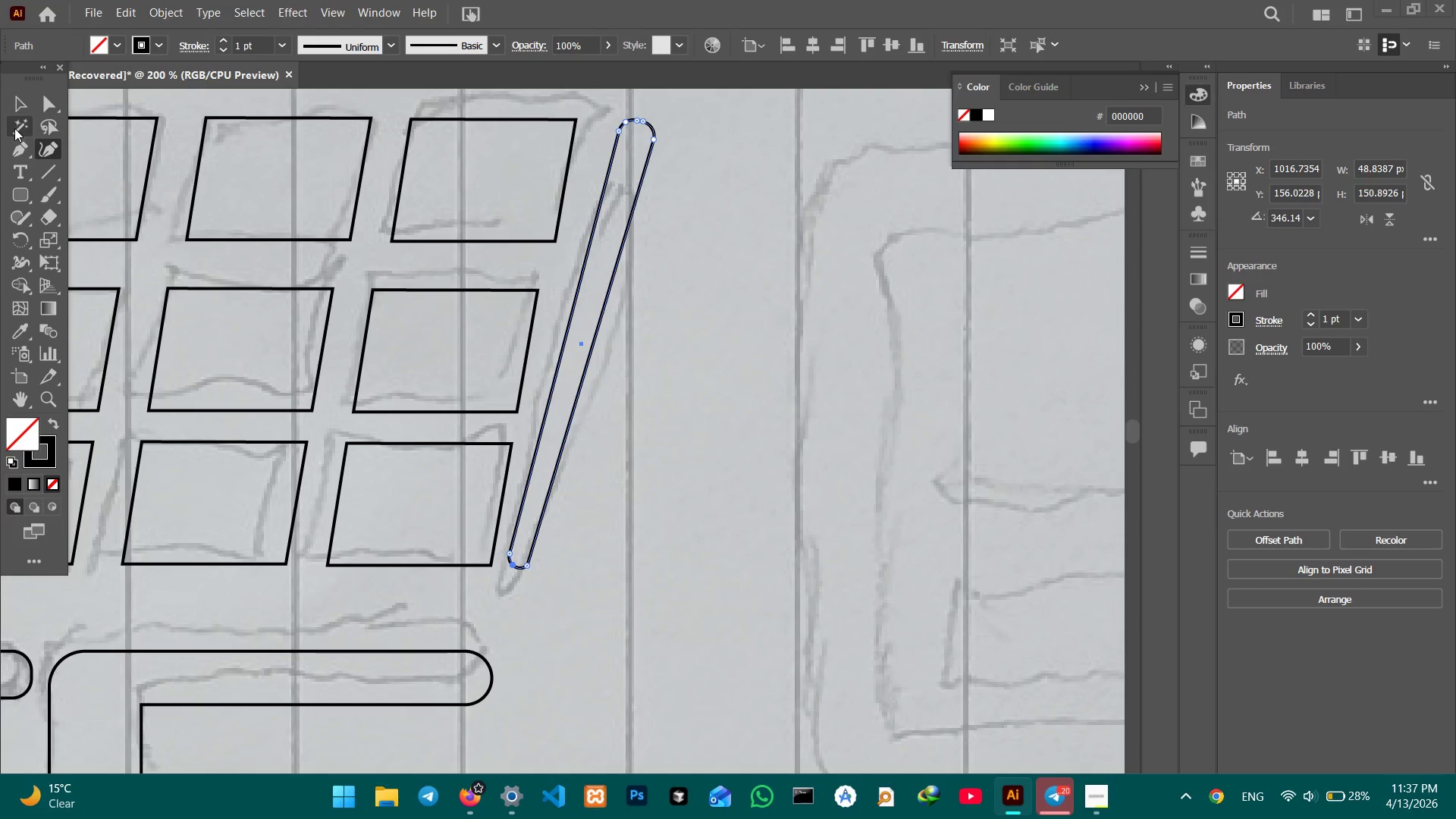 
left_click([14, 108])
 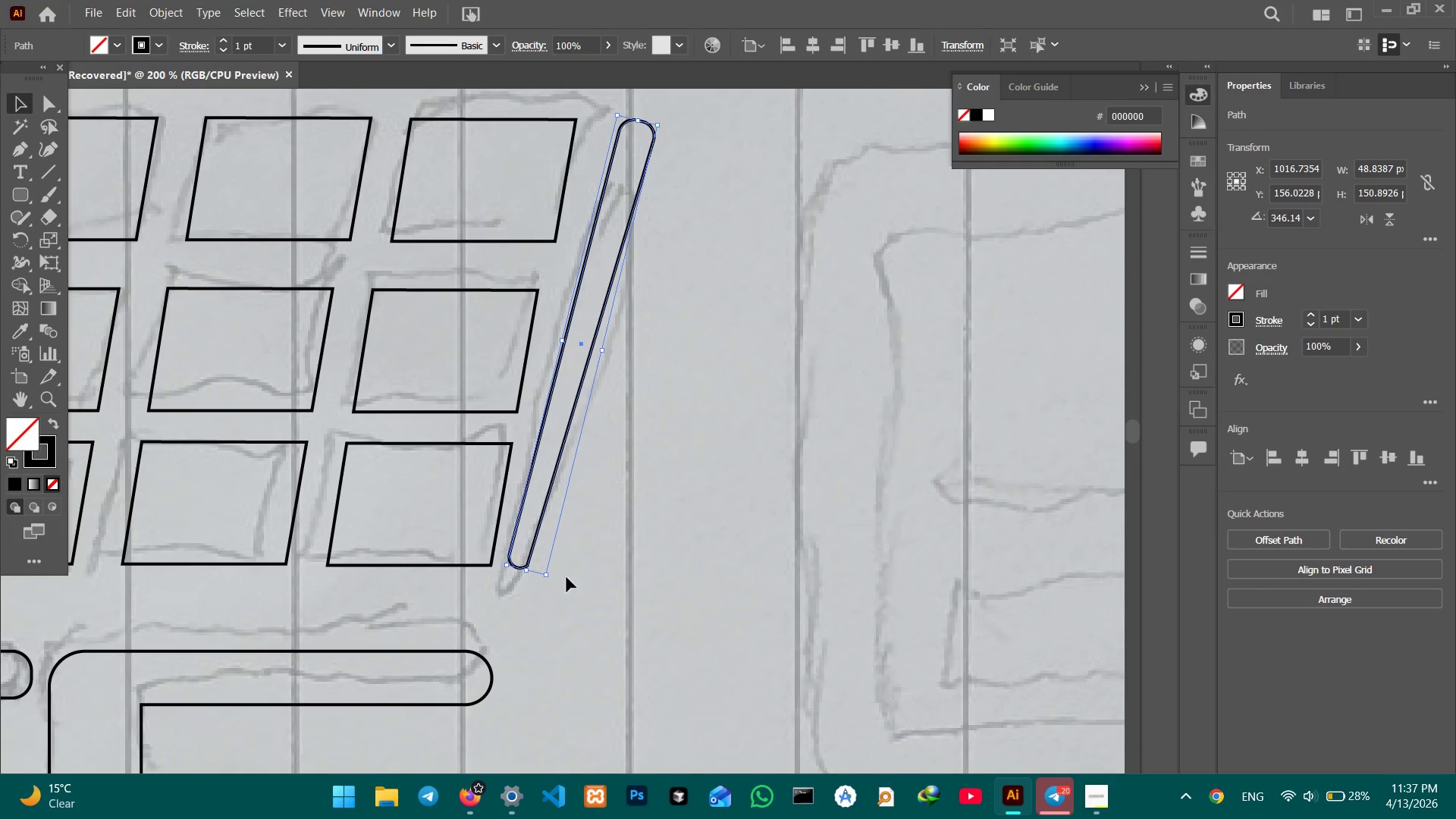 
double_click([655, 613])
 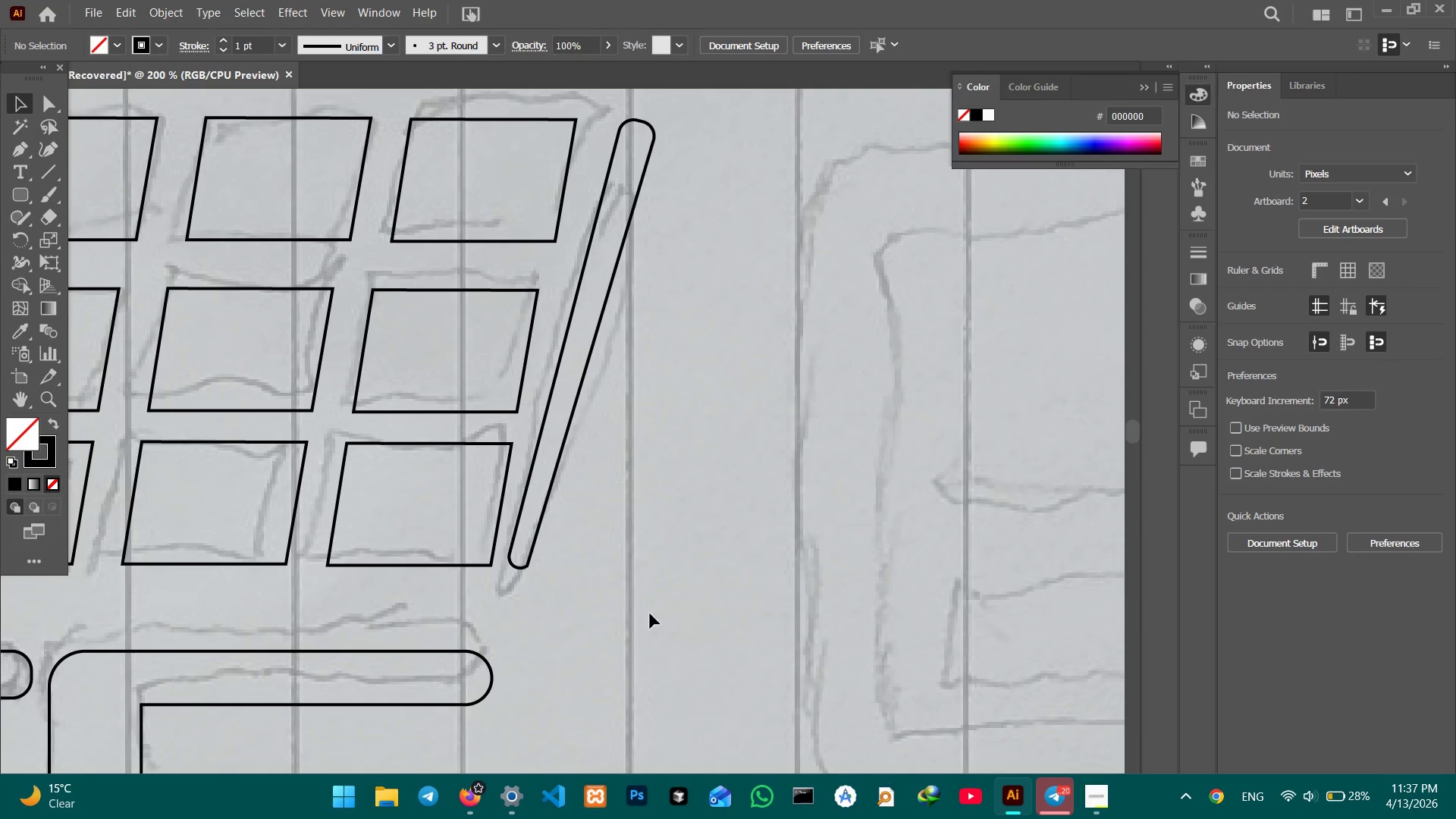 
key(Control+Minus)
 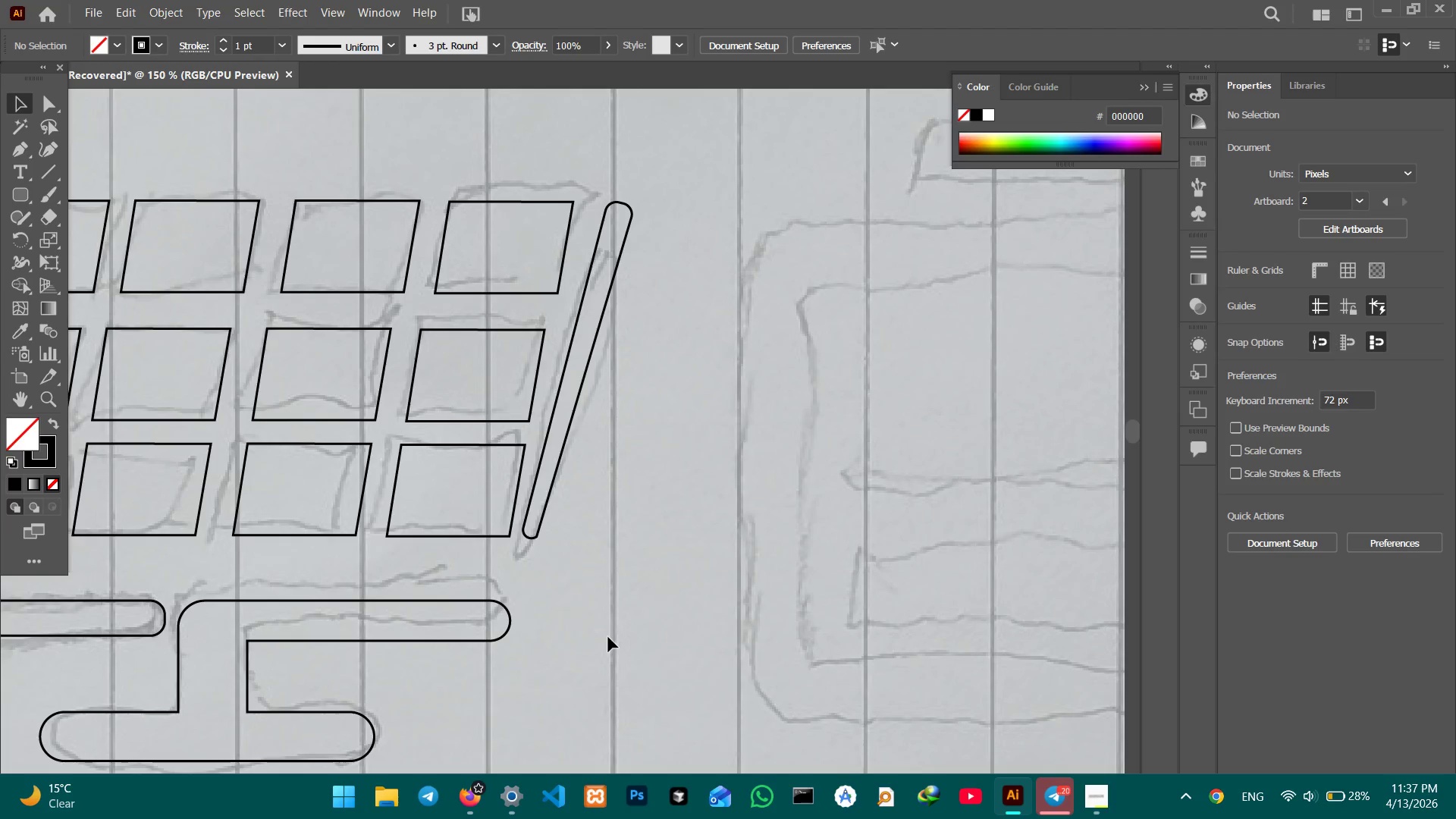 
key(Control+Minus)
 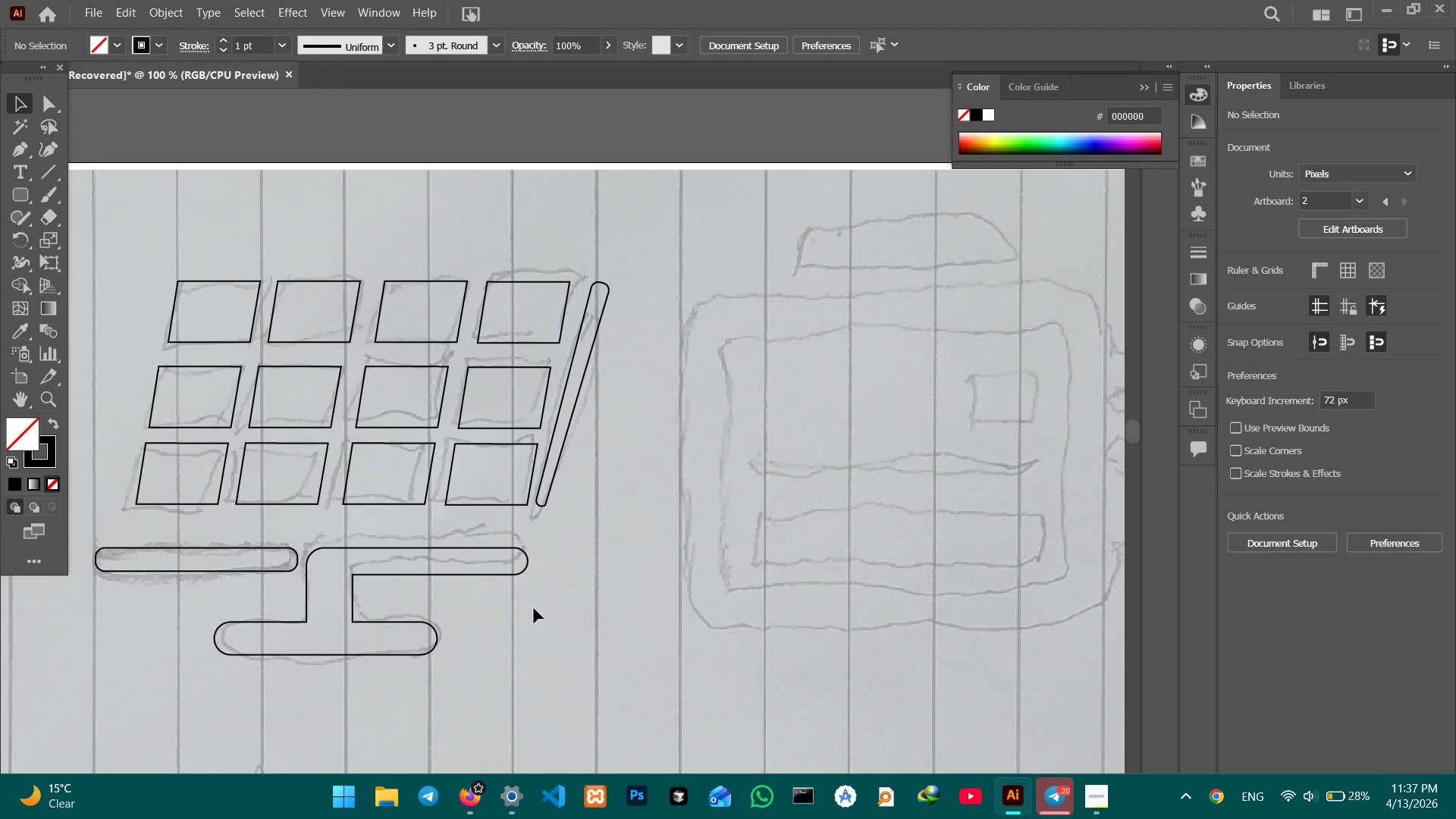 
hold_key(key=Space, duration=1.51)
 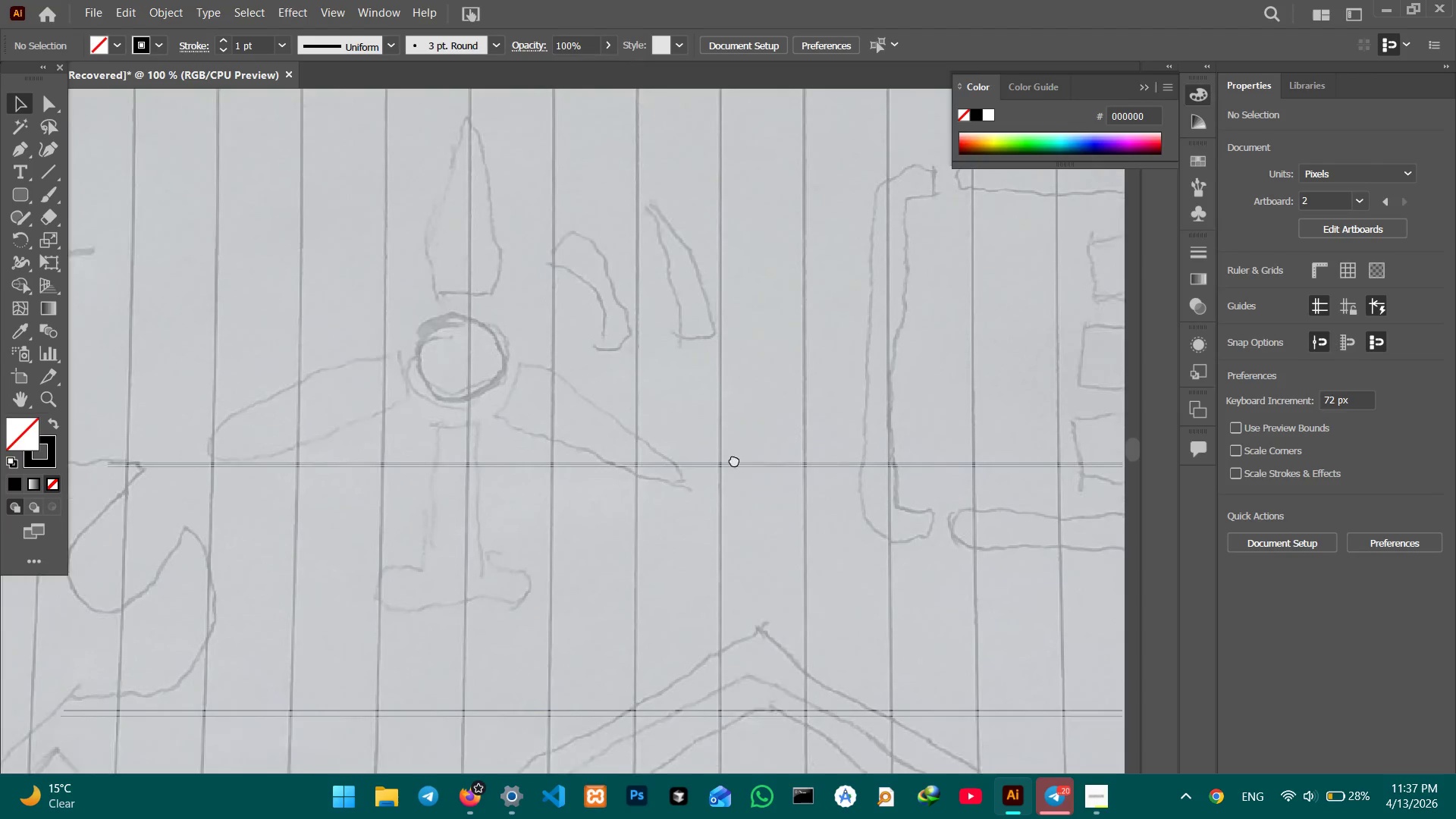 
left_click_drag(start_coordinate=[571, 644], to_coordinate=[672, 329])
 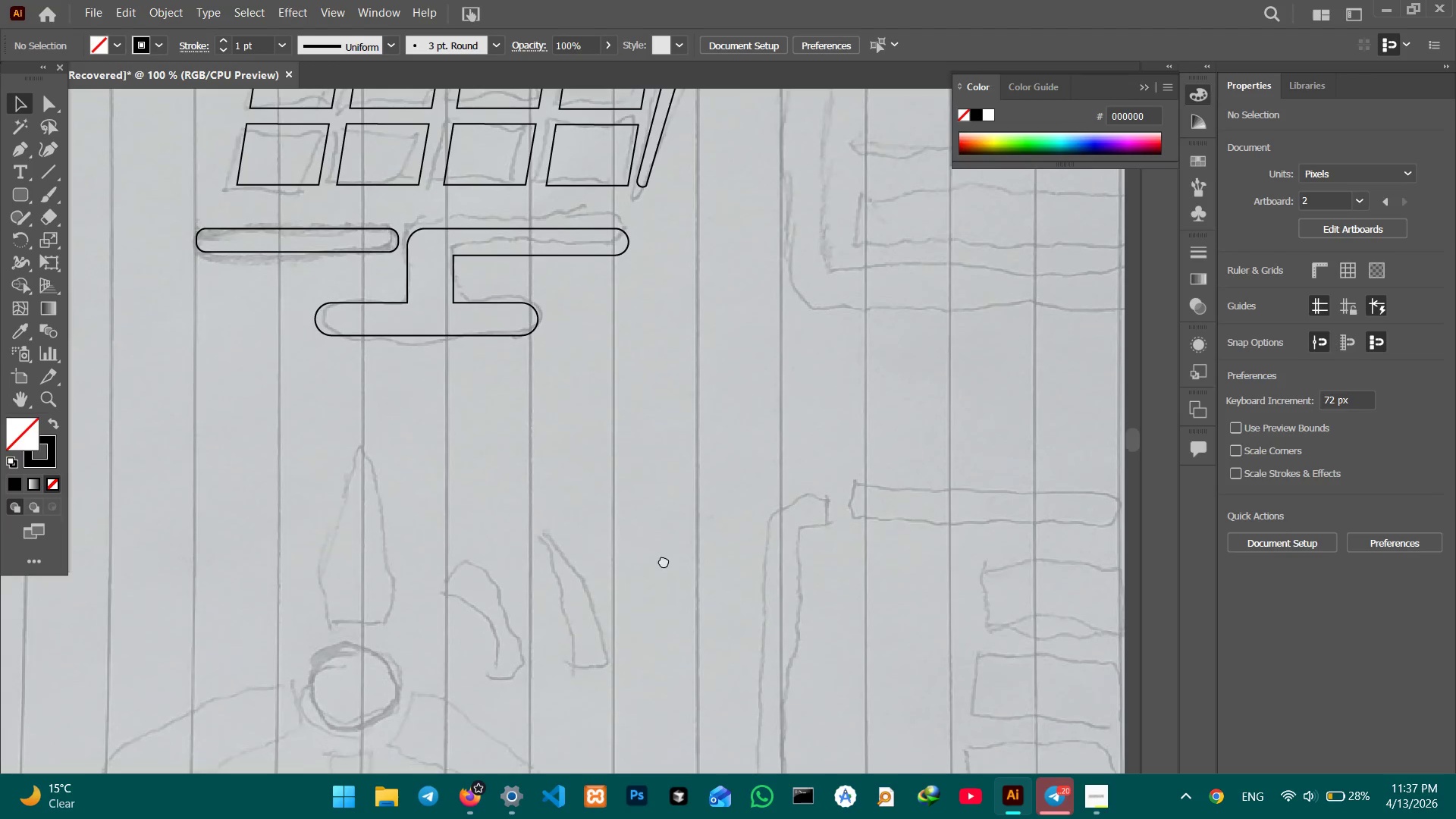 
left_click_drag(start_coordinate=[647, 627], to_coordinate=[686, 508])
 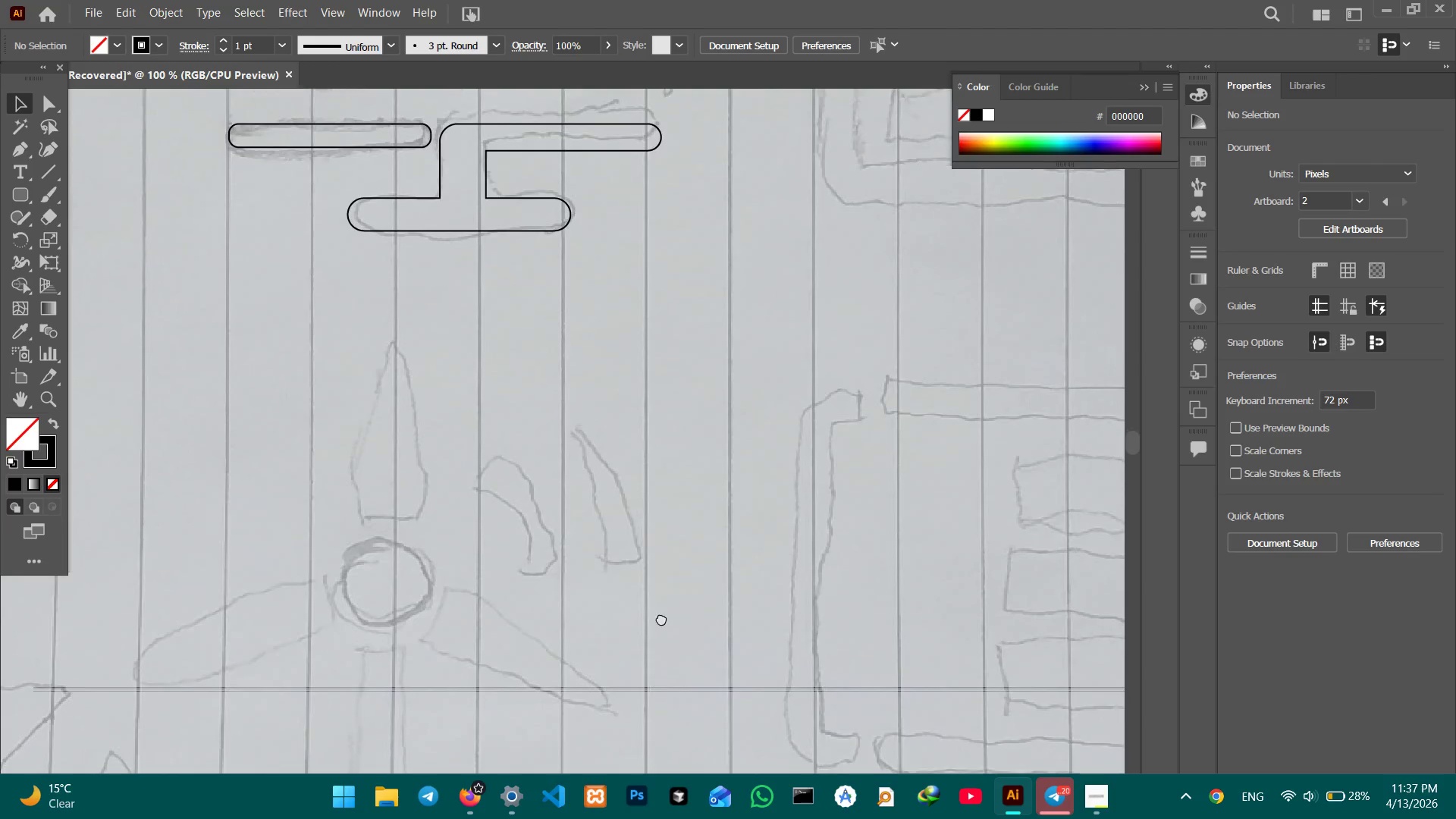 
left_click_drag(start_coordinate=[661, 690], to_coordinate=[726, 476])
 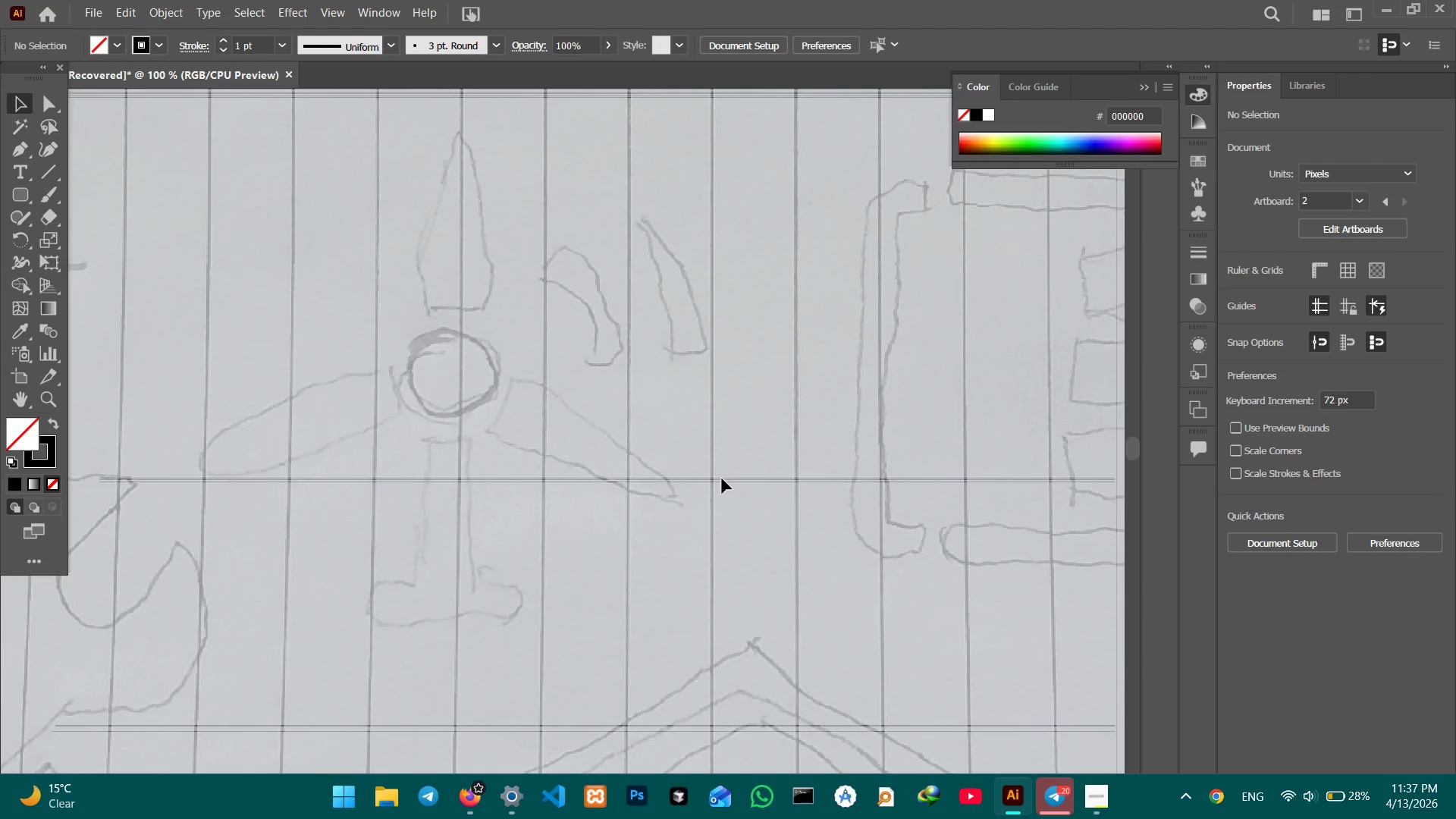 
hold_key(key=Space, duration=0.92)
 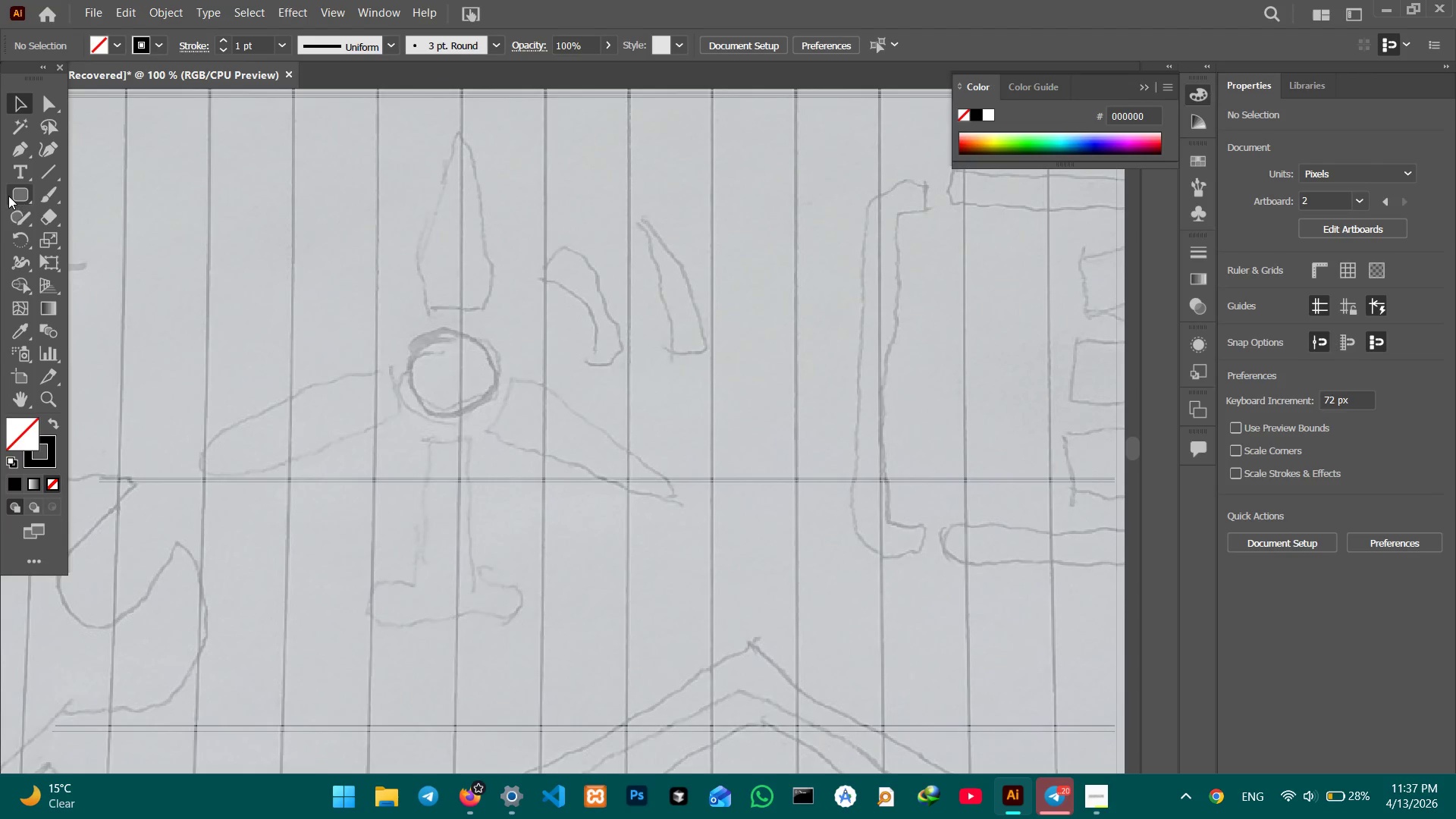 
right_click([11, 196])
 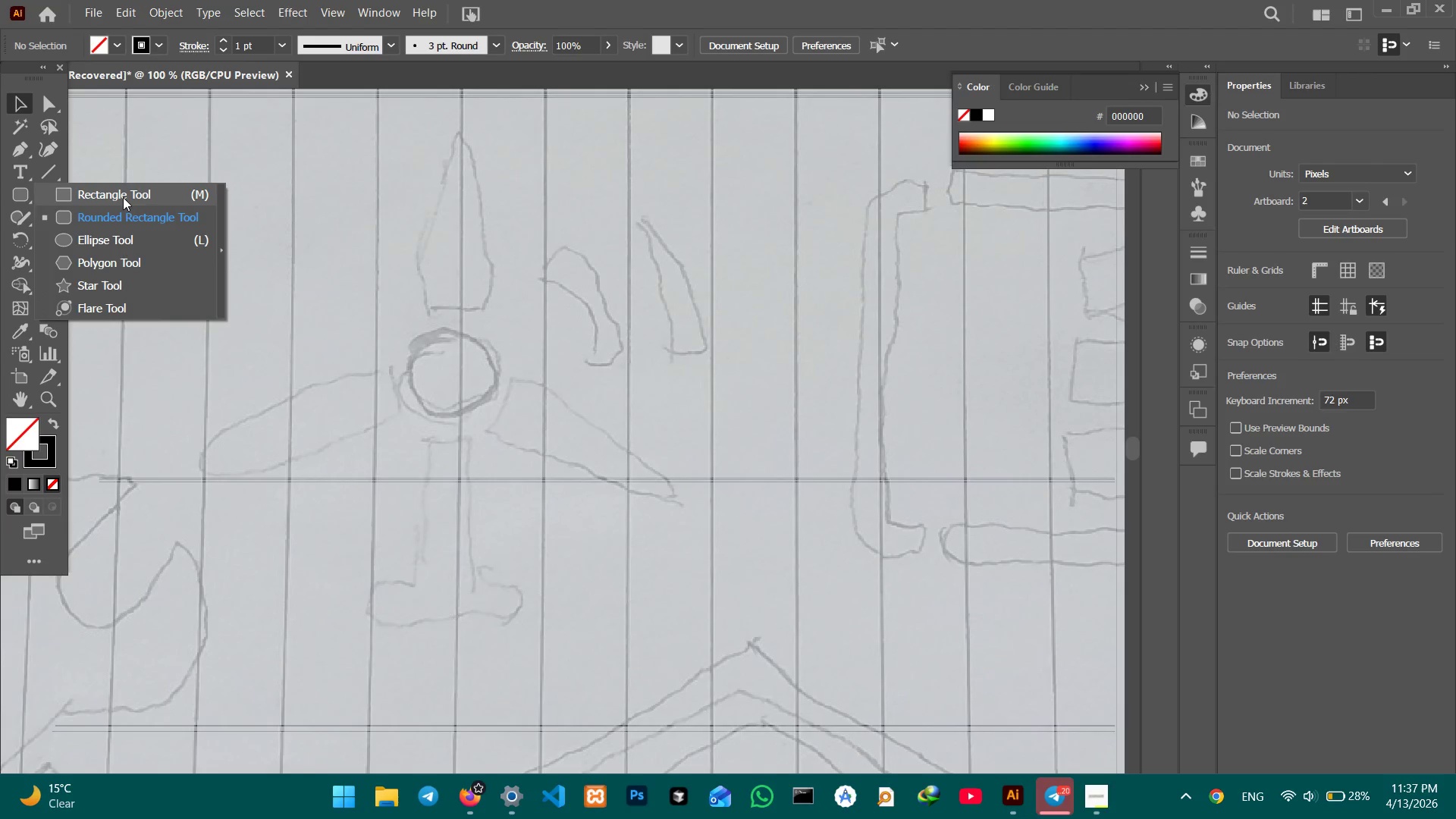 
left_click([123, 197])
 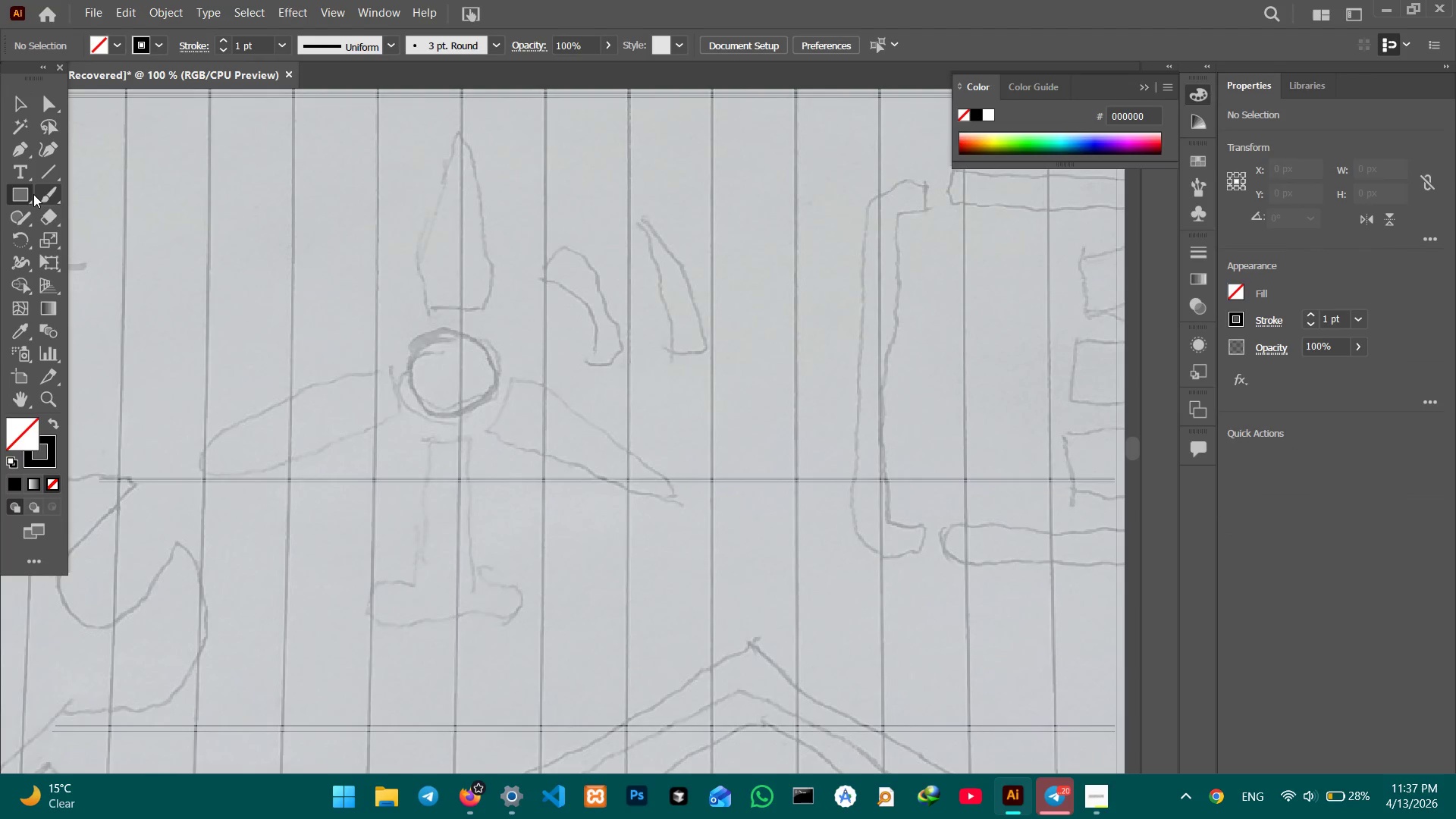 
right_click([22, 193])
 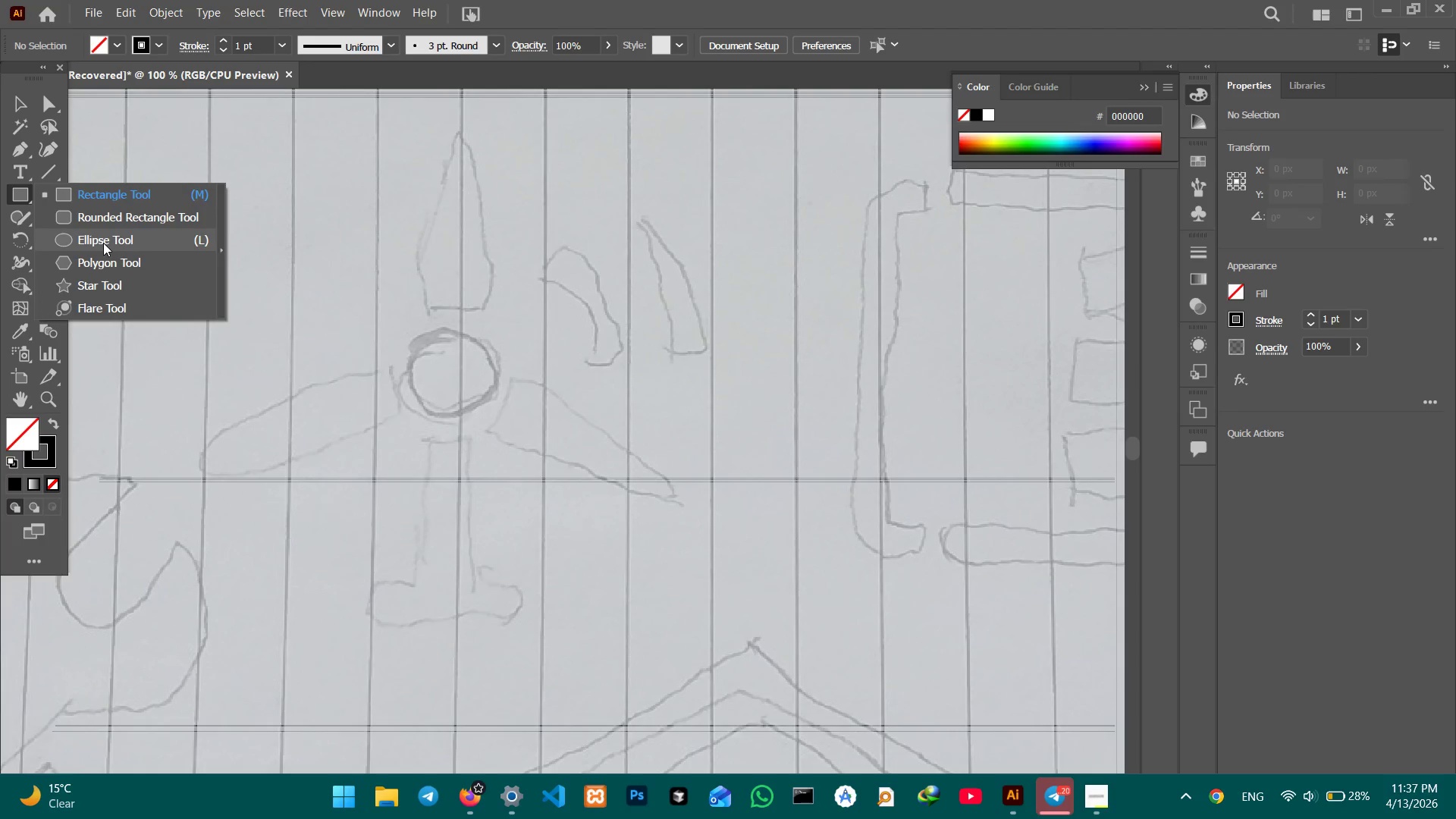 
left_click([104, 243])
 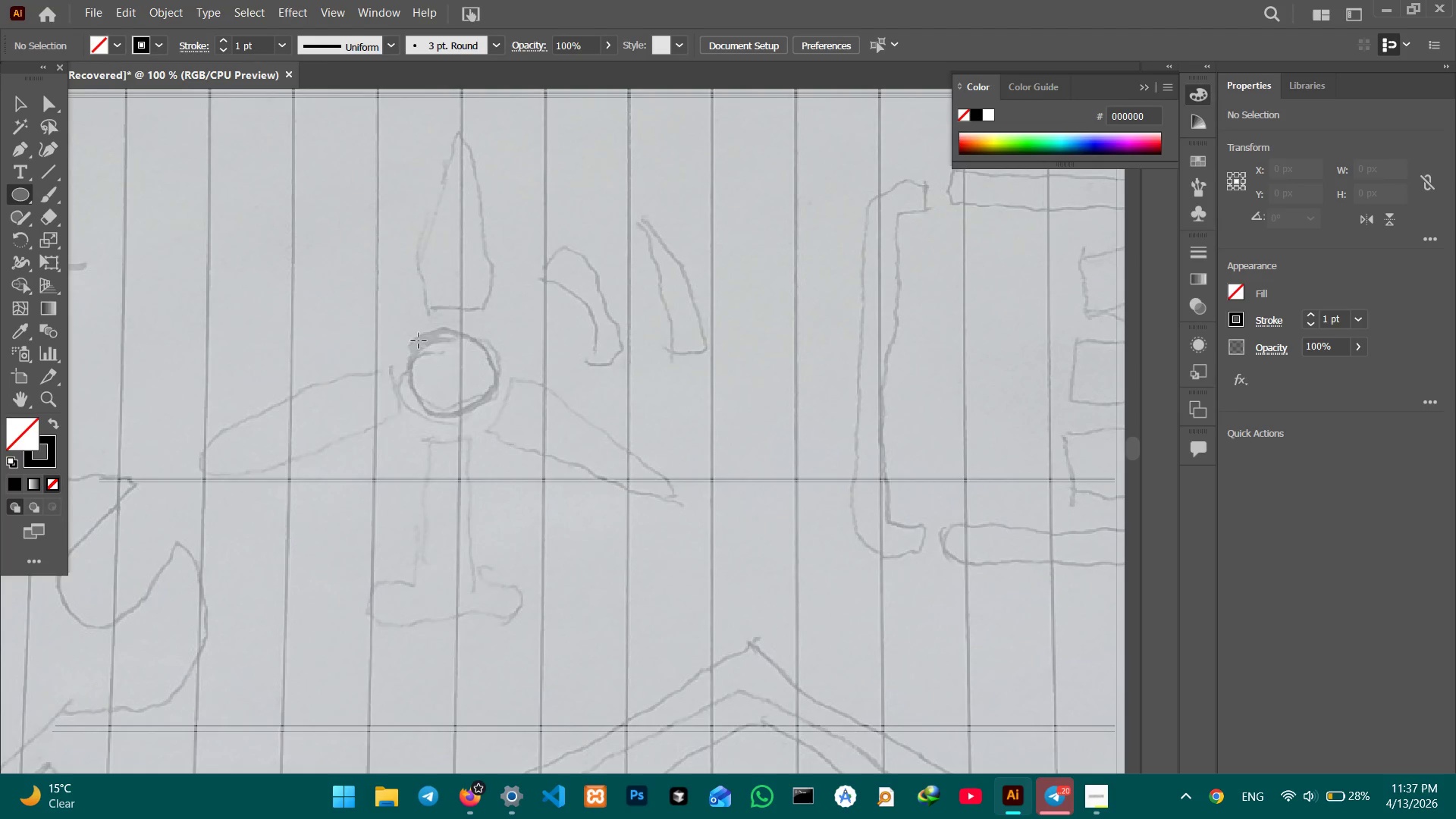 
left_click_drag(start_coordinate=[419, 340], to_coordinate=[494, 419])
 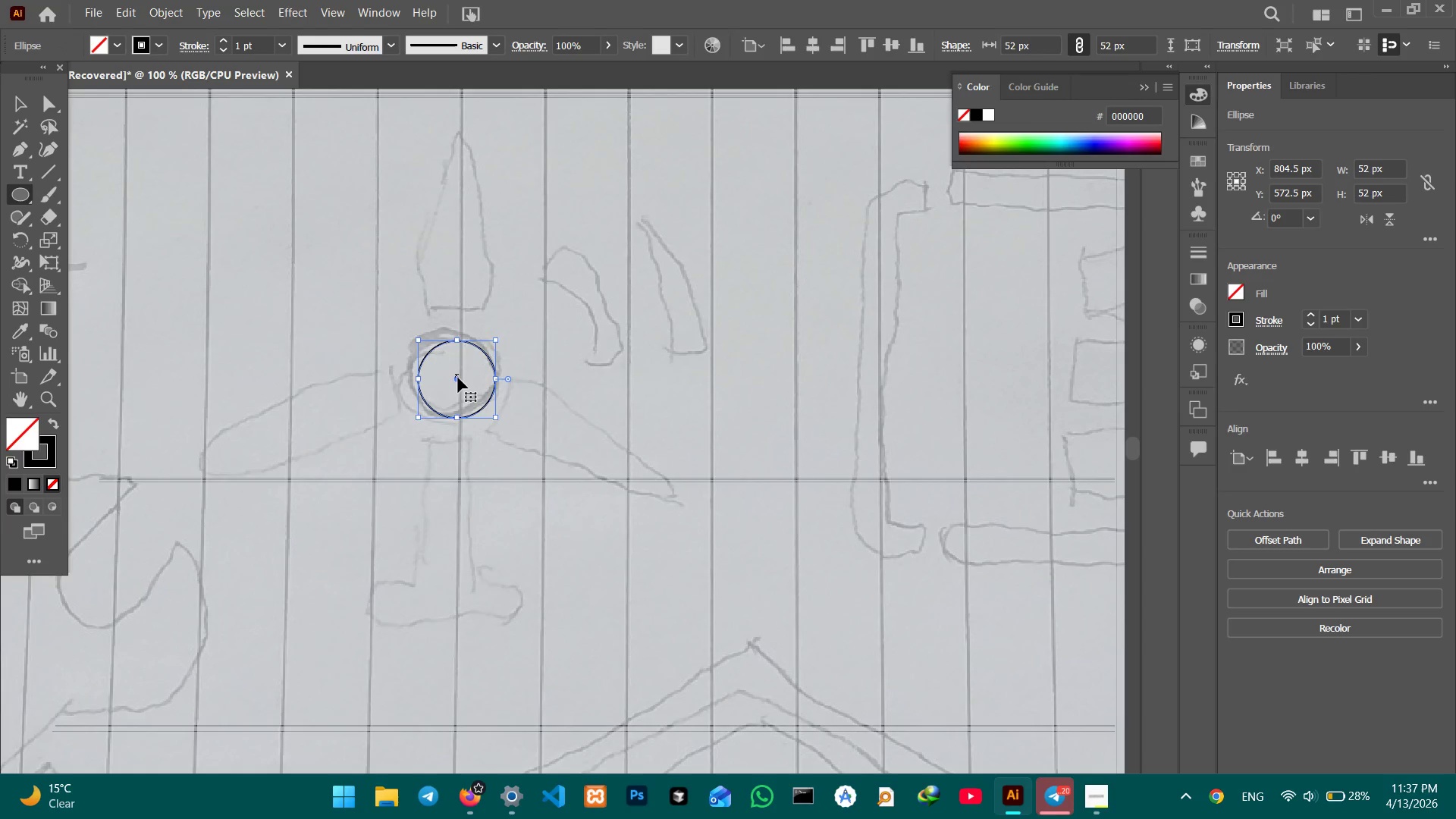 
left_click_drag(start_coordinate=[458, 378], to_coordinate=[450, 372])
 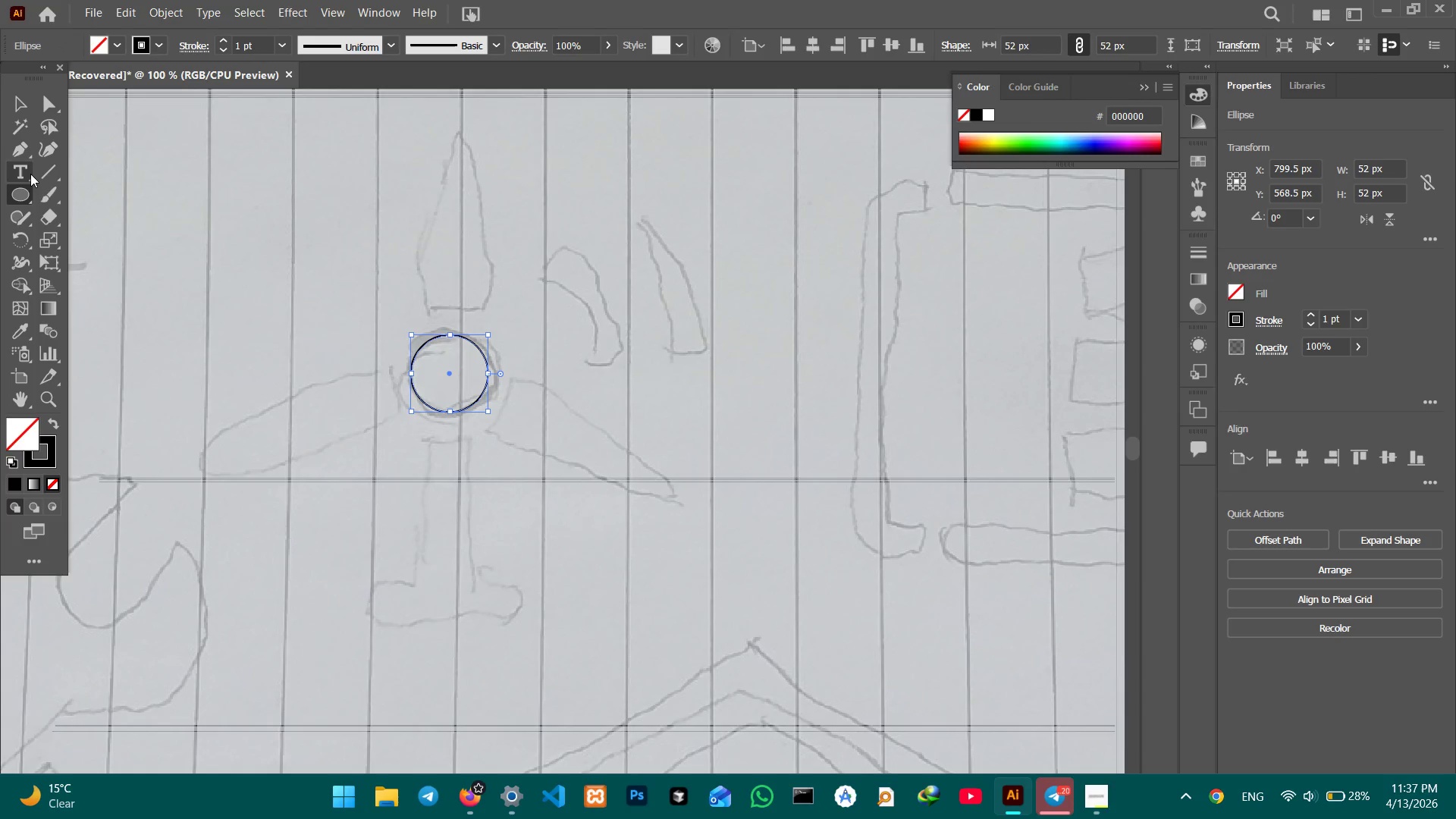 
left_click_drag(start_coordinate=[30, 150], to_coordinate=[38, 150])
 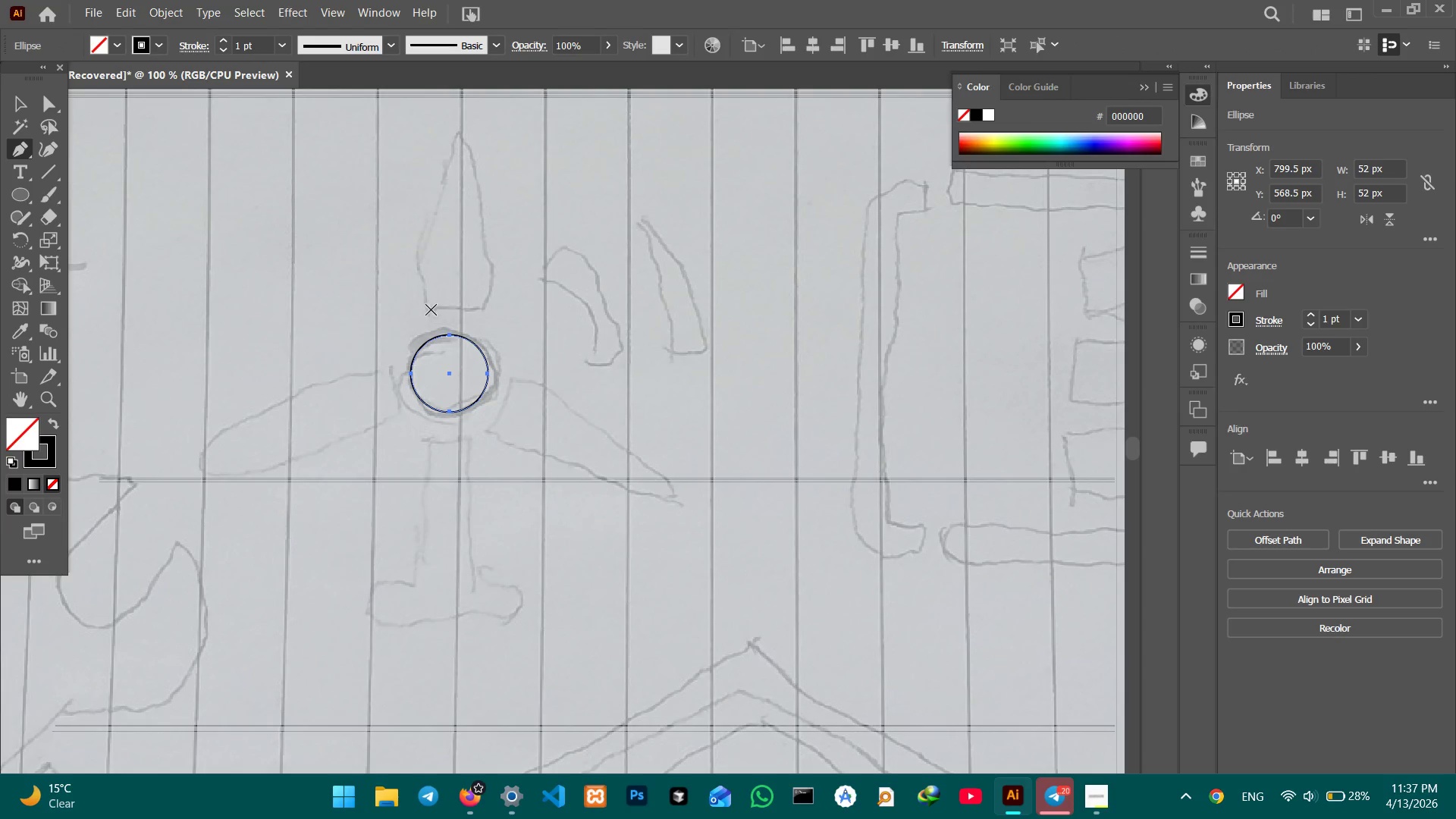 
left_click([430, 310])
 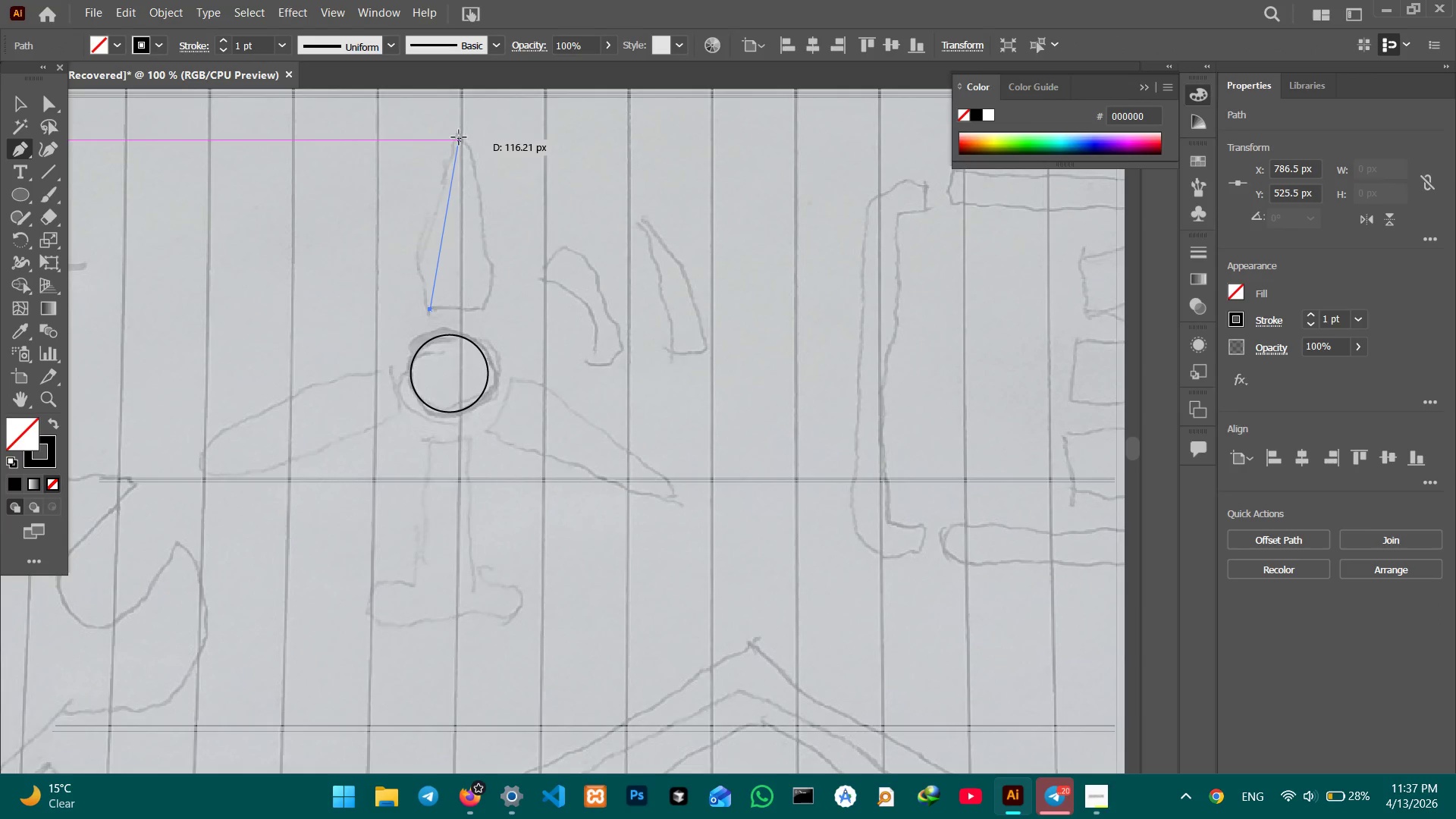 
left_click([459, 135])
 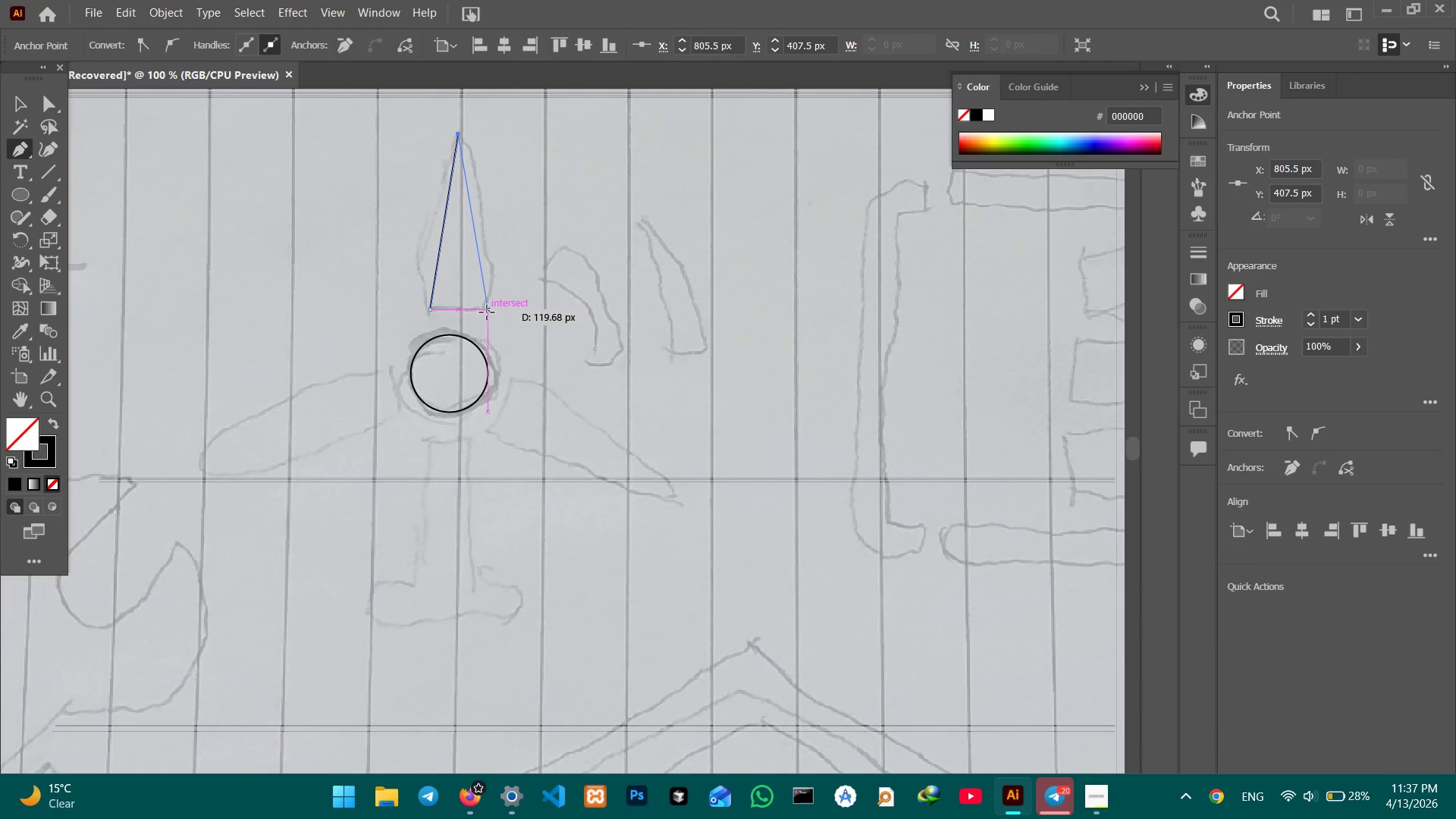 
left_click([485, 309])
 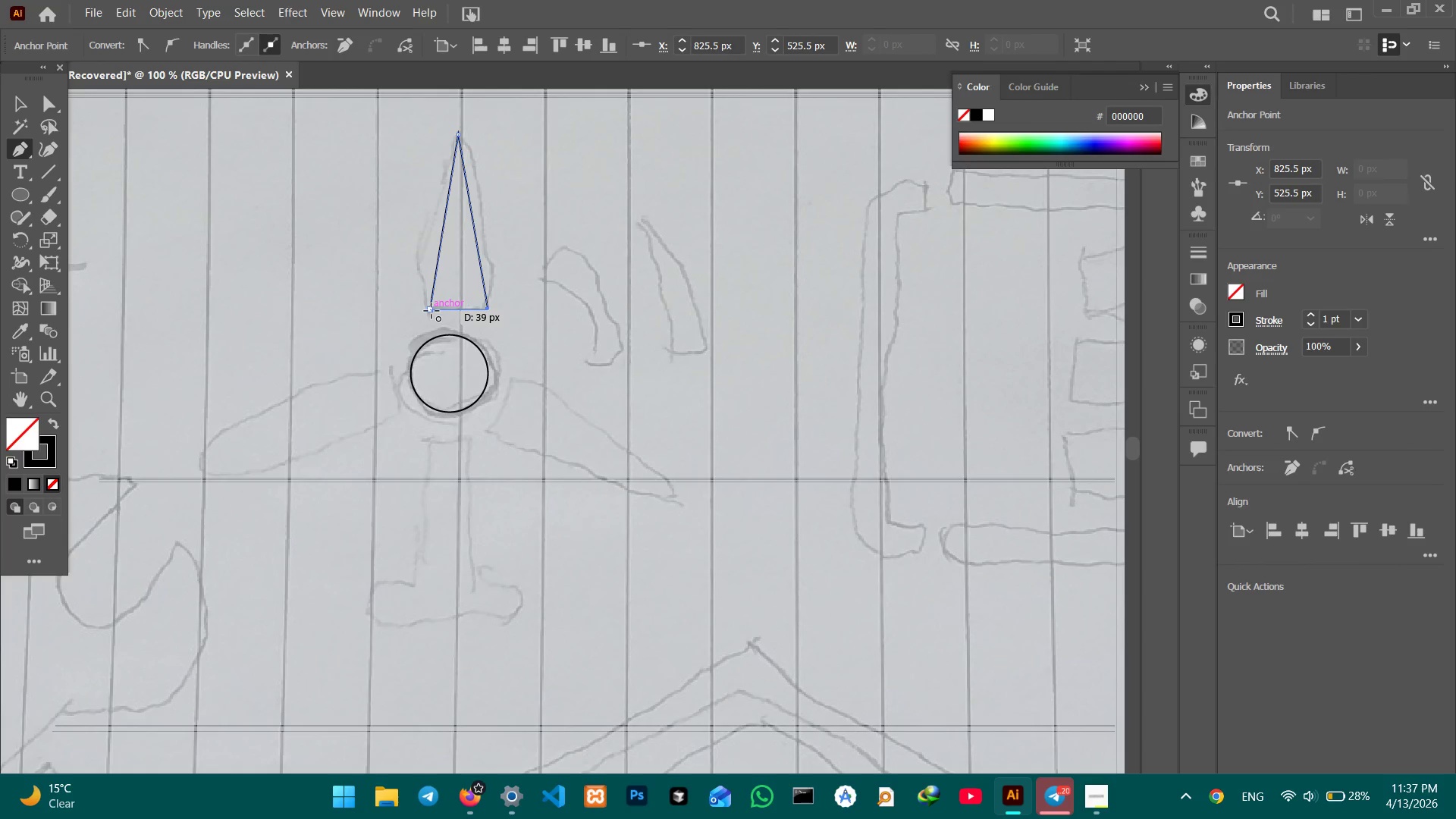 
left_click([431, 311])
 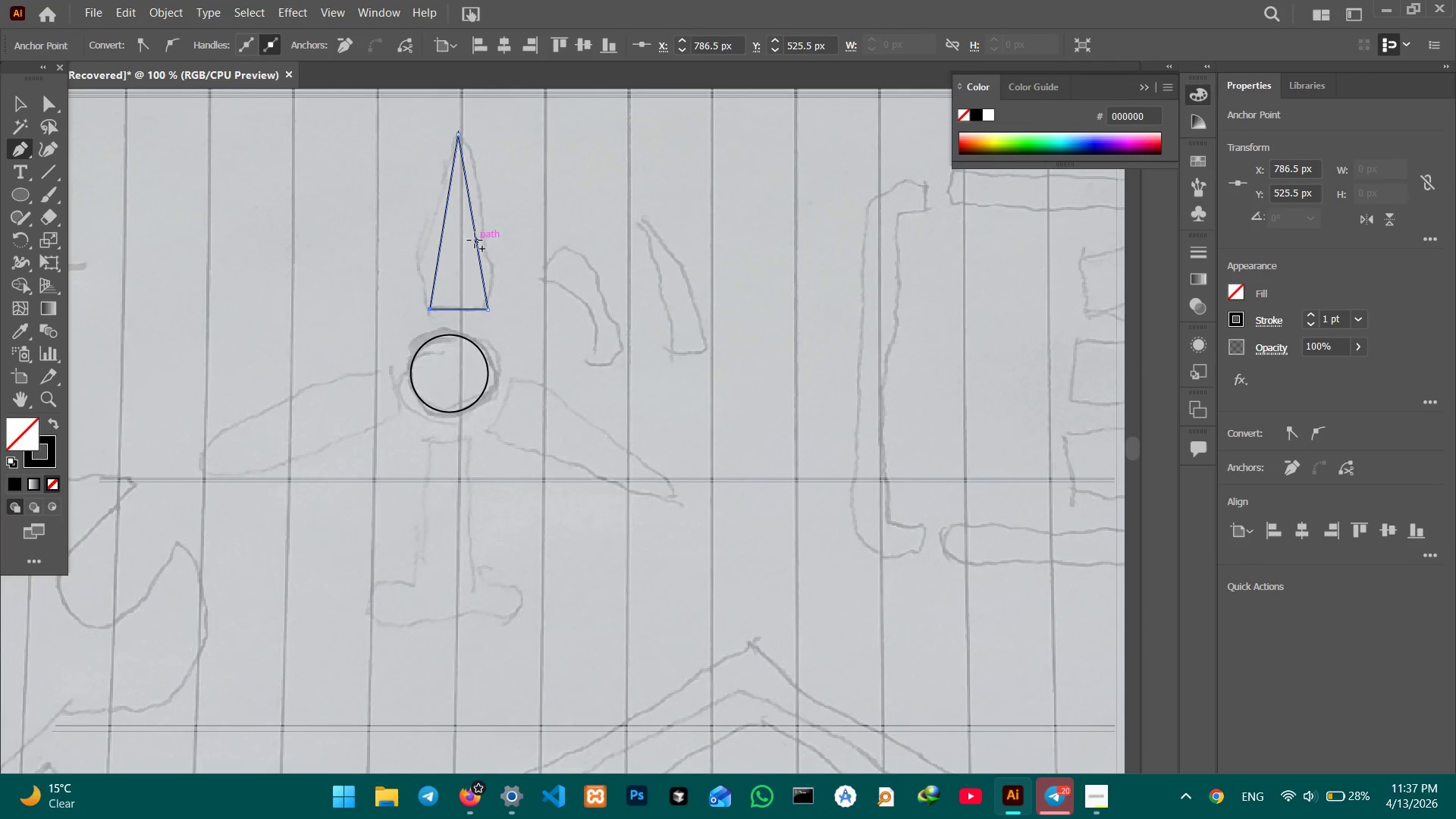 
left_click_drag(start_coordinate=[475, 240], to_coordinate=[483, 238])
 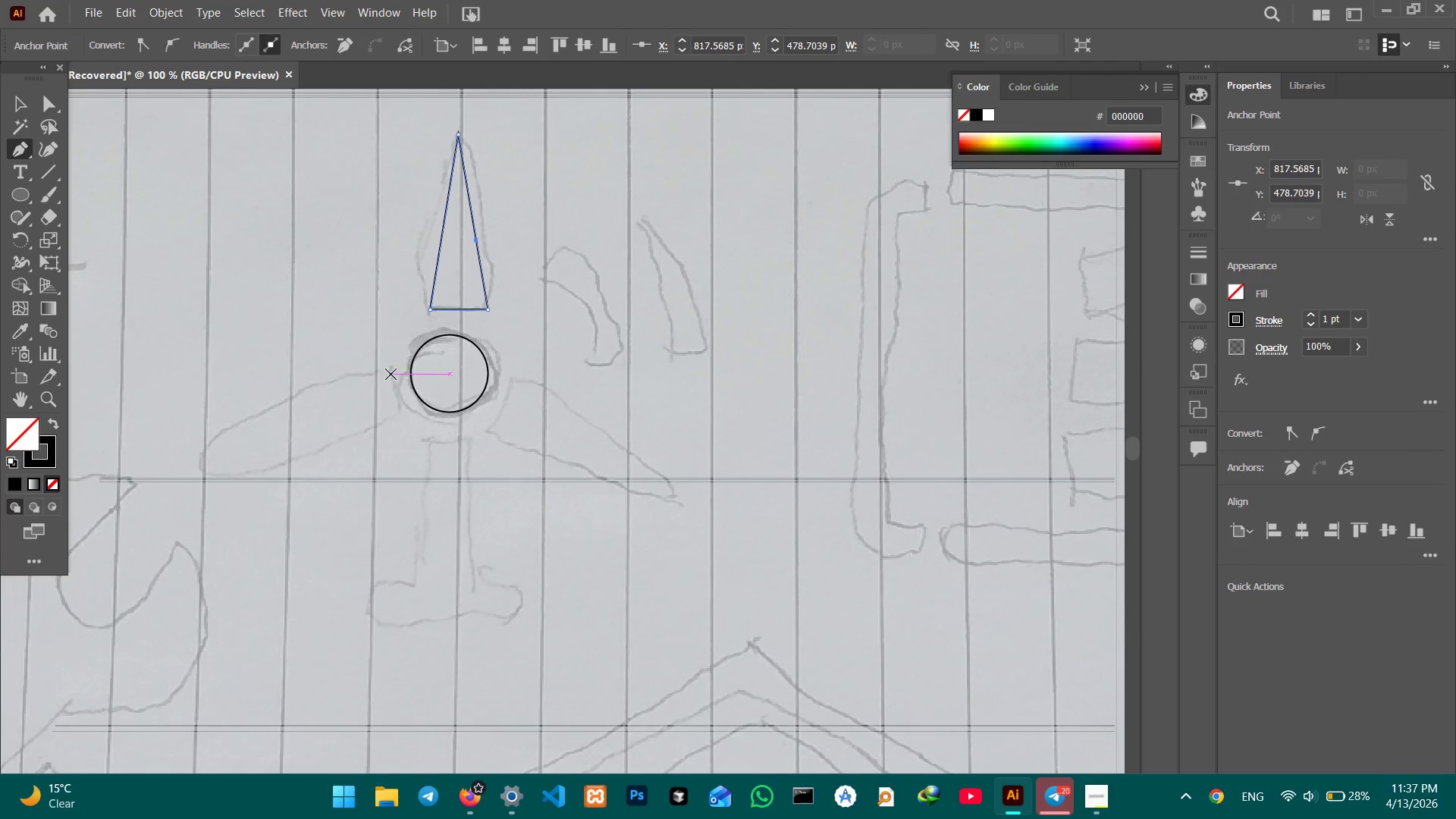 
left_click([391, 369])
 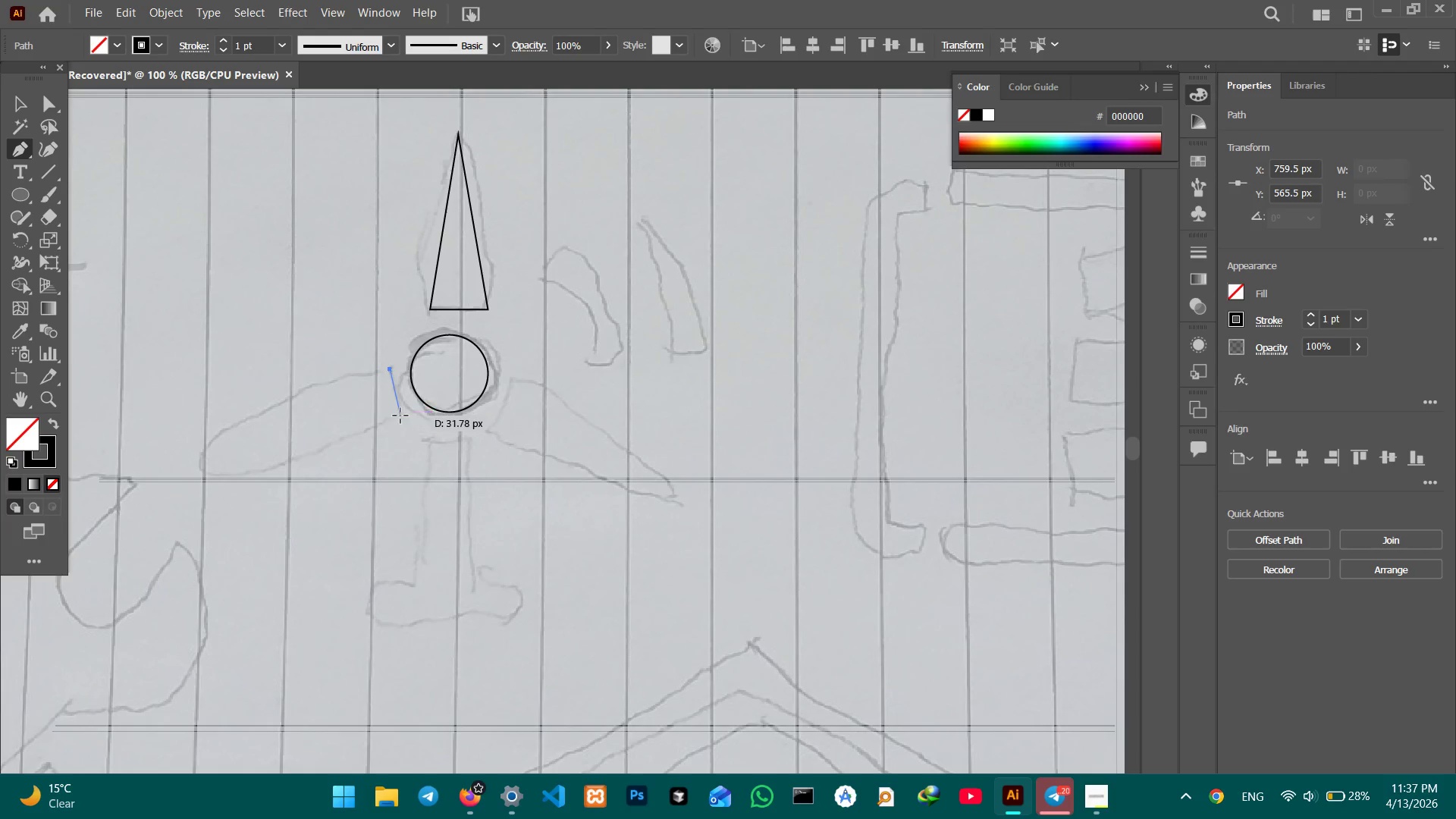 
left_click([400, 416])
 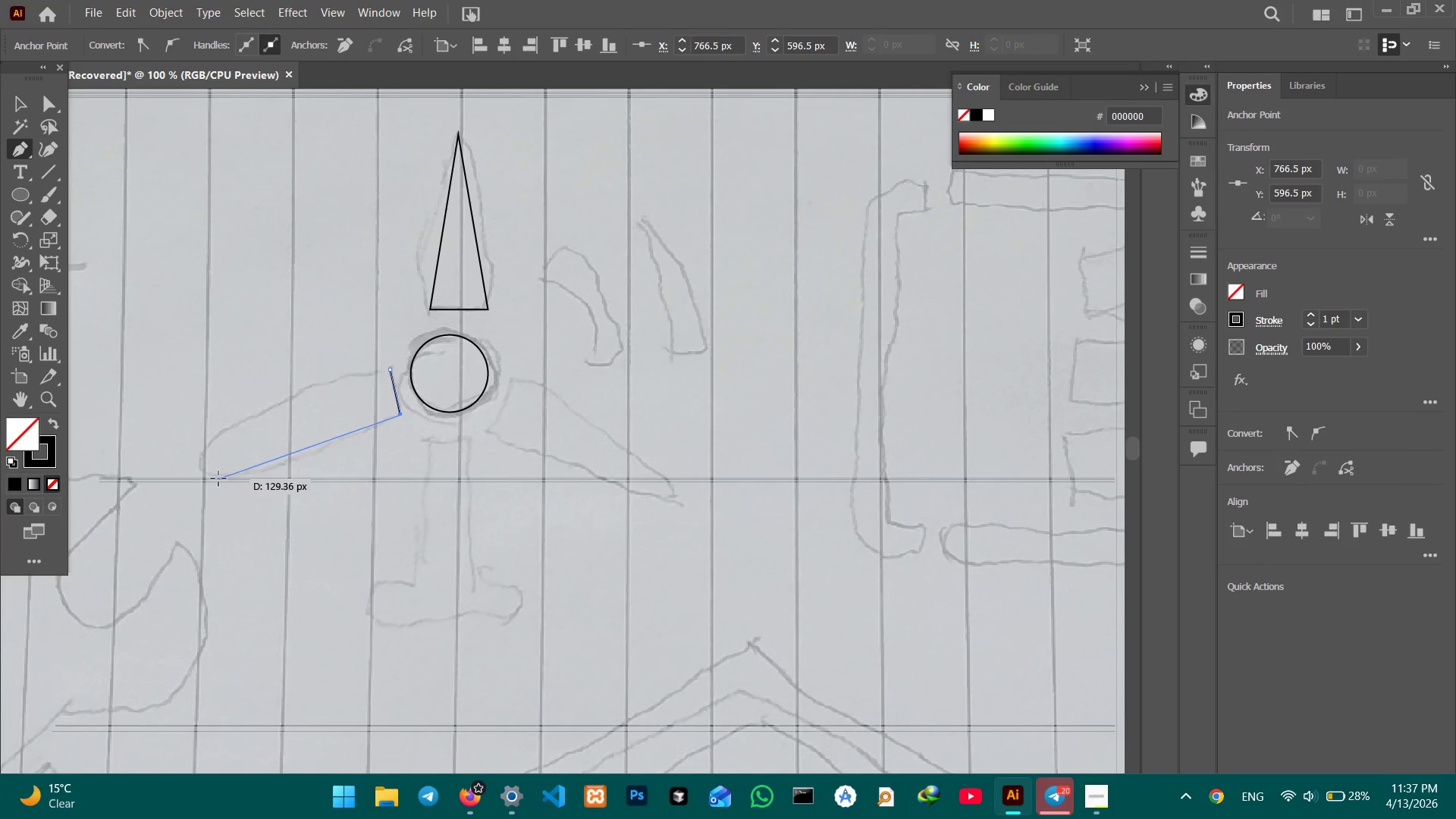 
left_click([215, 476])
 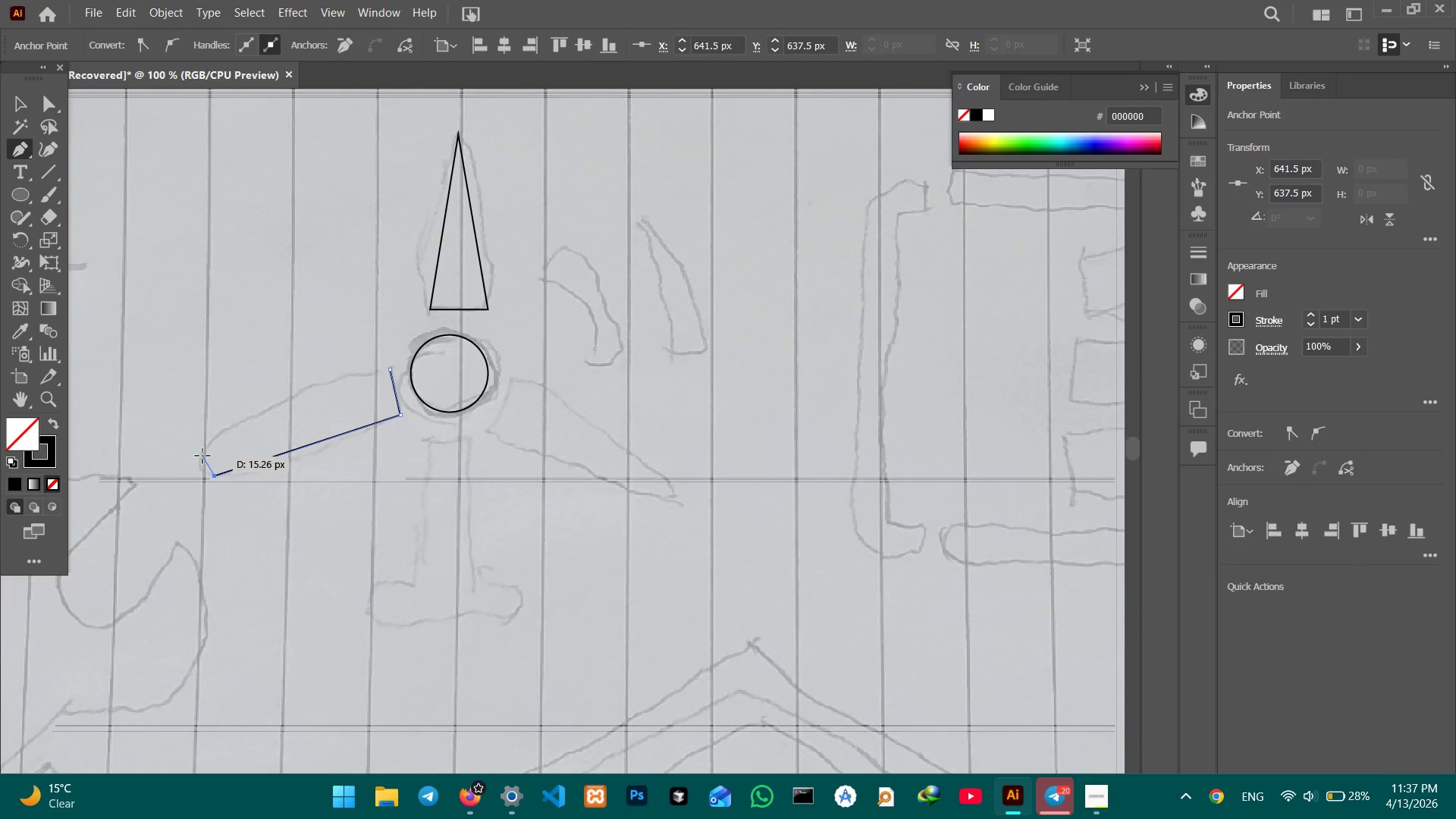 
left_click([202, 456])
 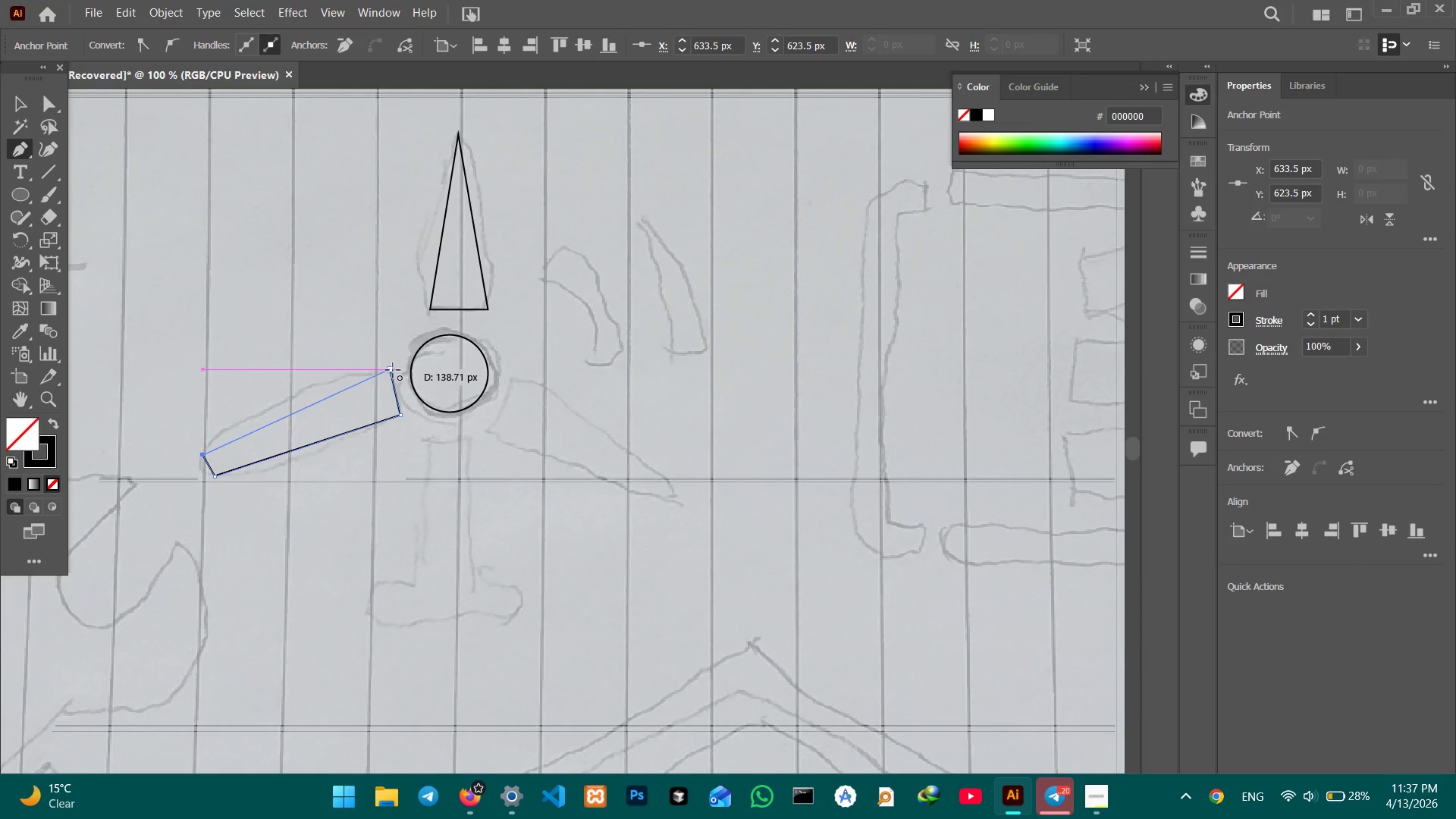 
left_click([392, 370])
 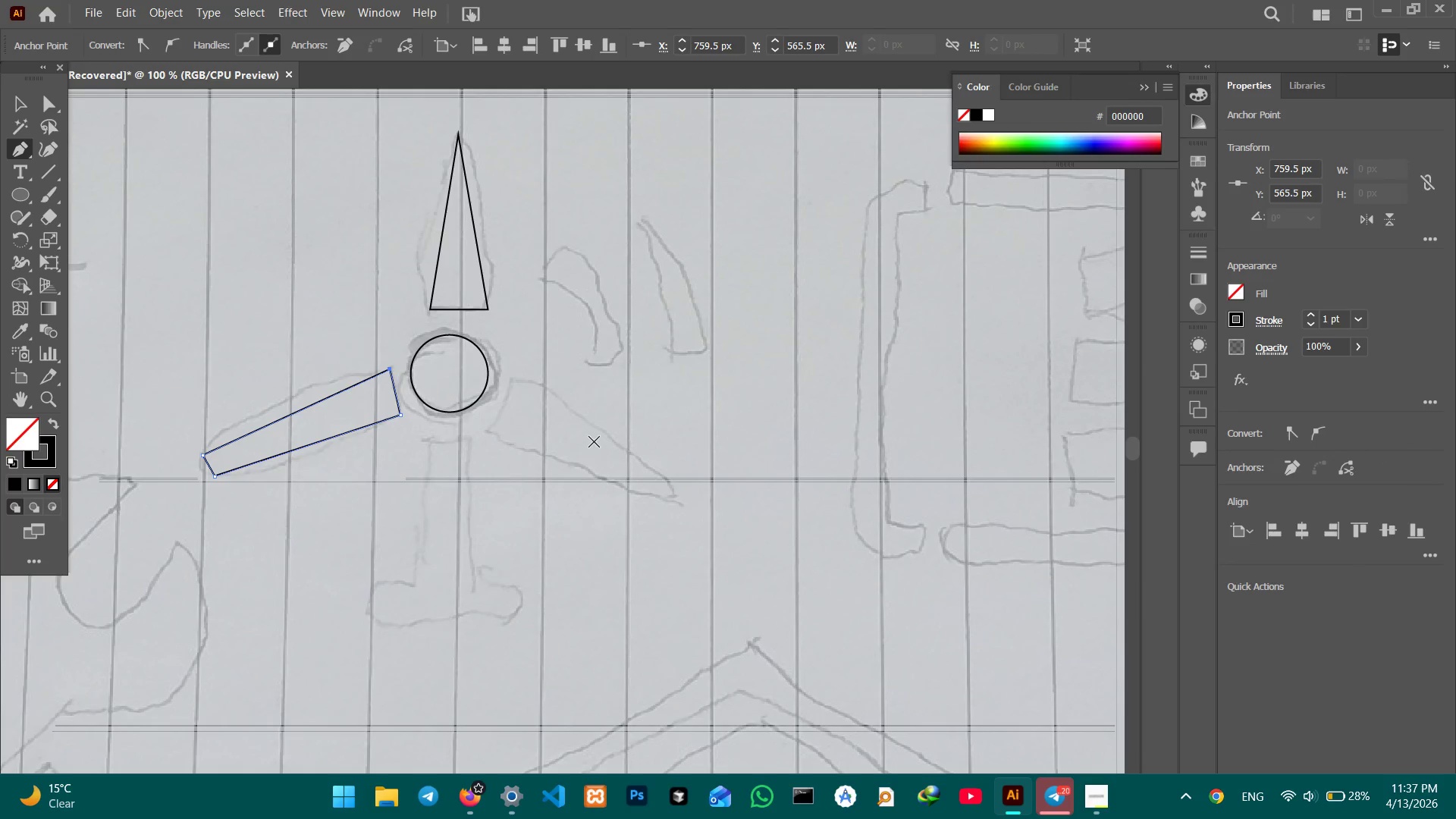 
wait(5.7)
 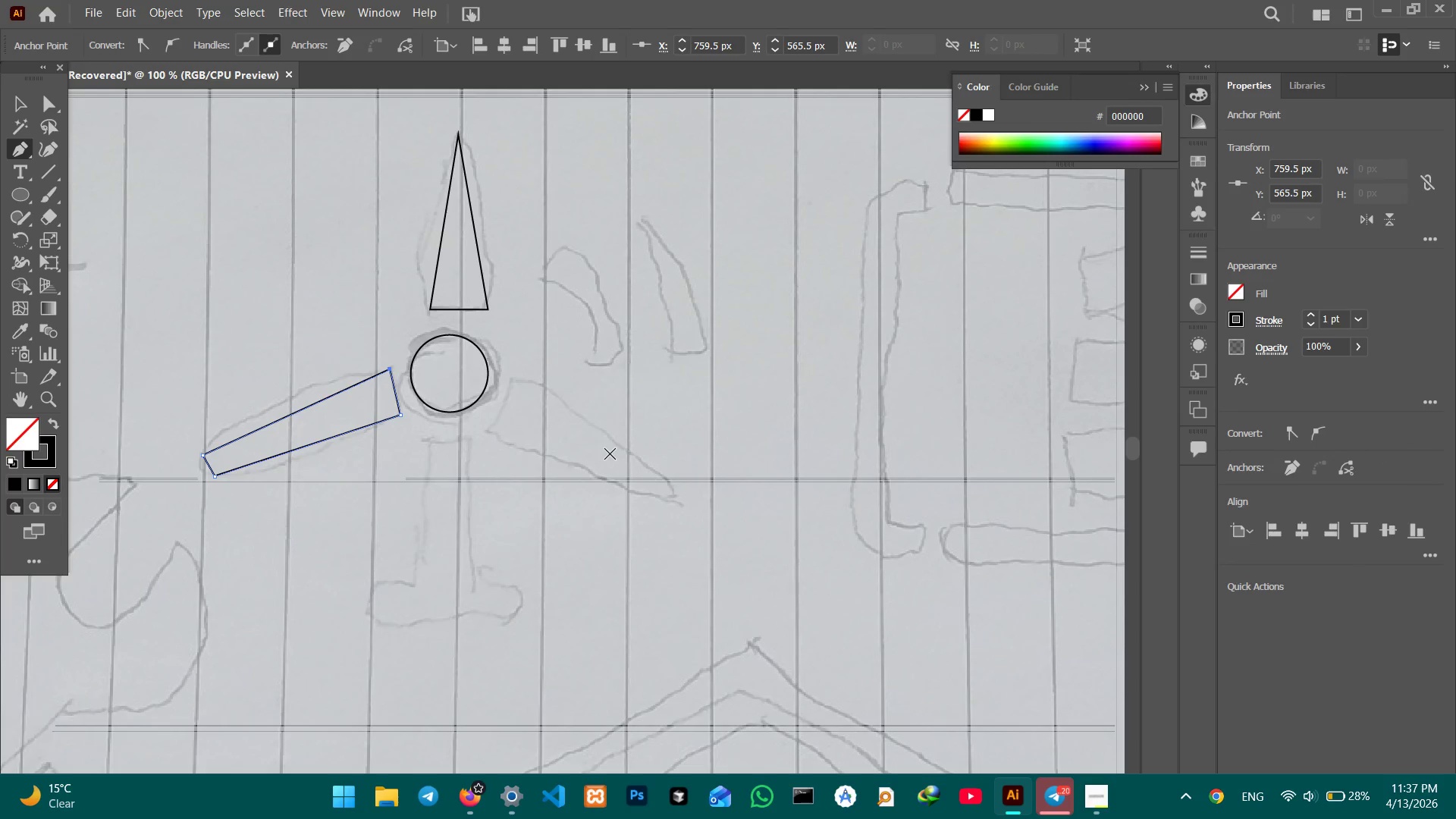 
left_click([515, 381])
 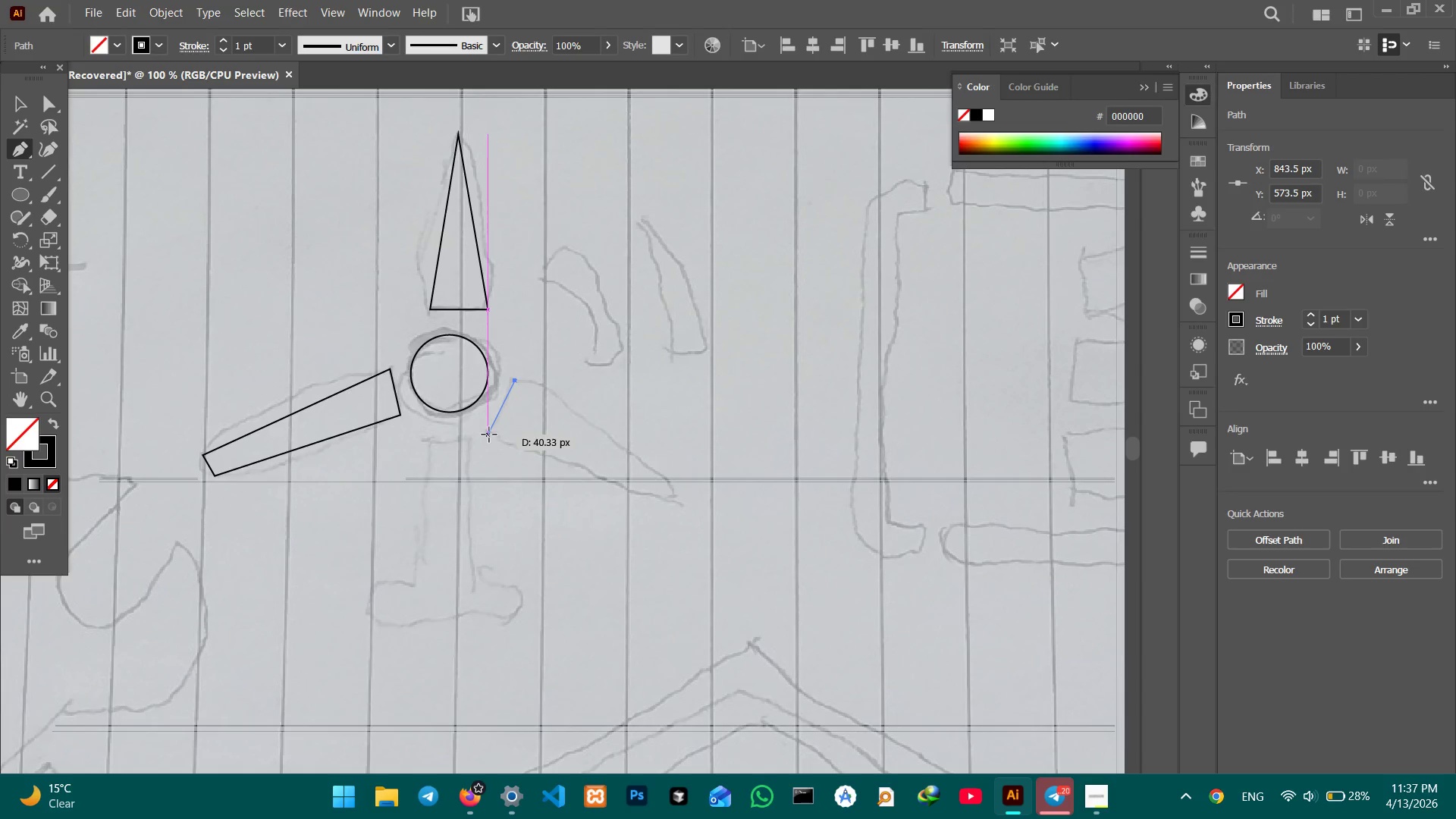 
left_click([489, 434])
 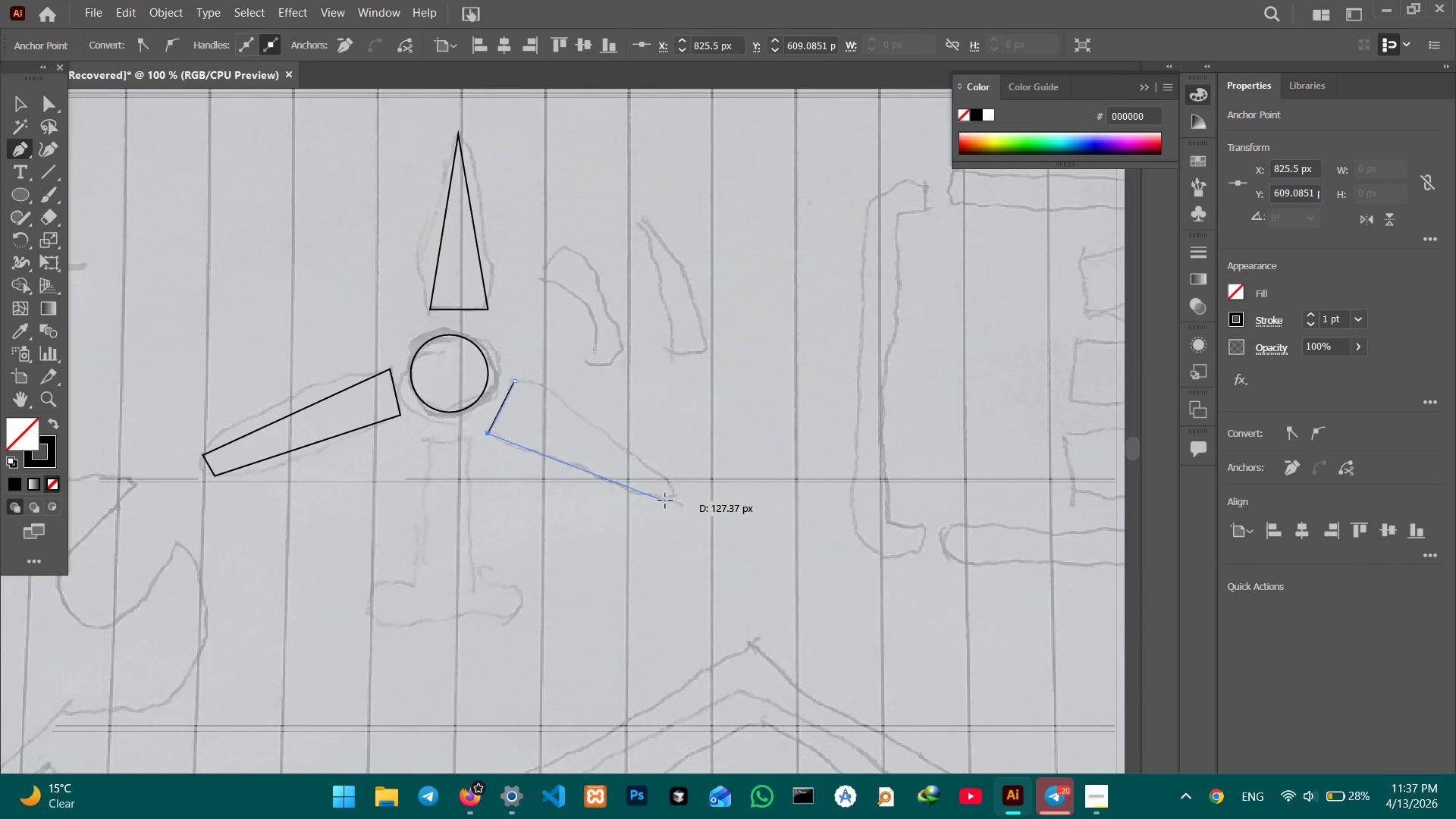 
left_click([665, 501])
 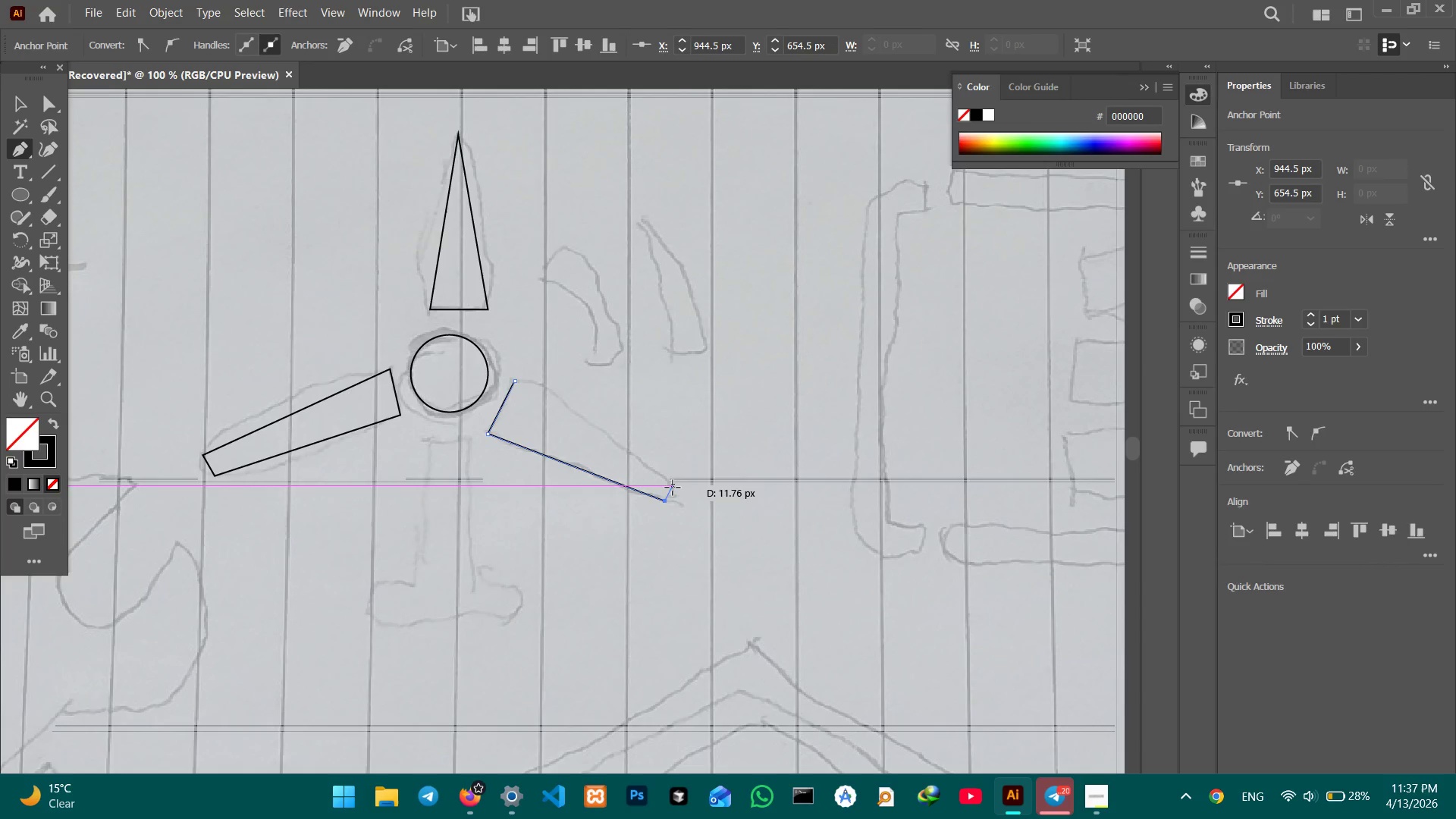 
left_click([673, 488])
 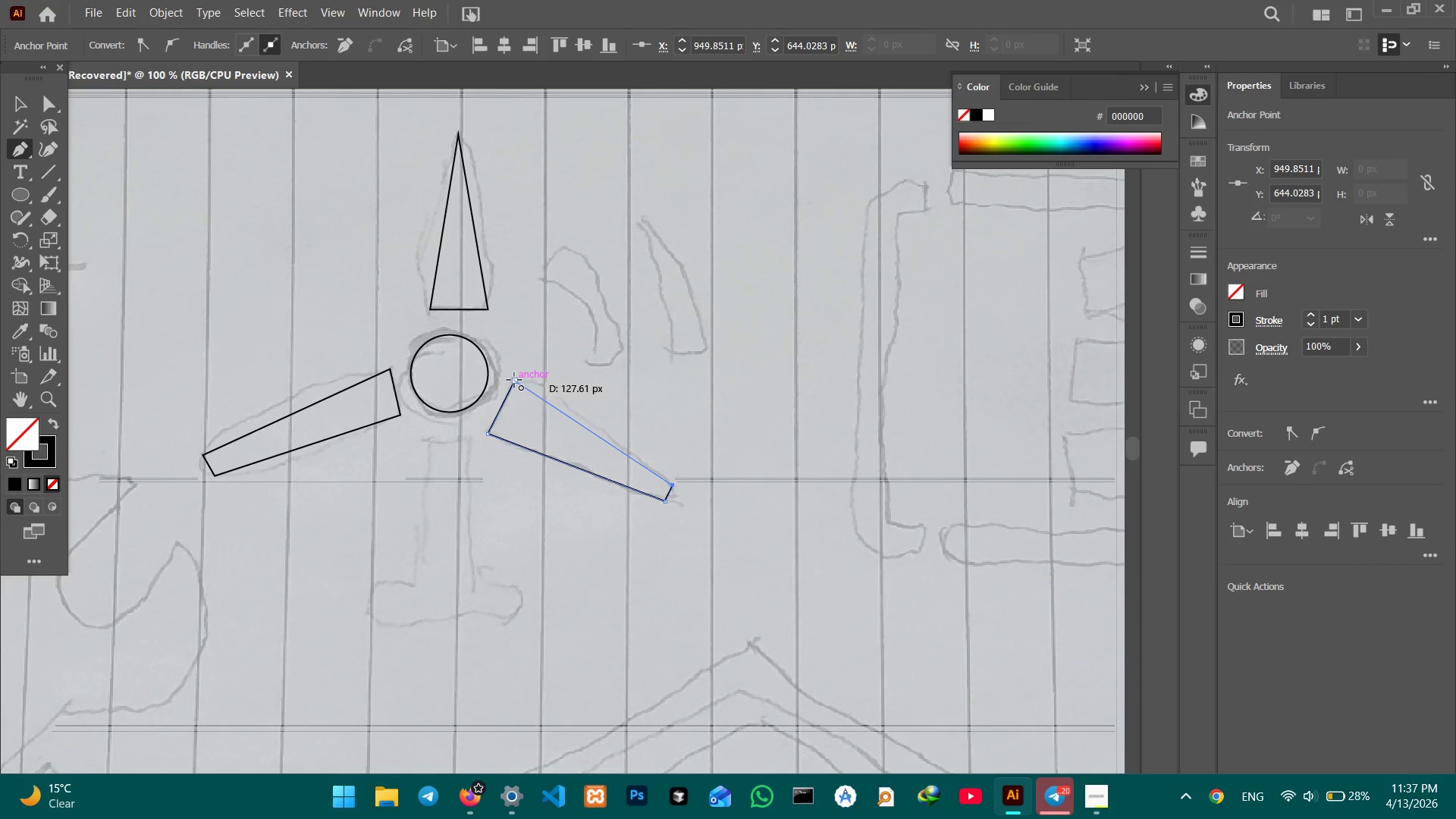 
left_click([514, 380])
 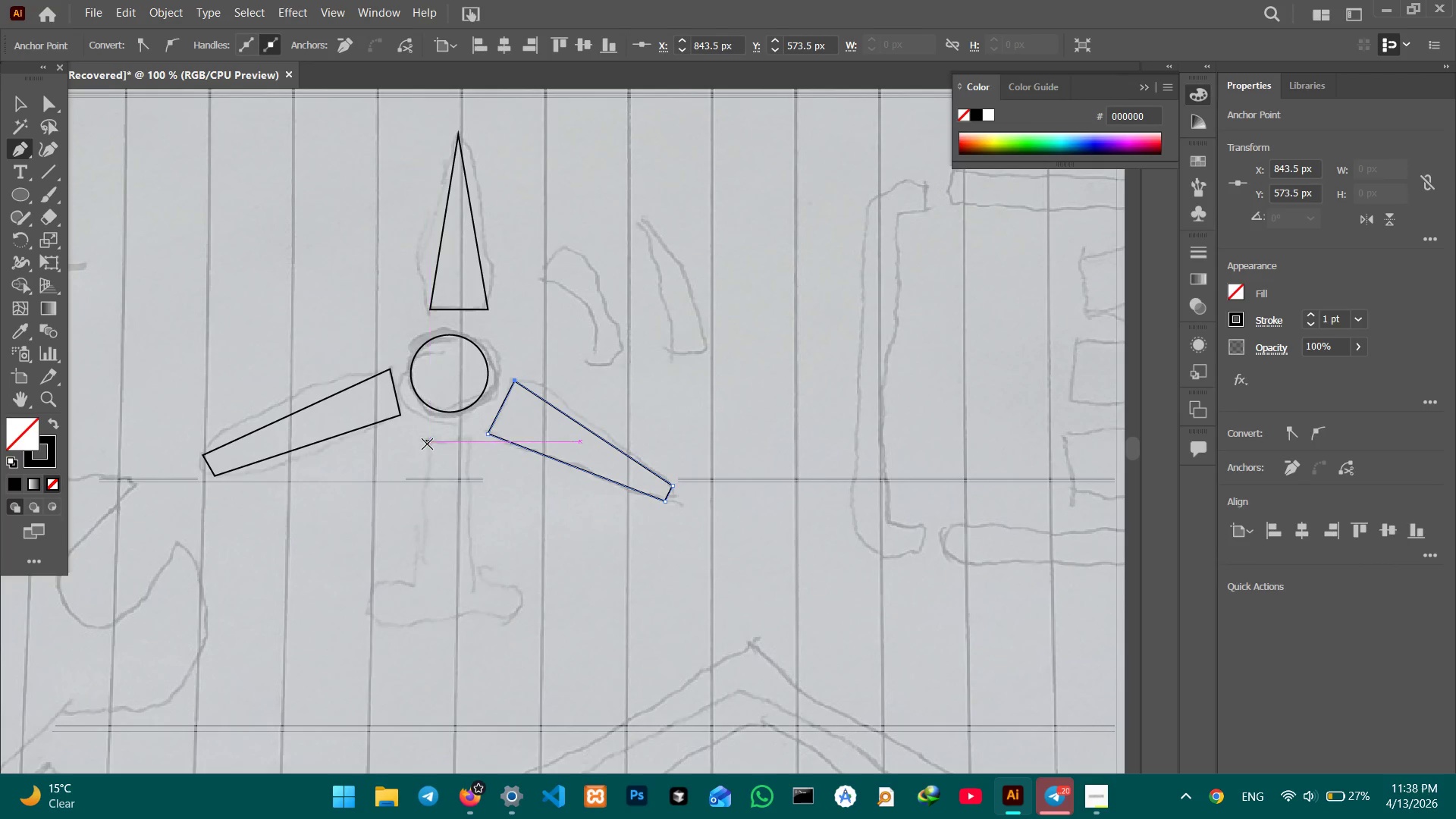 
left_click([427, 441])
 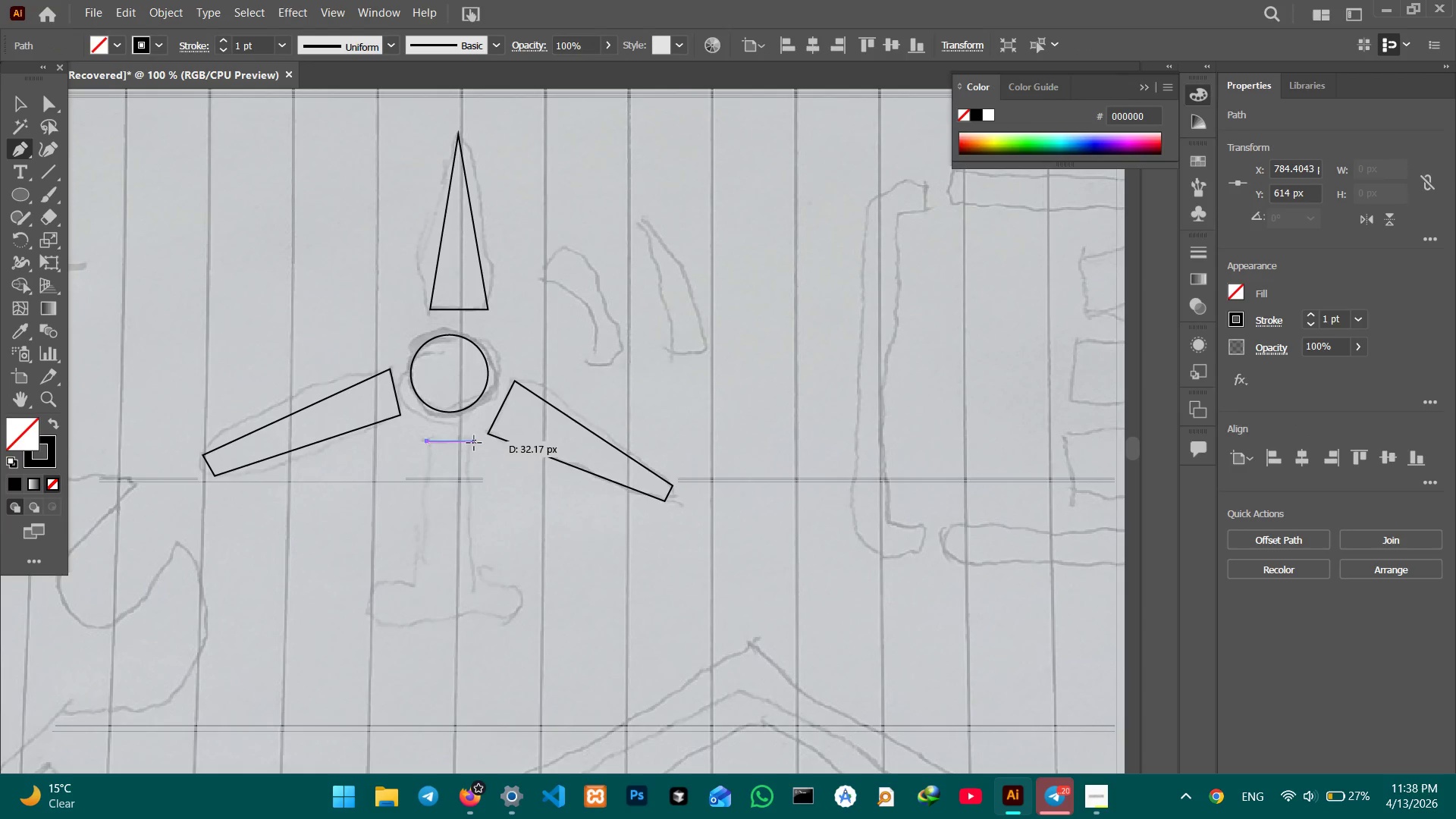 
left_click([473, 443])
 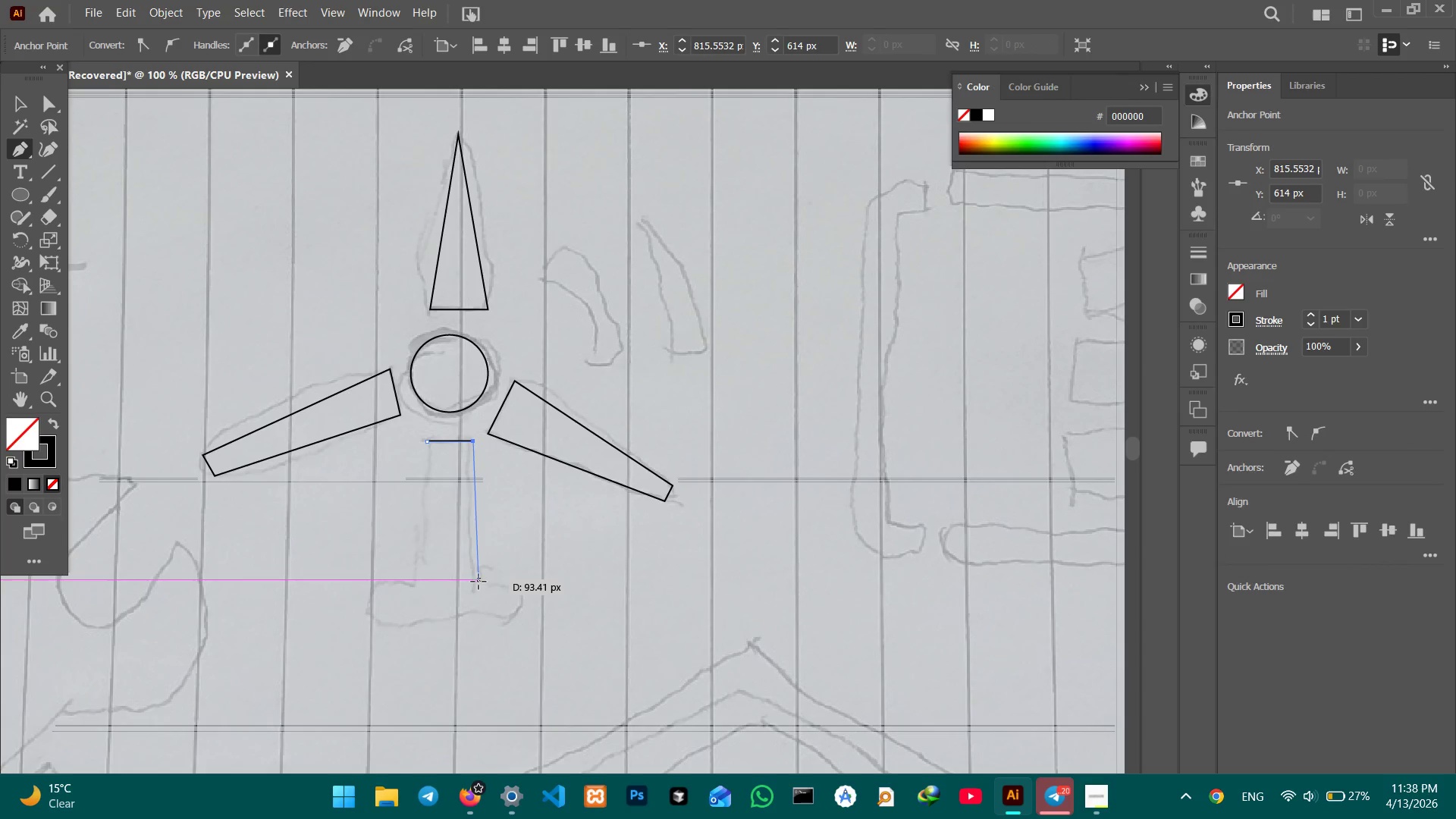 
left_click([478, 582])
 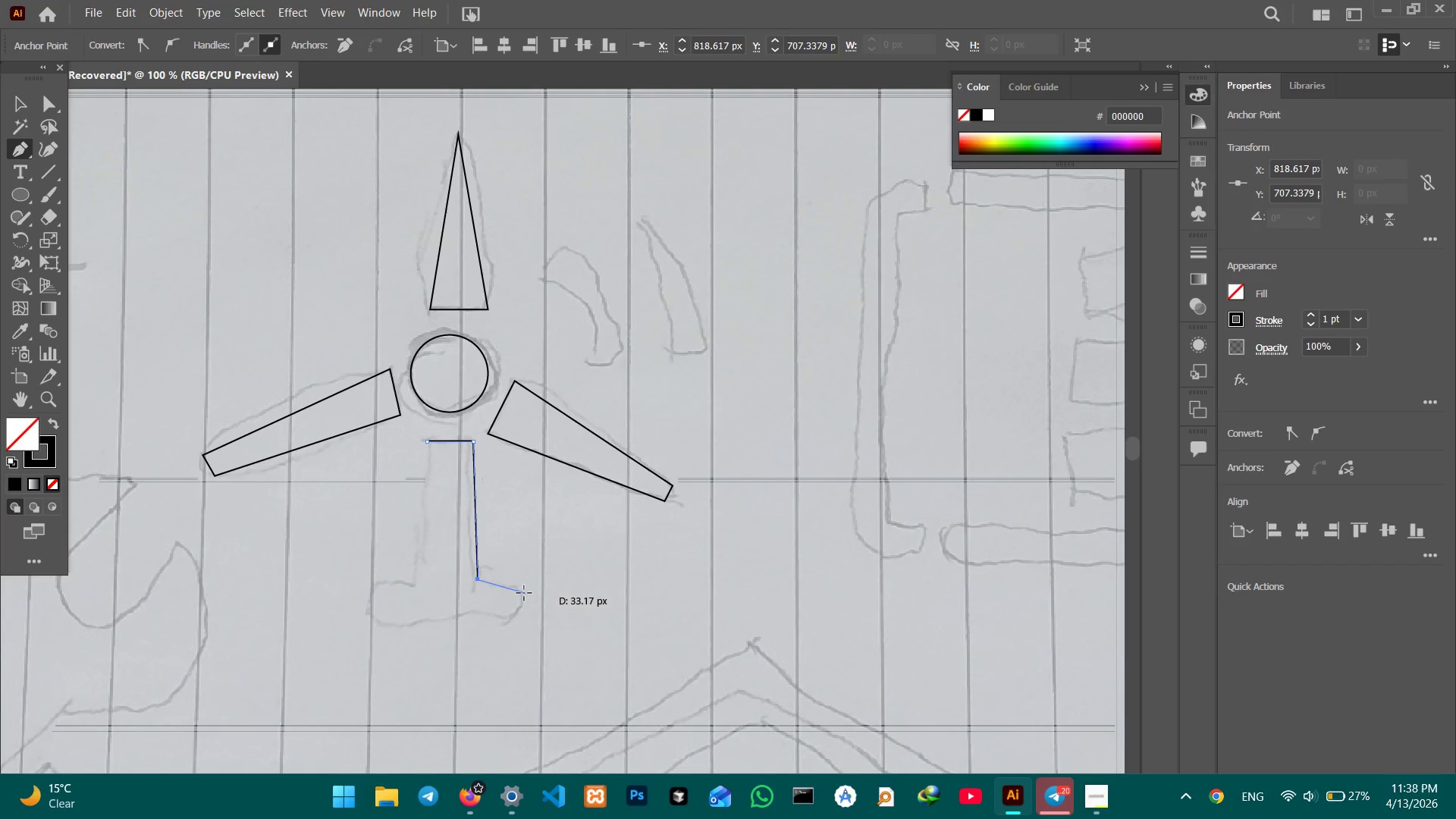 
left_click([522, 590])
 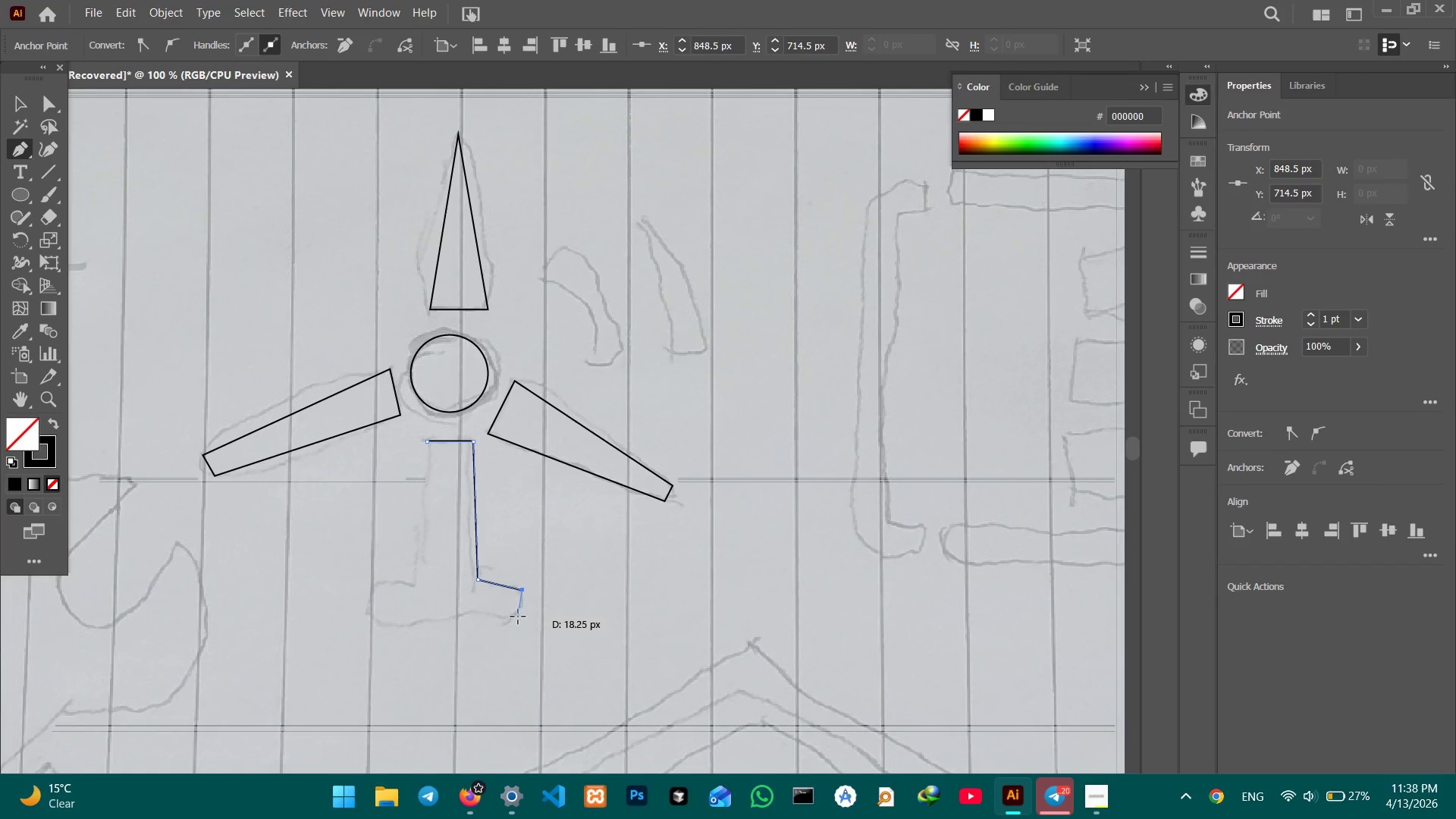 
key(Control+Z)
 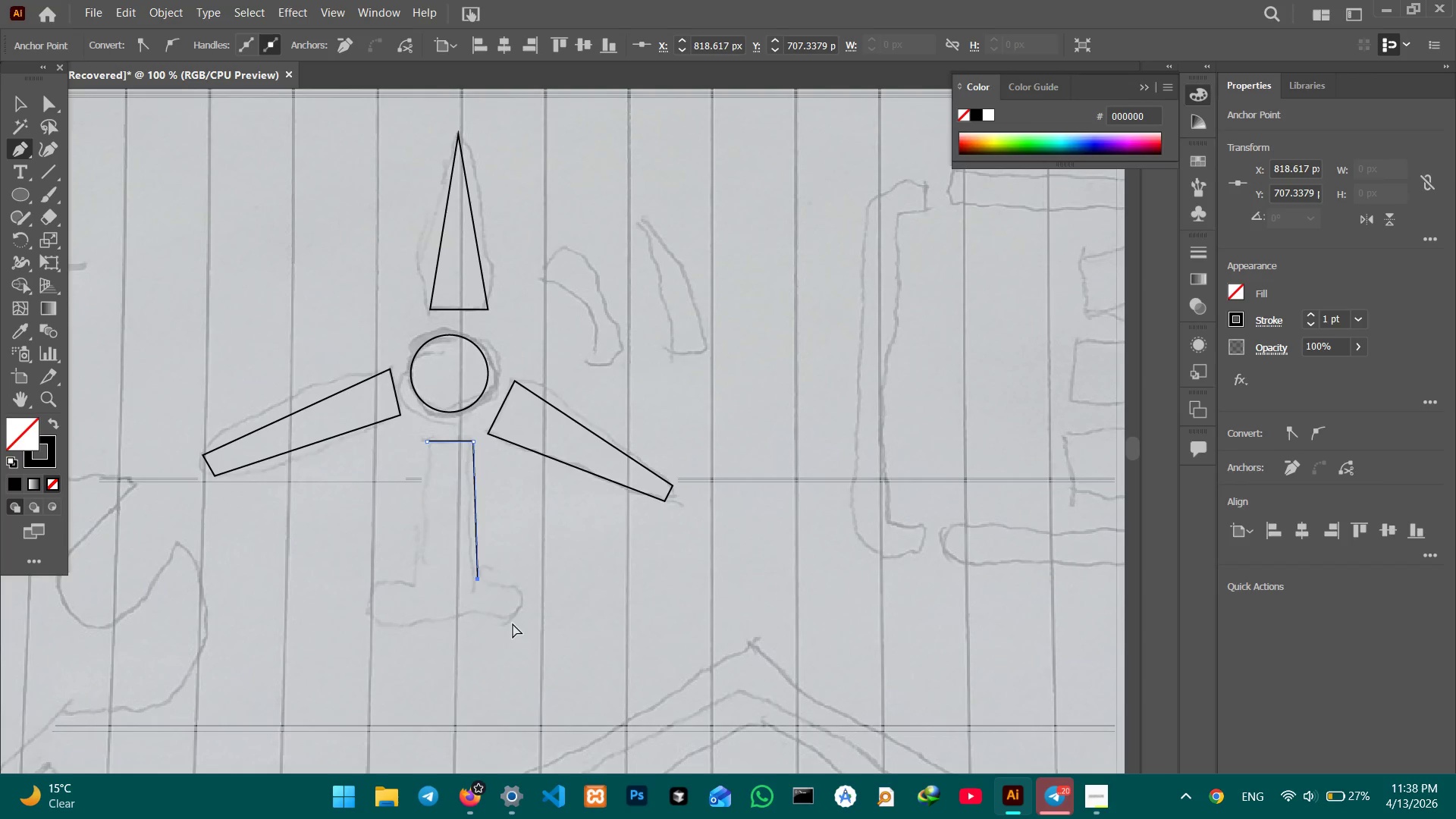 
key(Control+Z)
 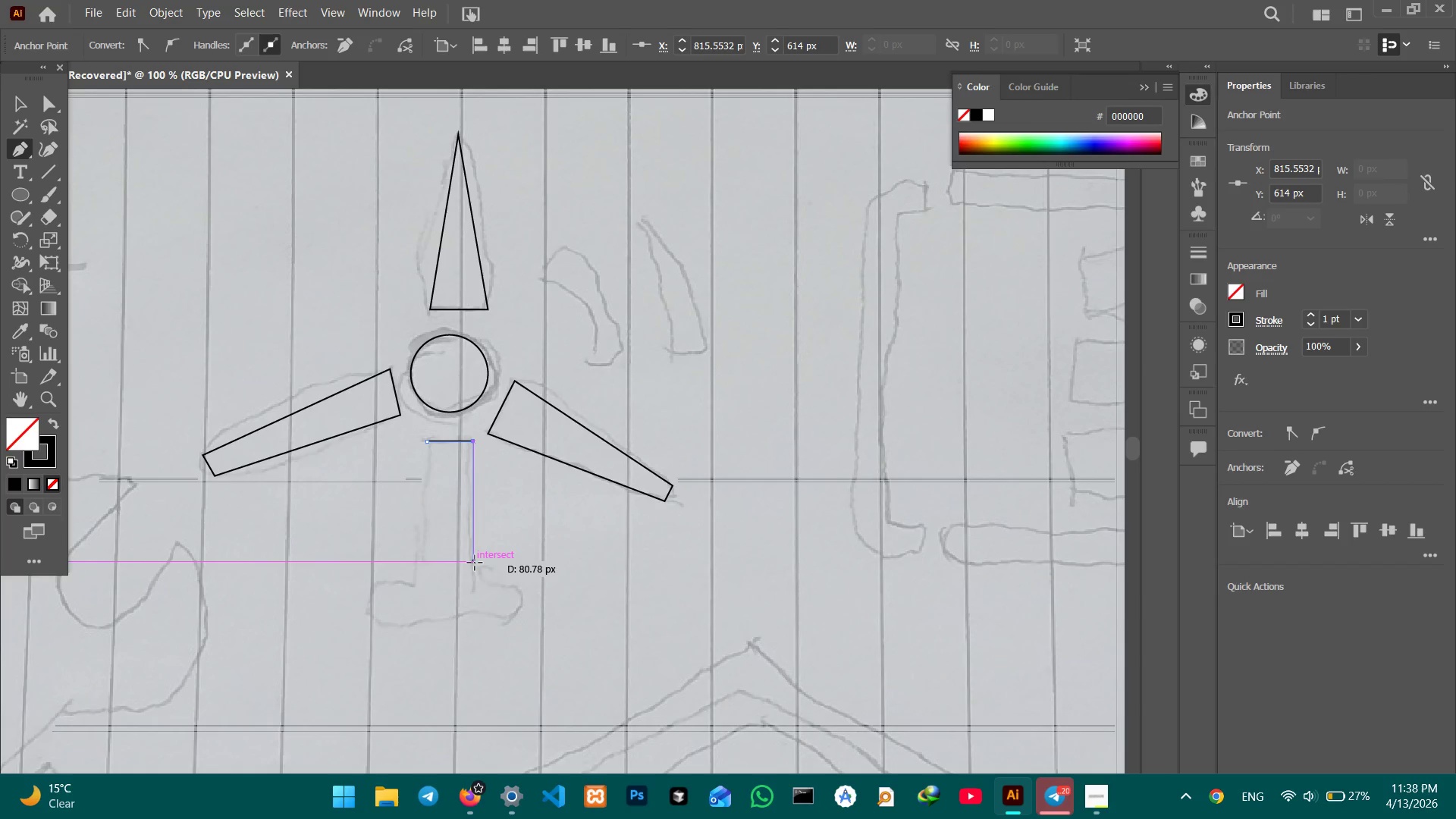 
left_click([475, 563])
 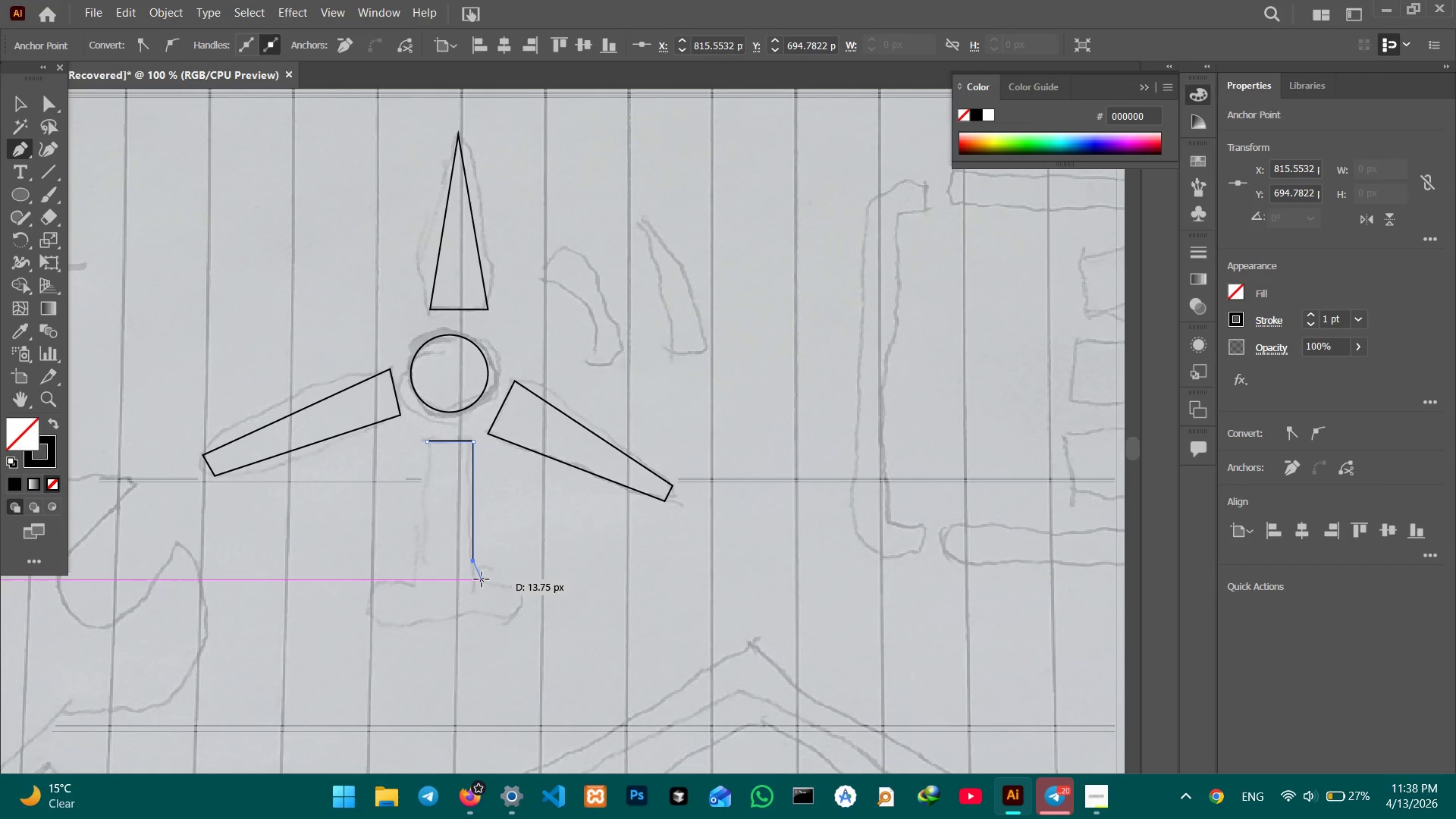 
left_click([482, 579])
 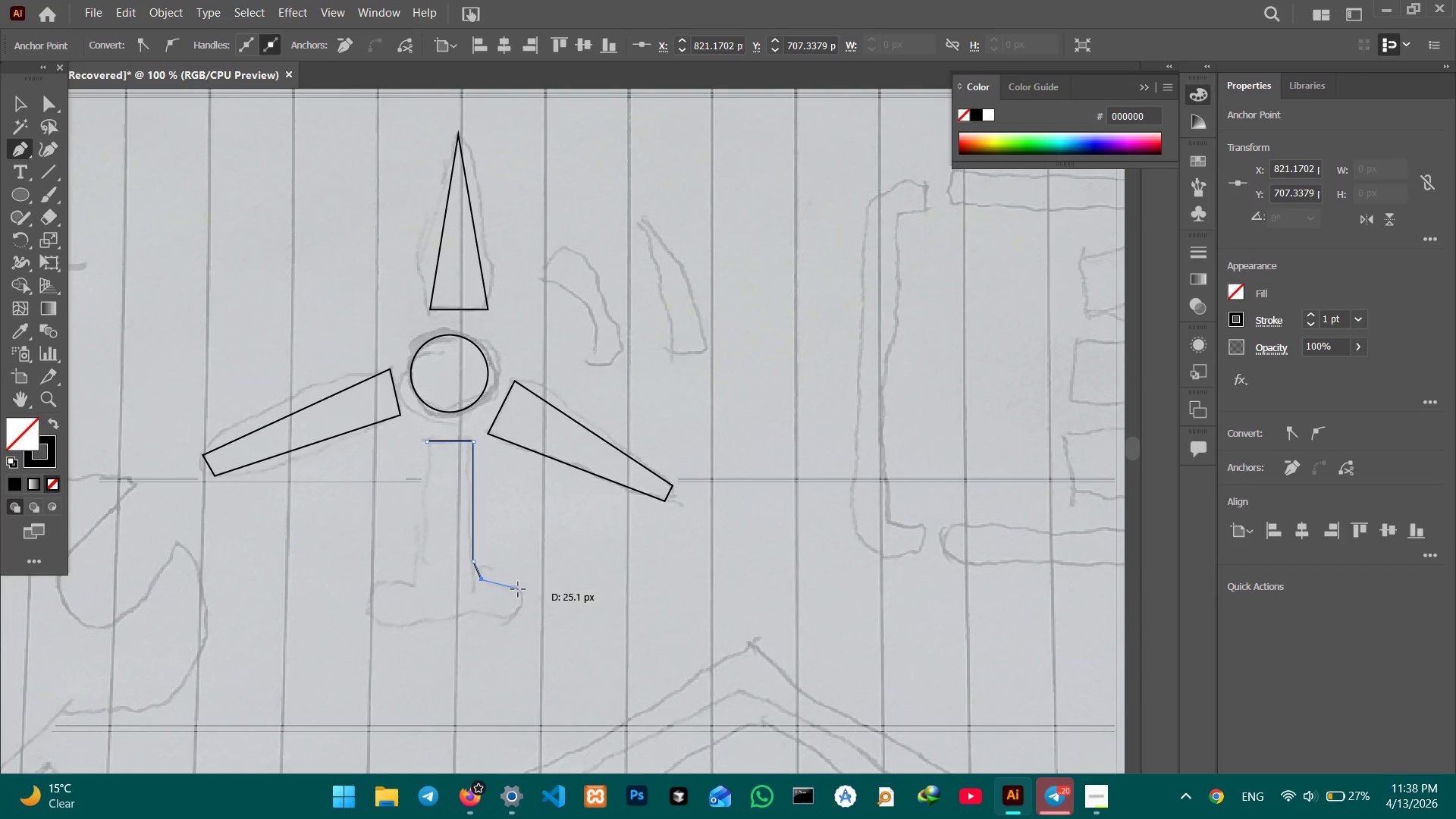 
left_click([518, 589])
 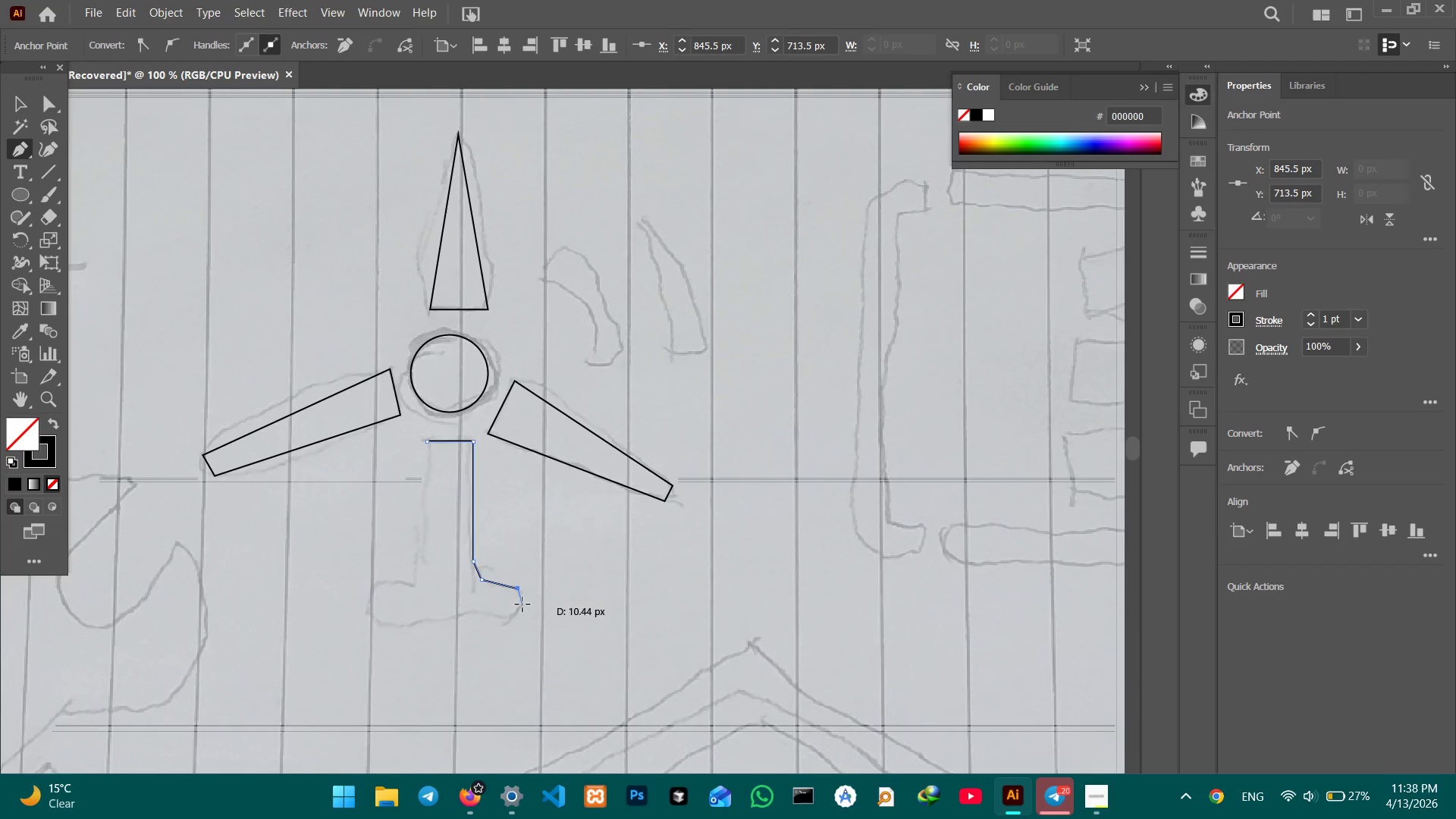 
left_click([522, 604])
 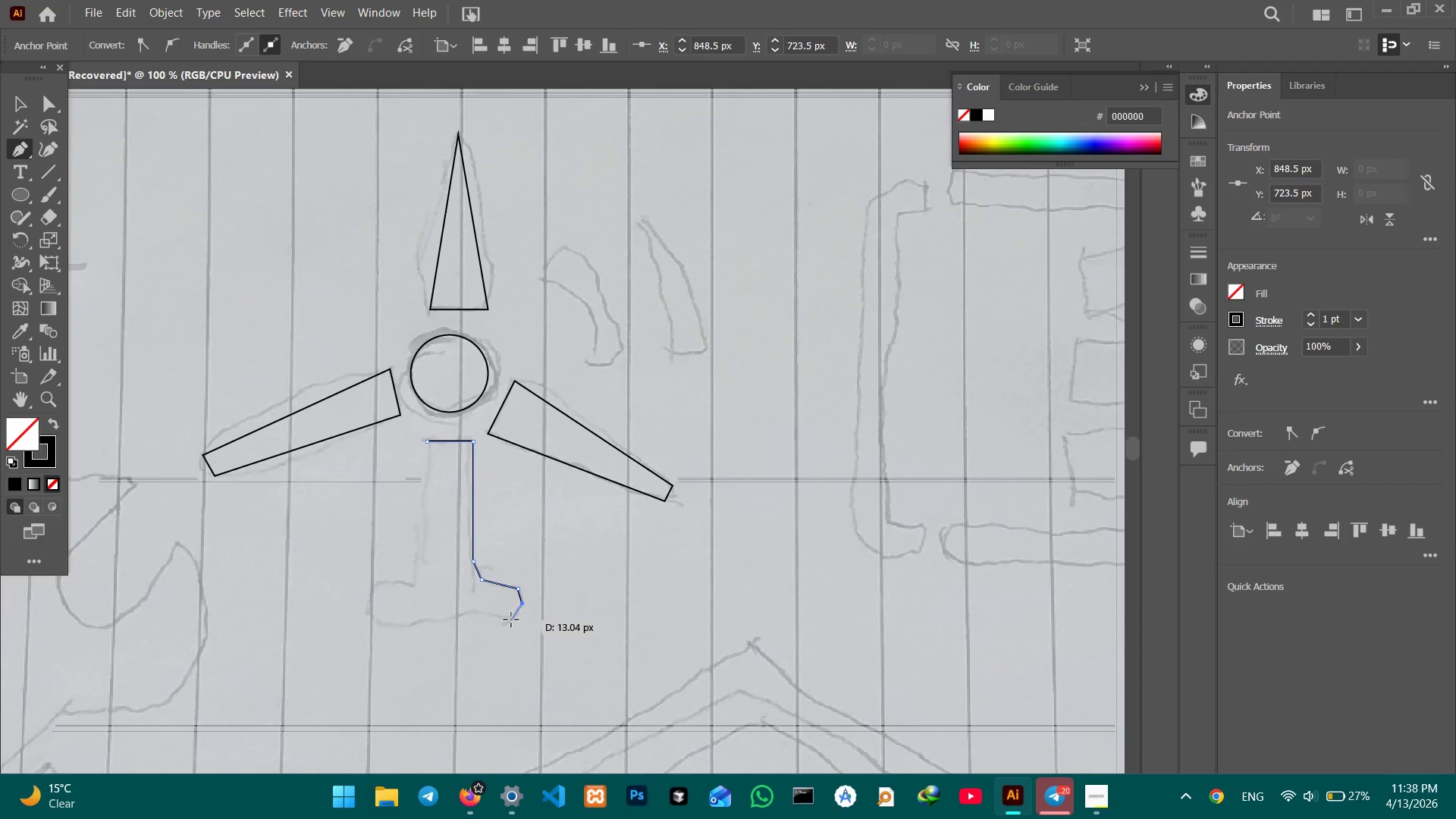 
left_click([511, 620])
 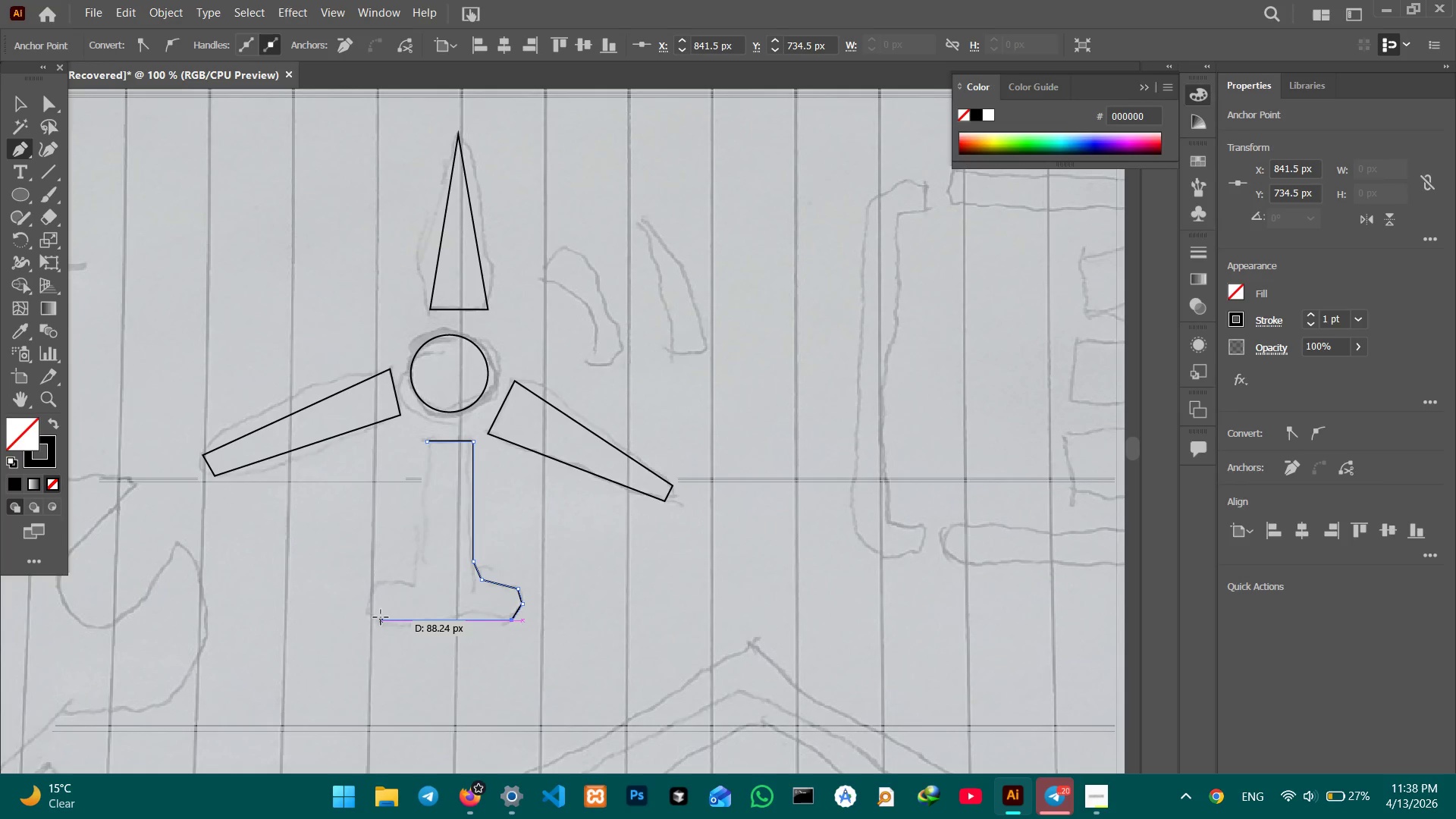 
left_click([381, 617])
 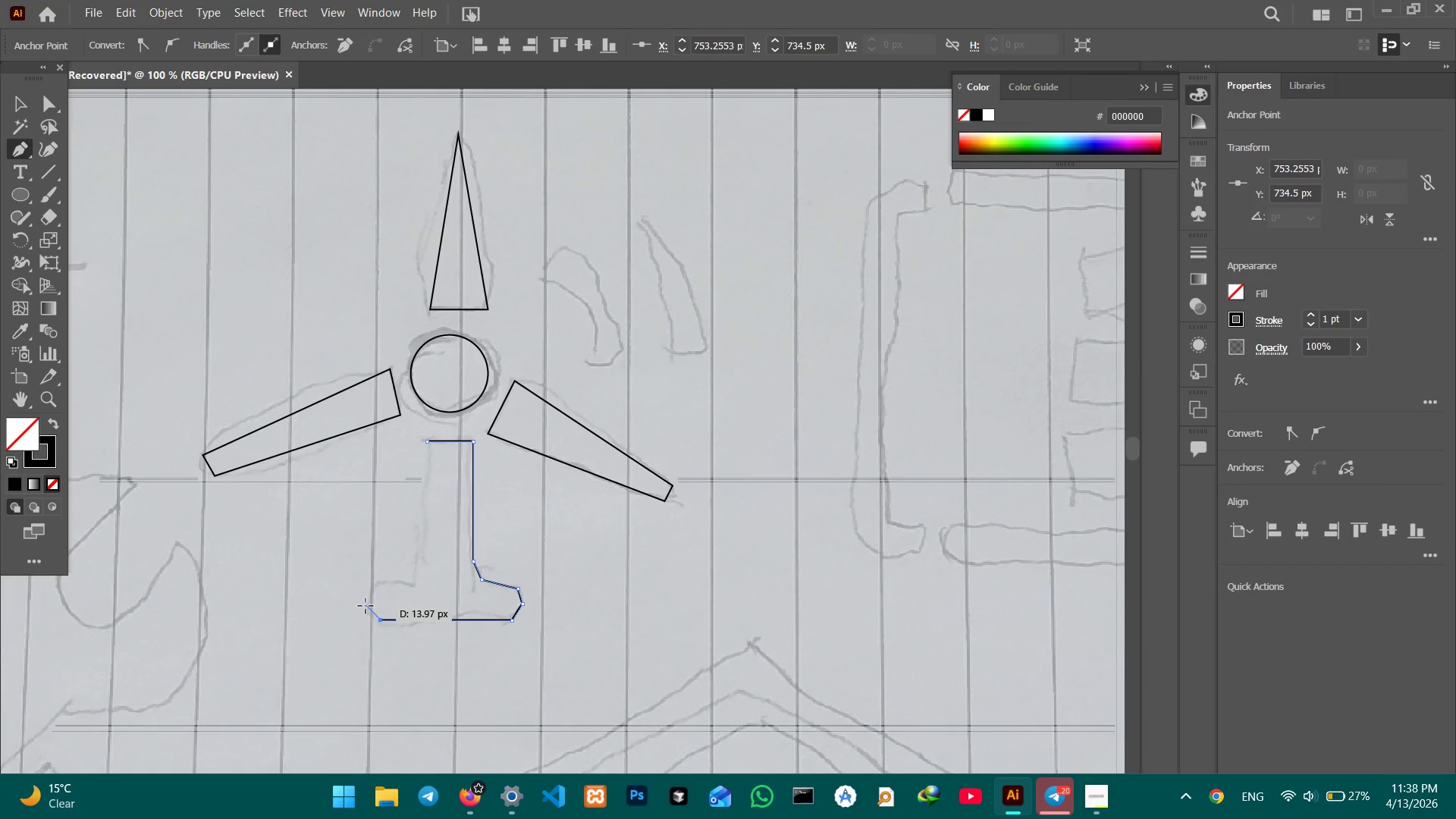 
left_click([366, 606])
 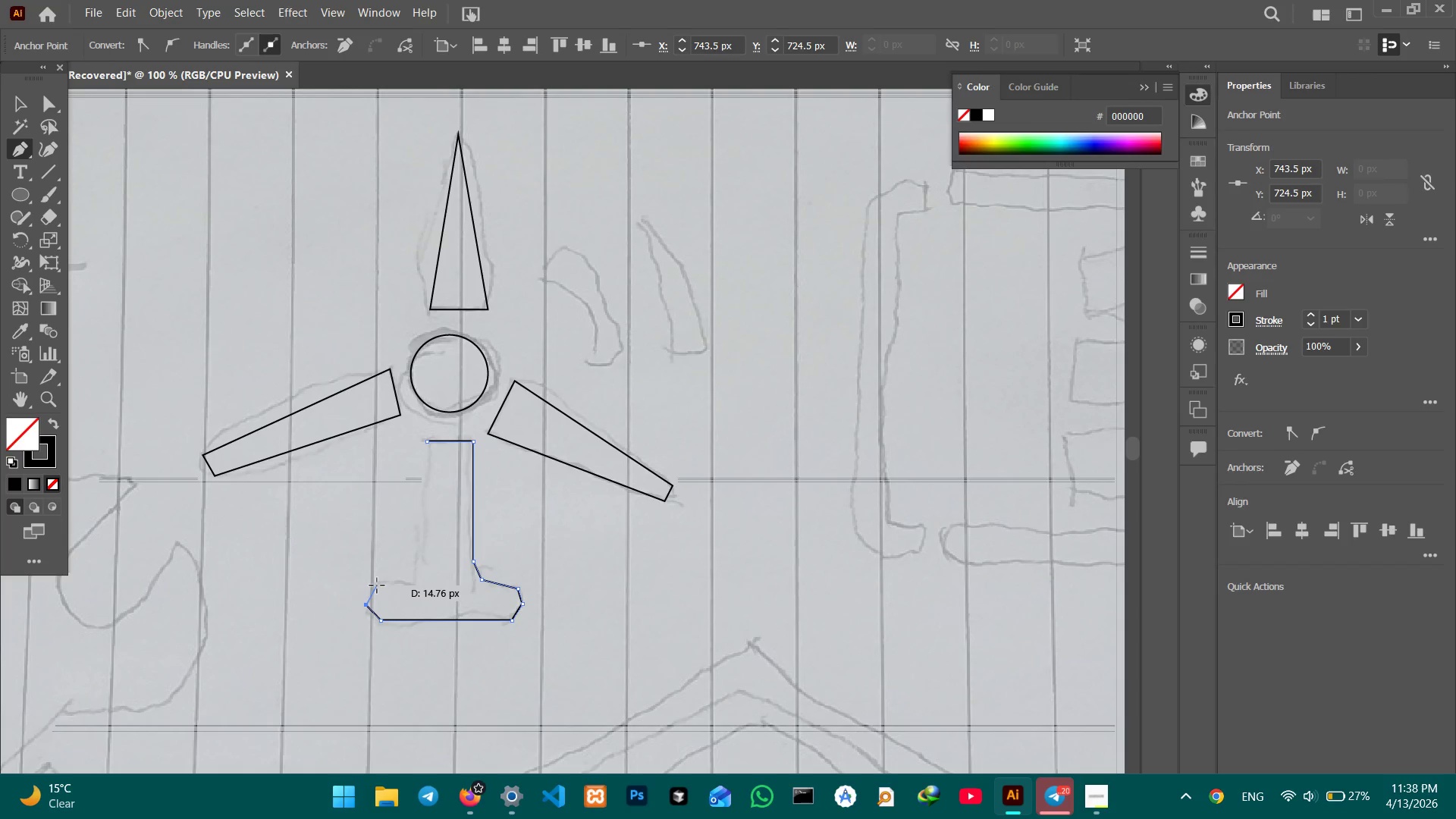 
left_click([377, 585])
 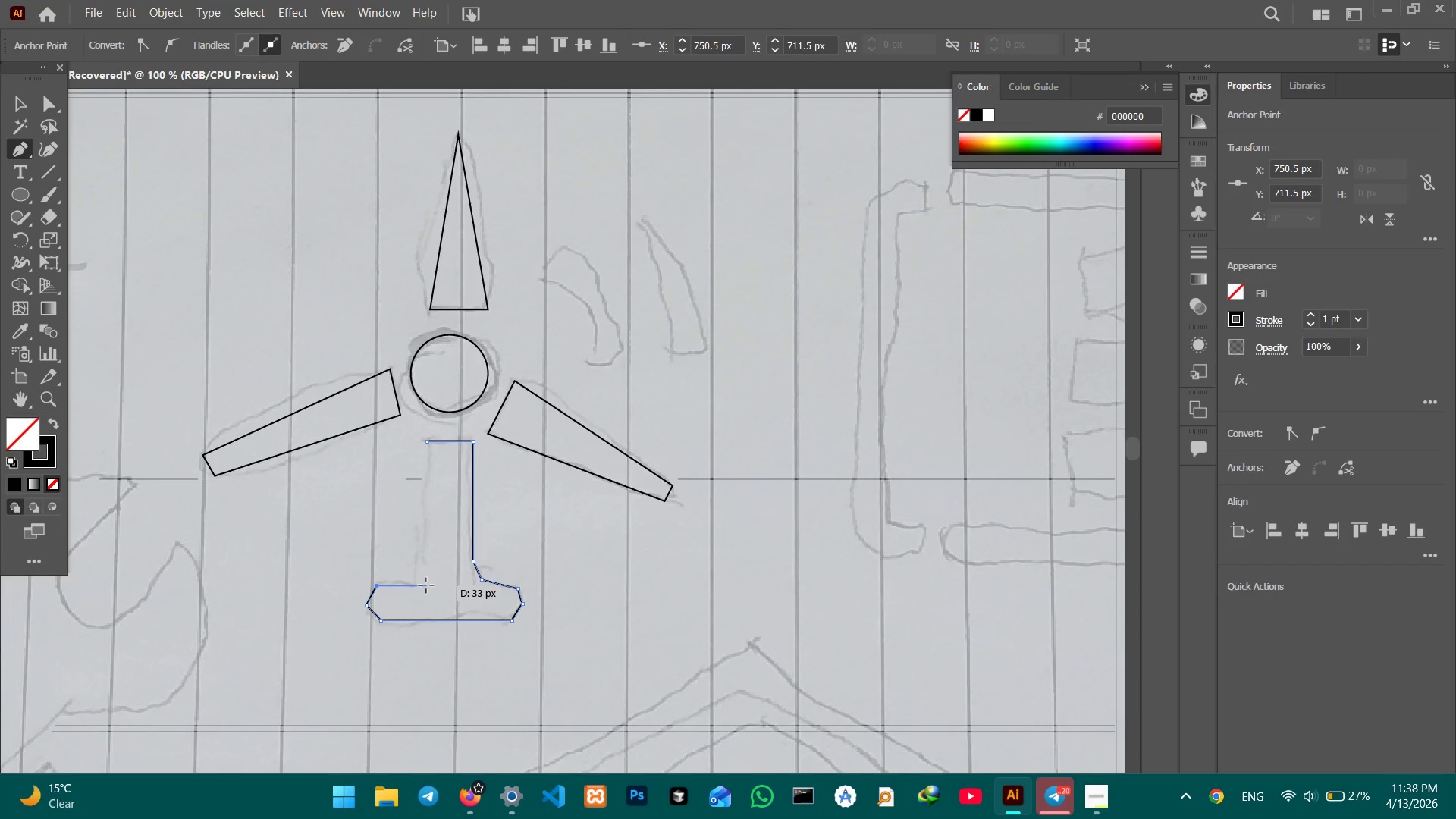 
left_click([429, 585])
 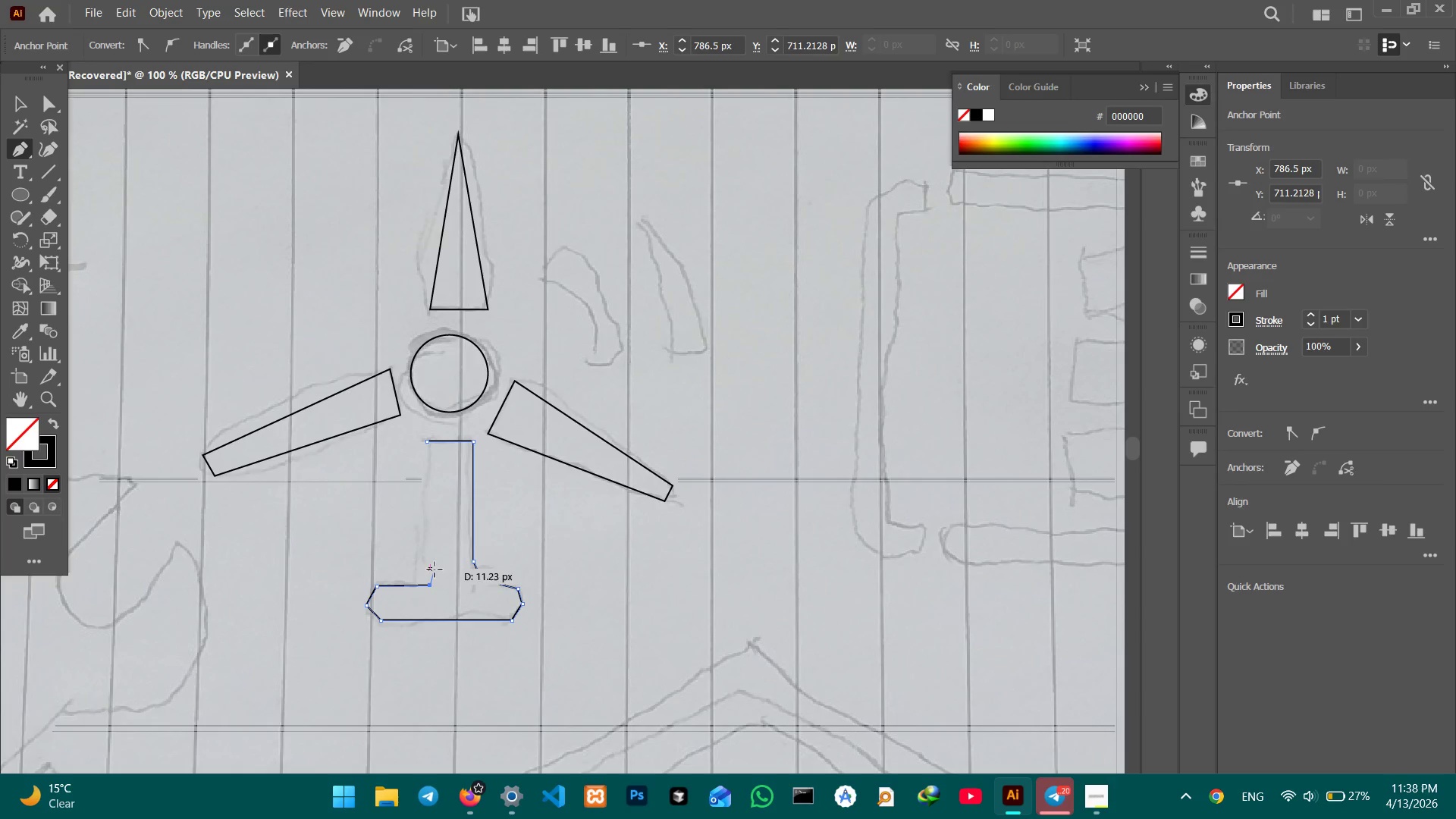 
wait(5.28)
 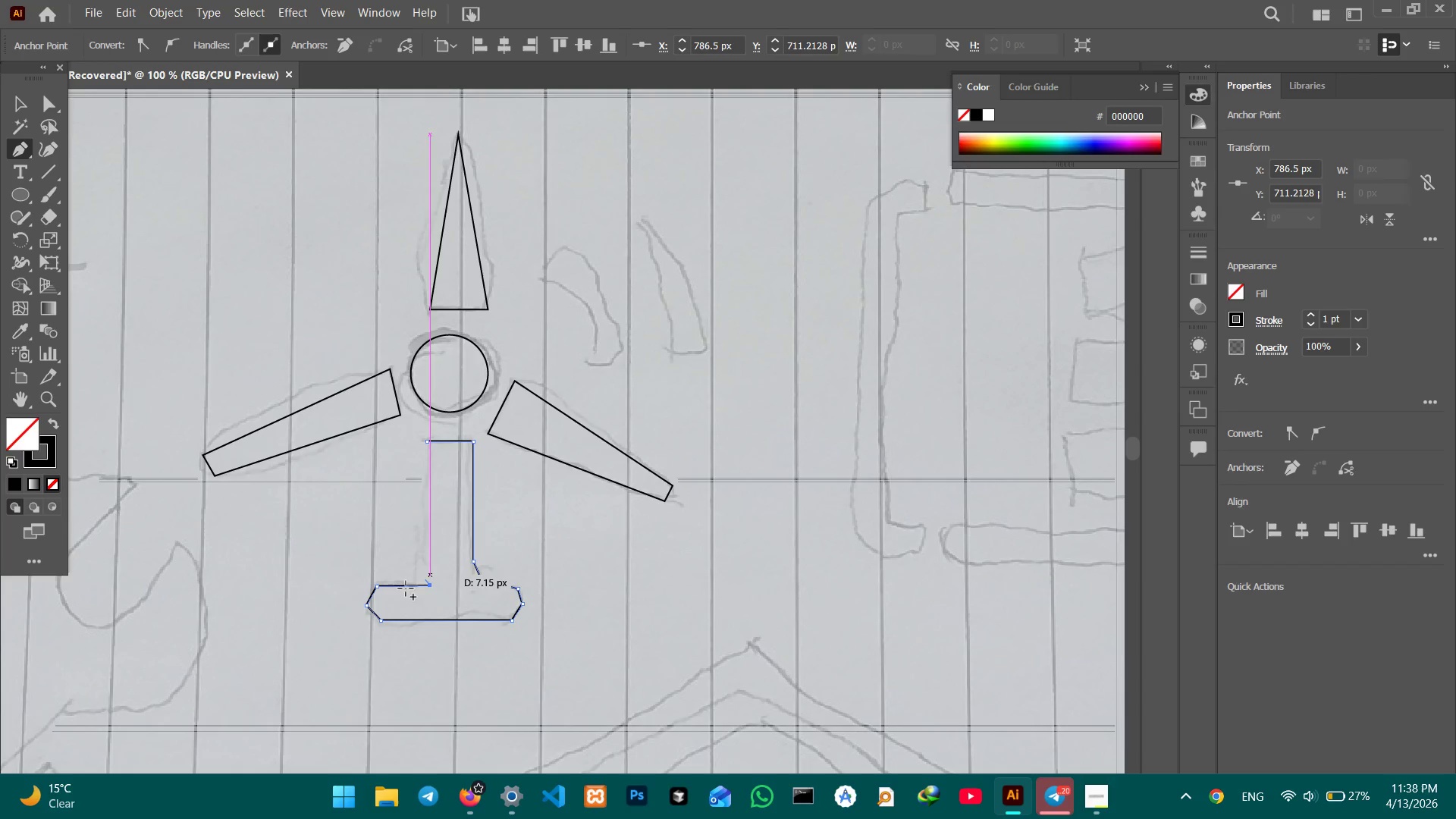 
key(Control+Z)
 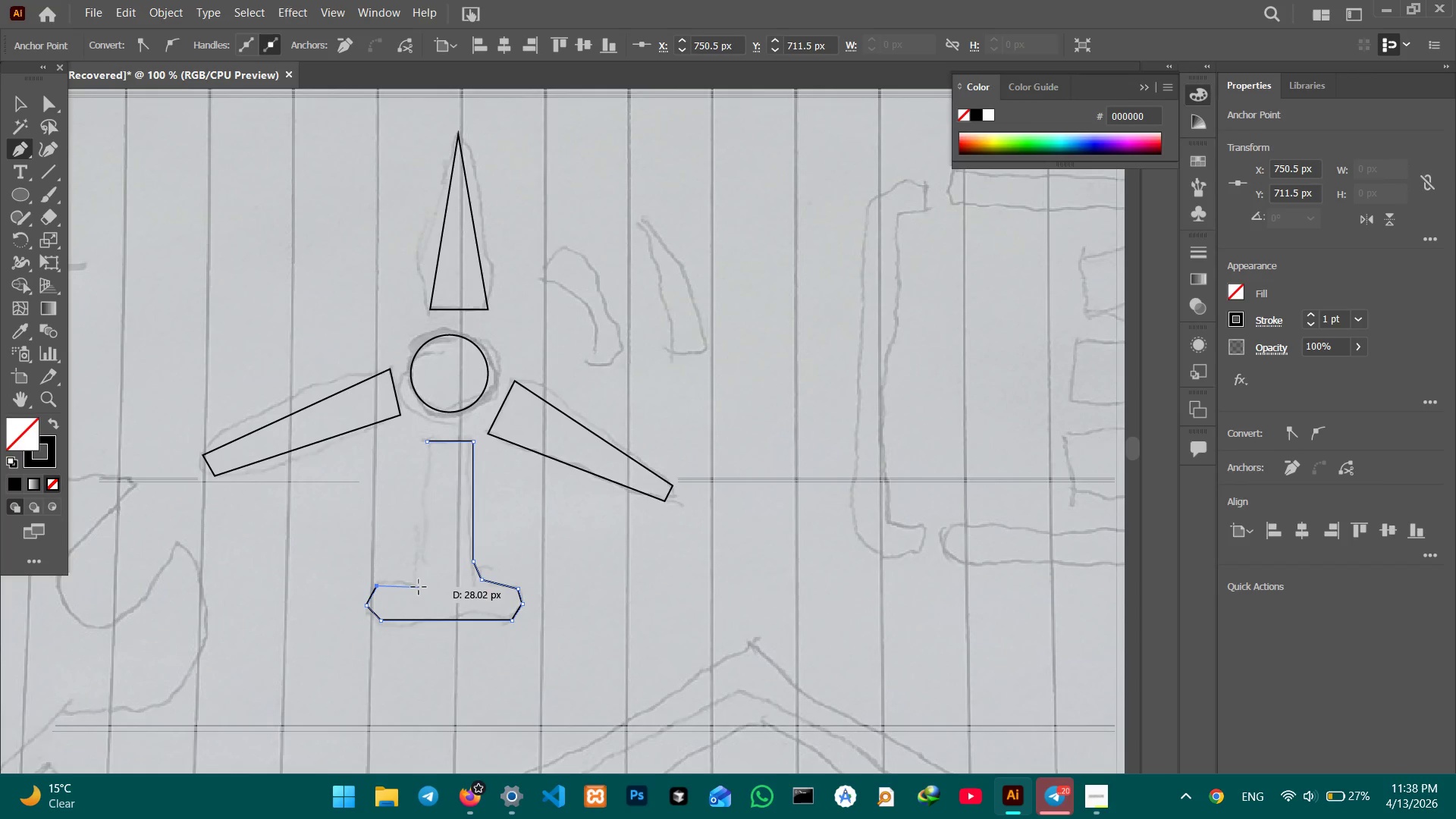 
left_click([419, 587])
 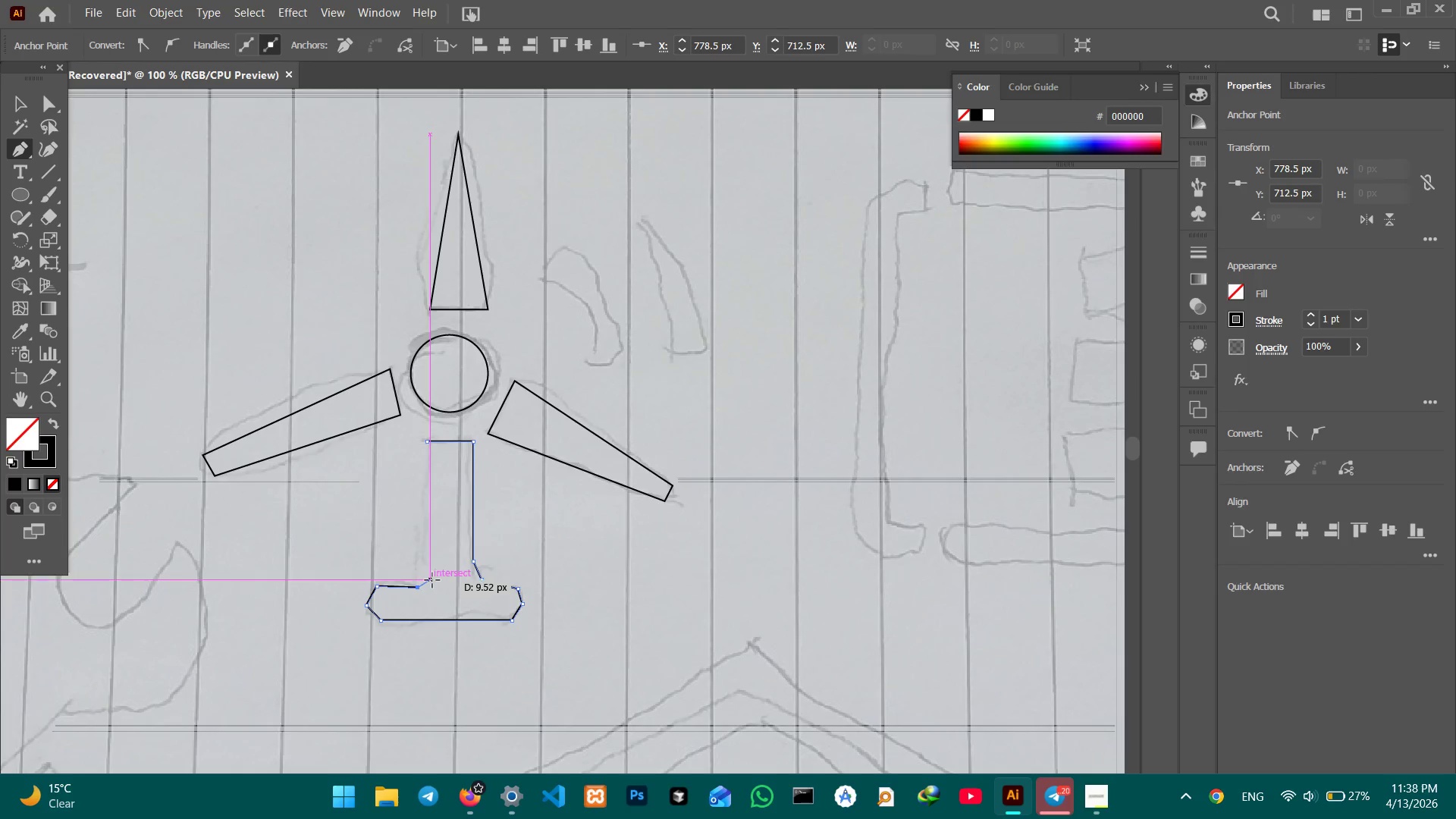 
left_click([432, 580])
 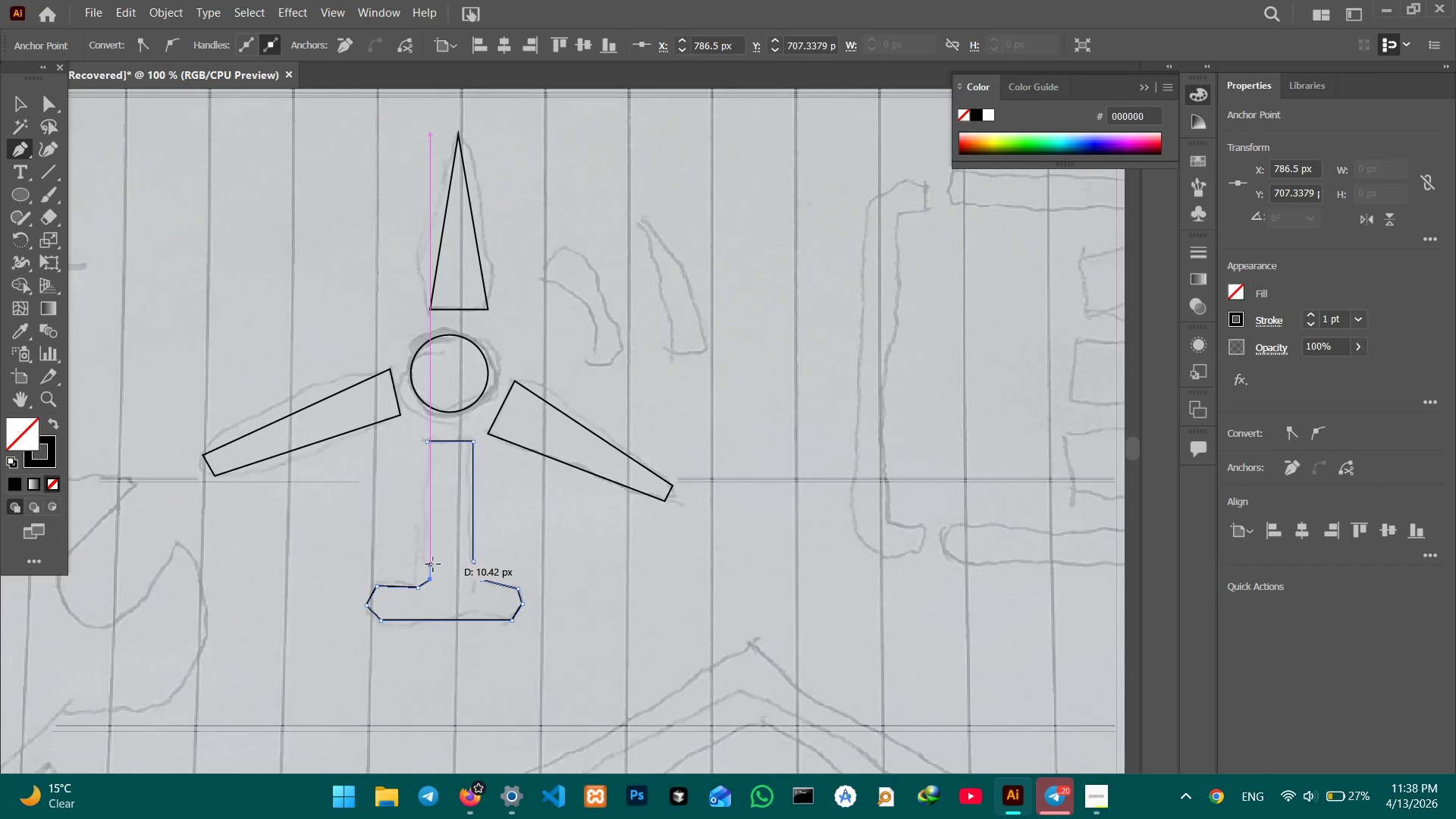 
left_click([432, 565])
 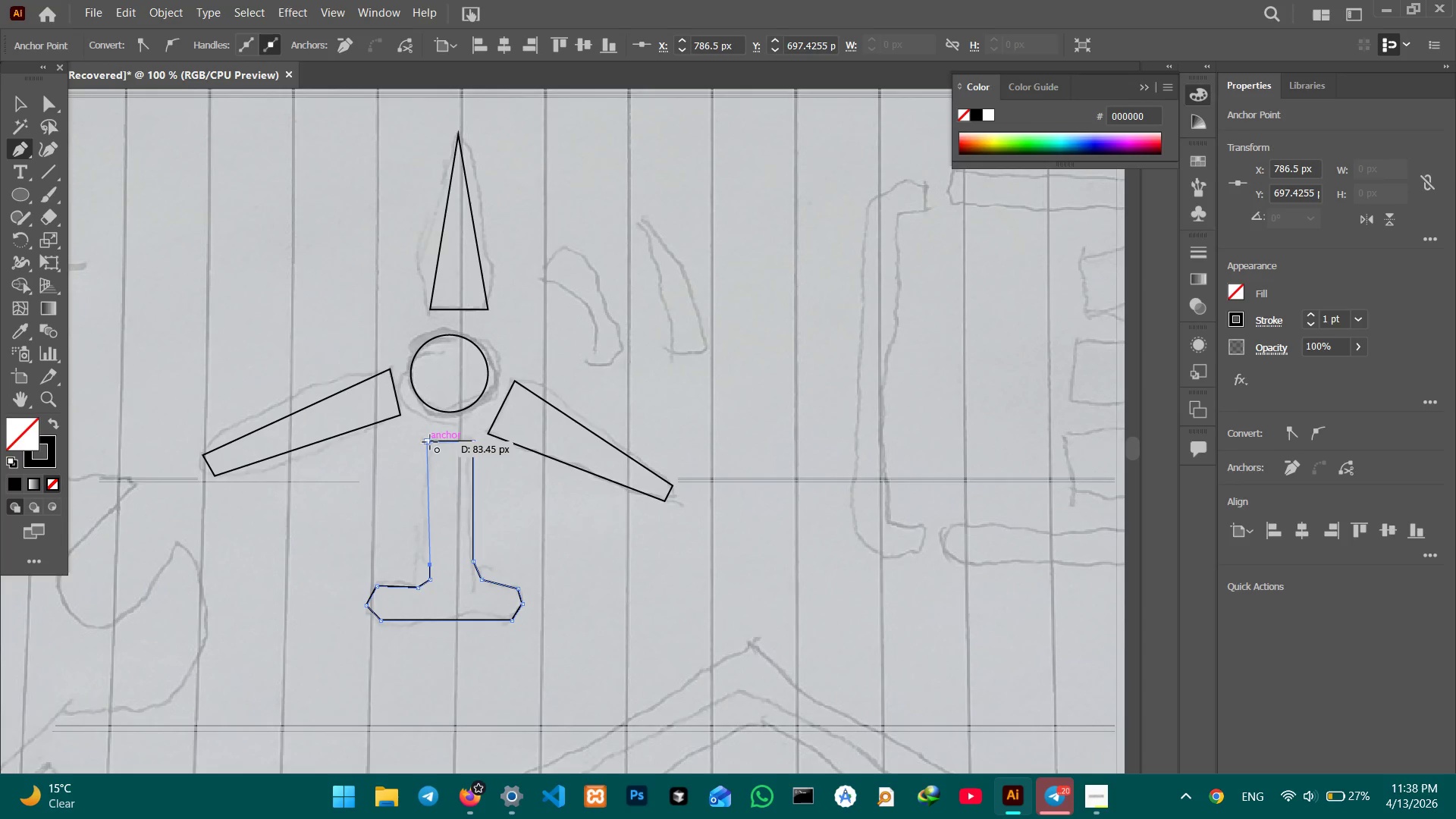 
left_click([431, 442])
 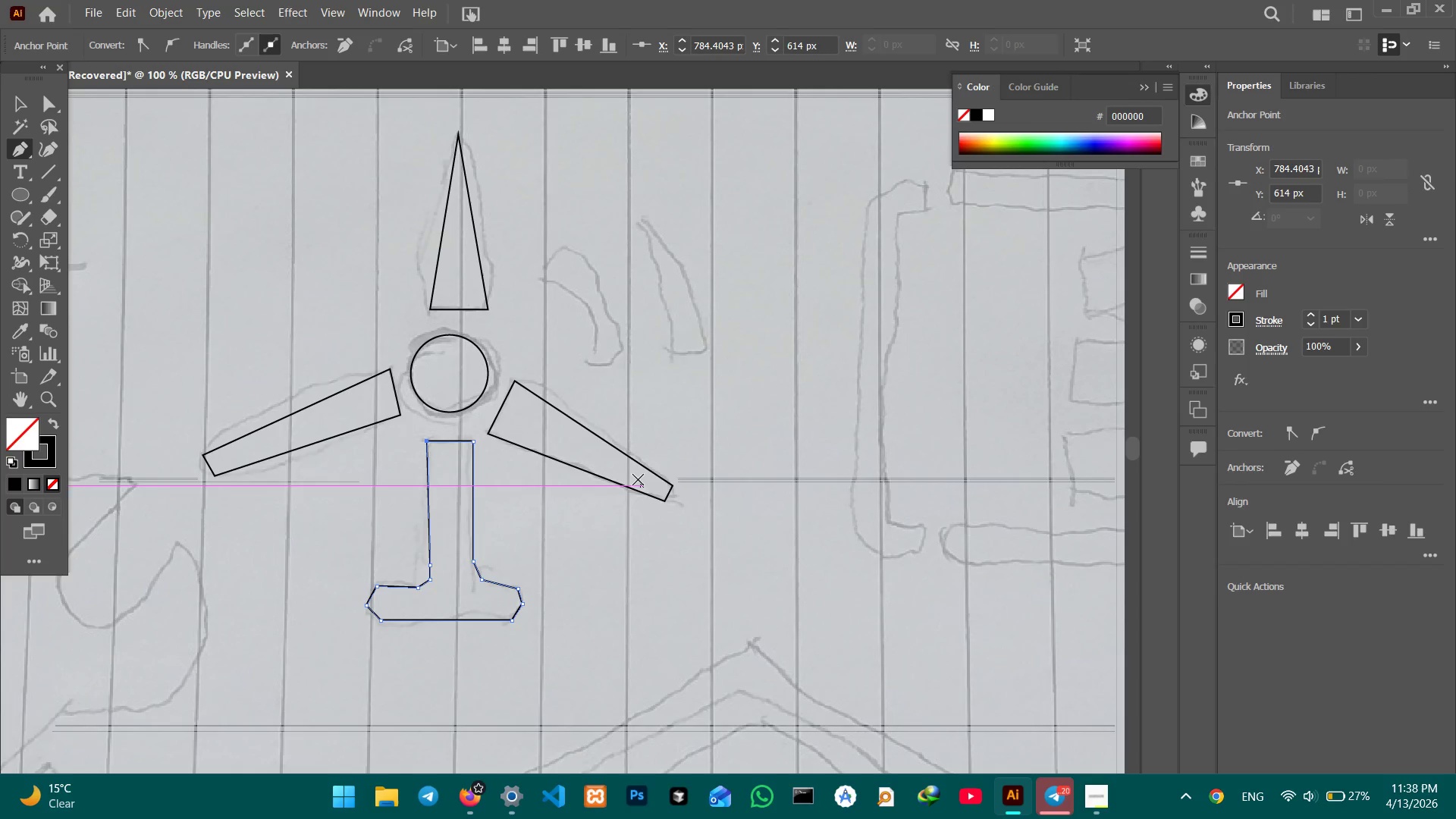 
scroll: coordinate [610, 485], scroll_direction: up, amount: 5.0
 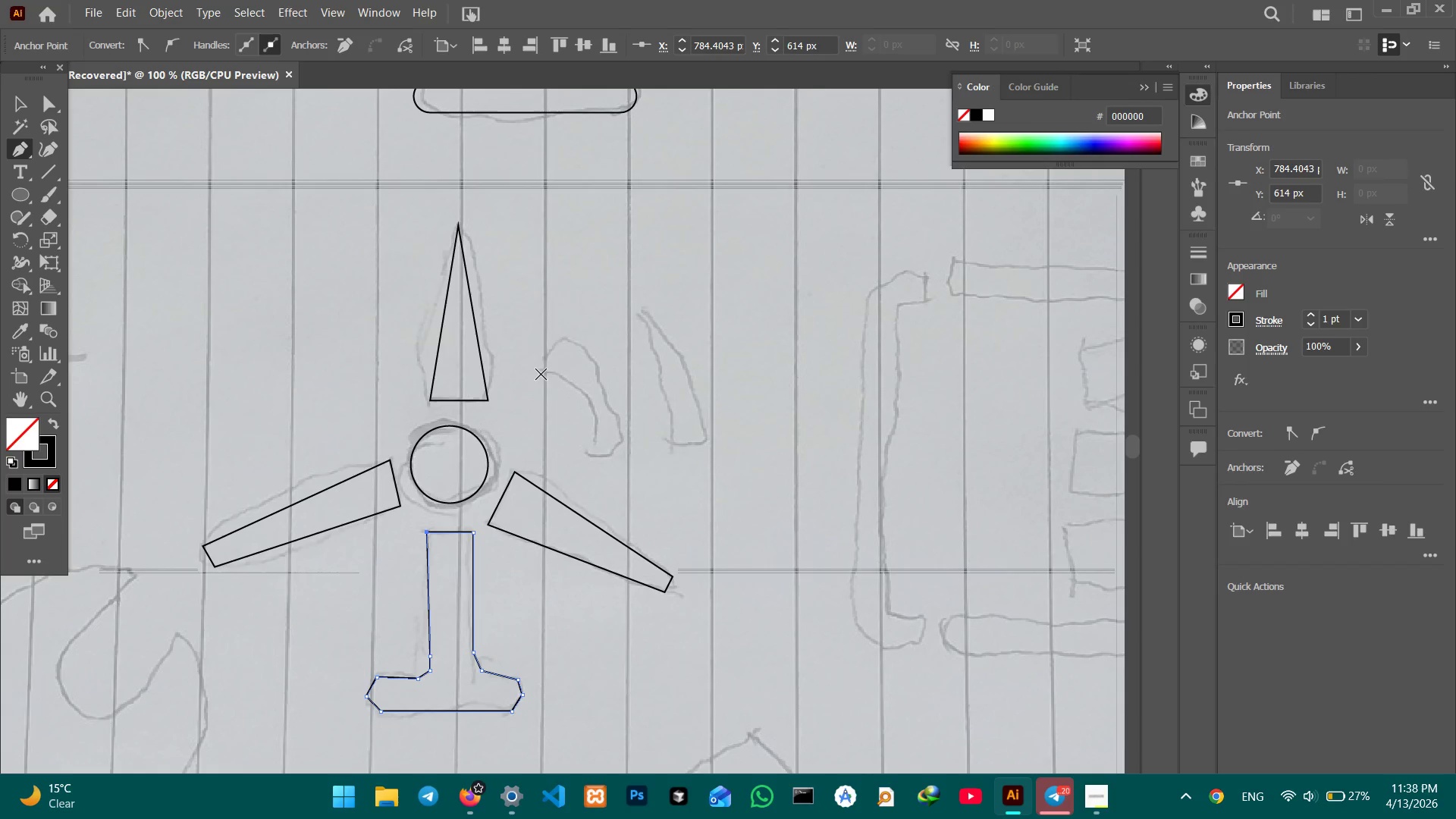 
left_click([542, 372])
 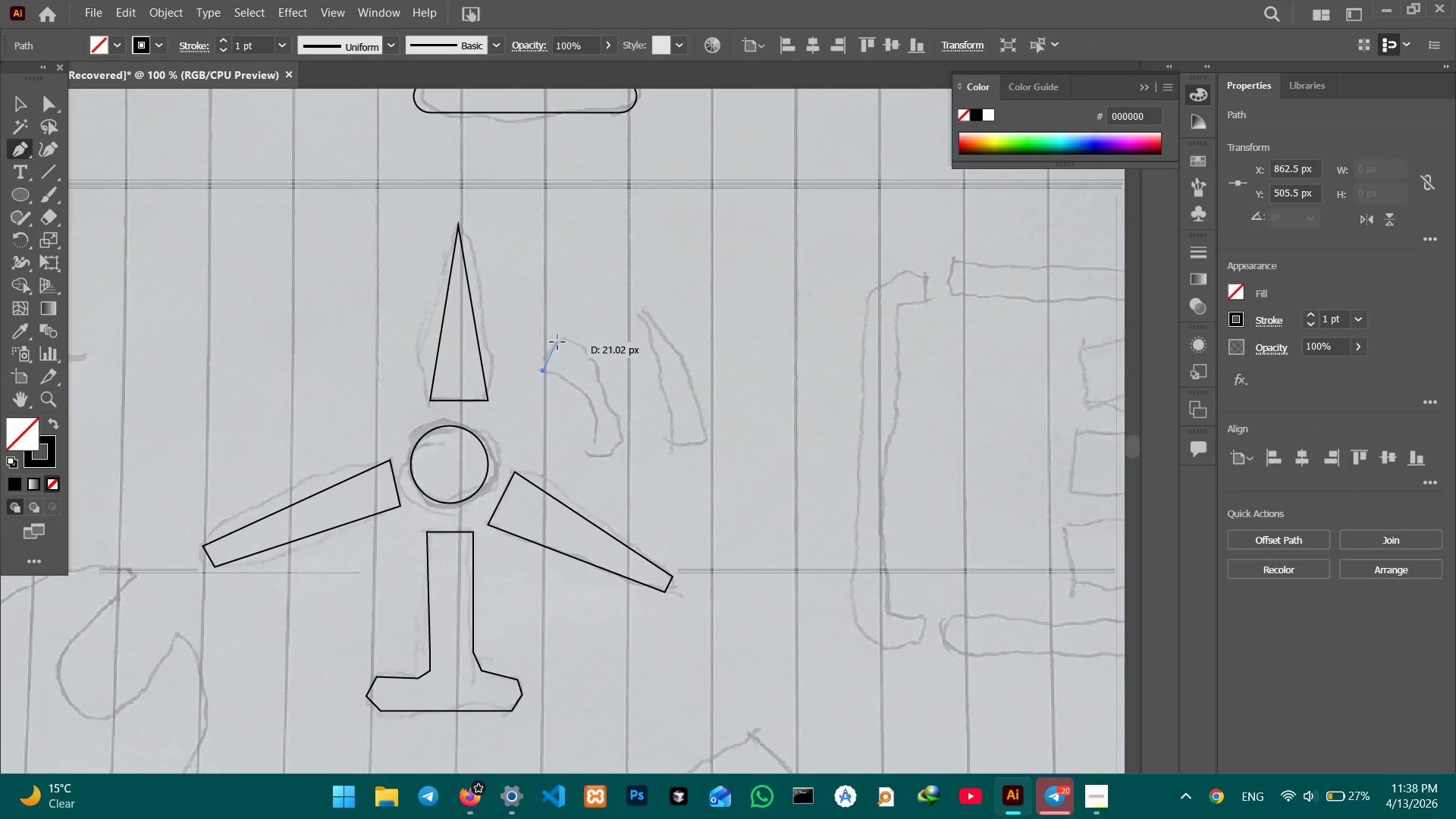 
left_click([560, 341])
 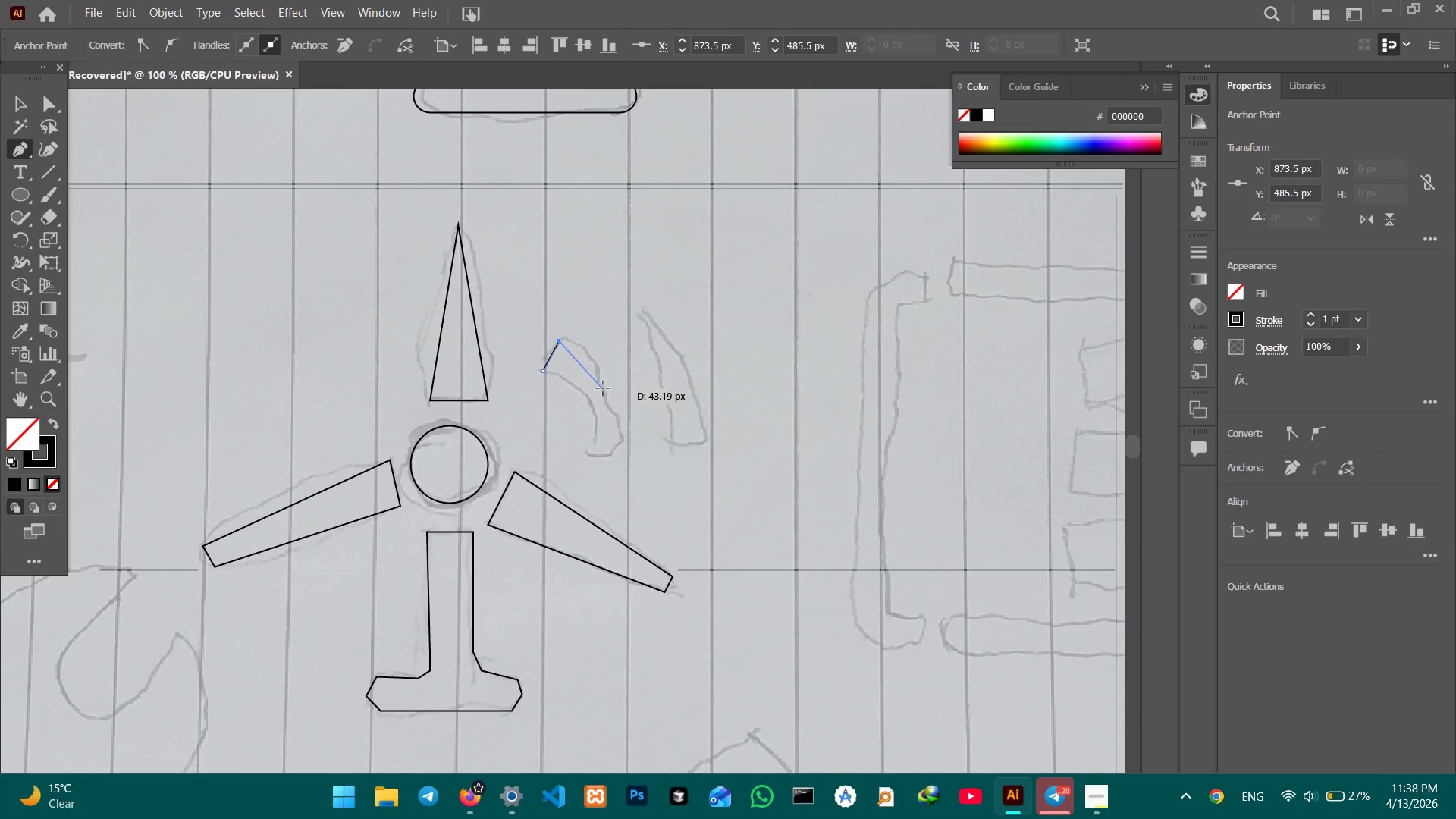 
left_click([603, 388])
 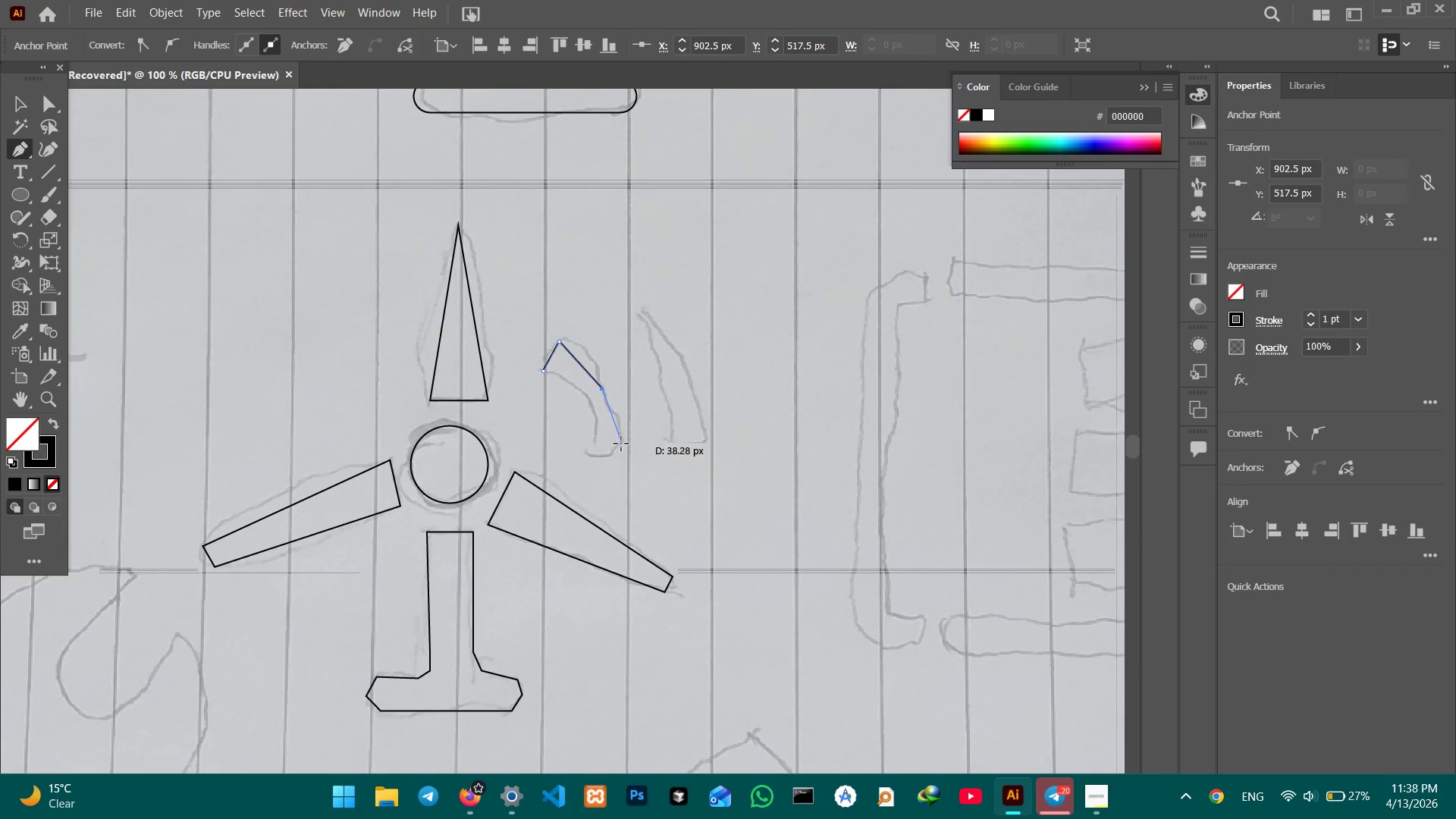 
left_click([622, 447])
 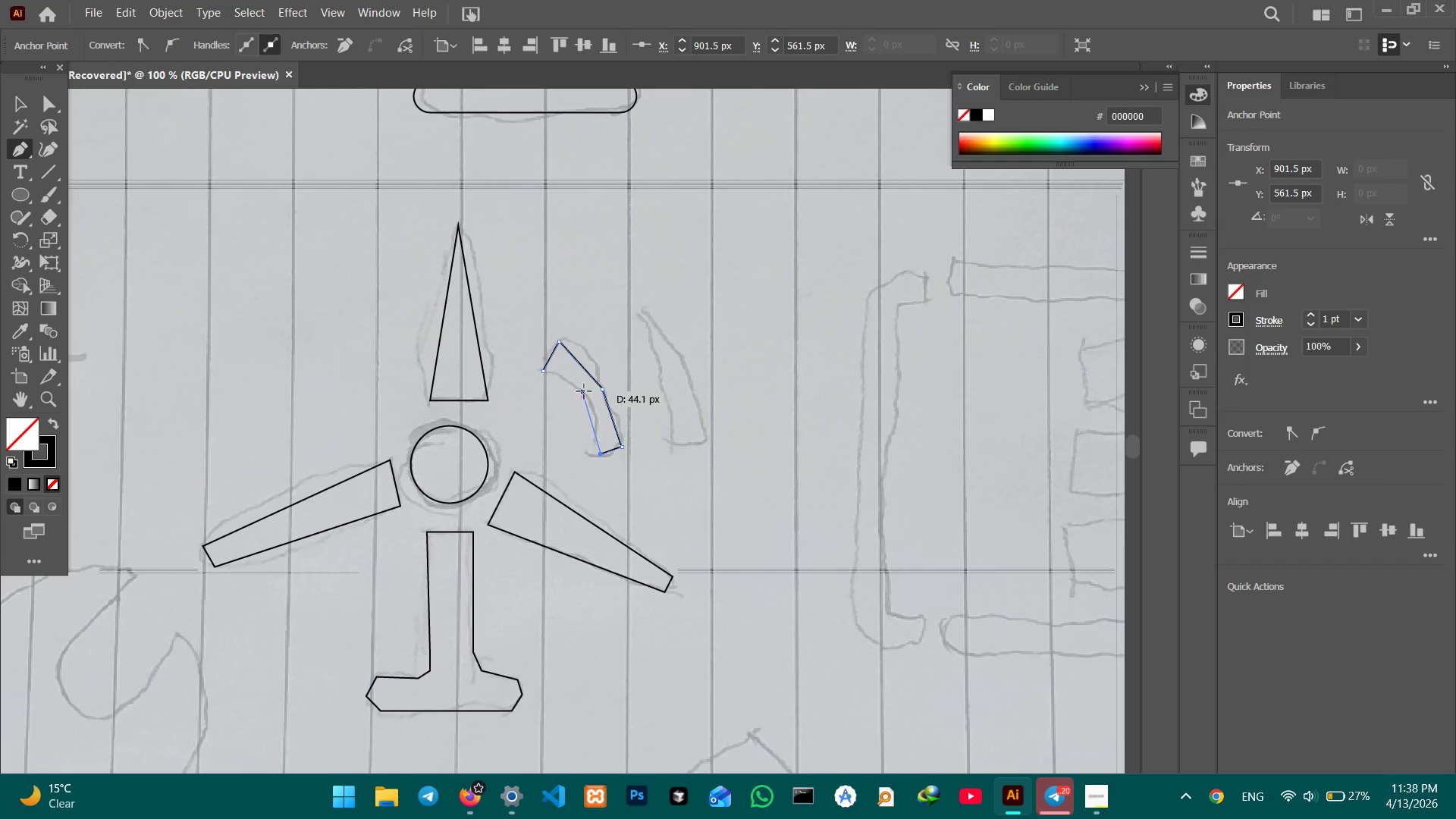 
left_click([588, 397])
 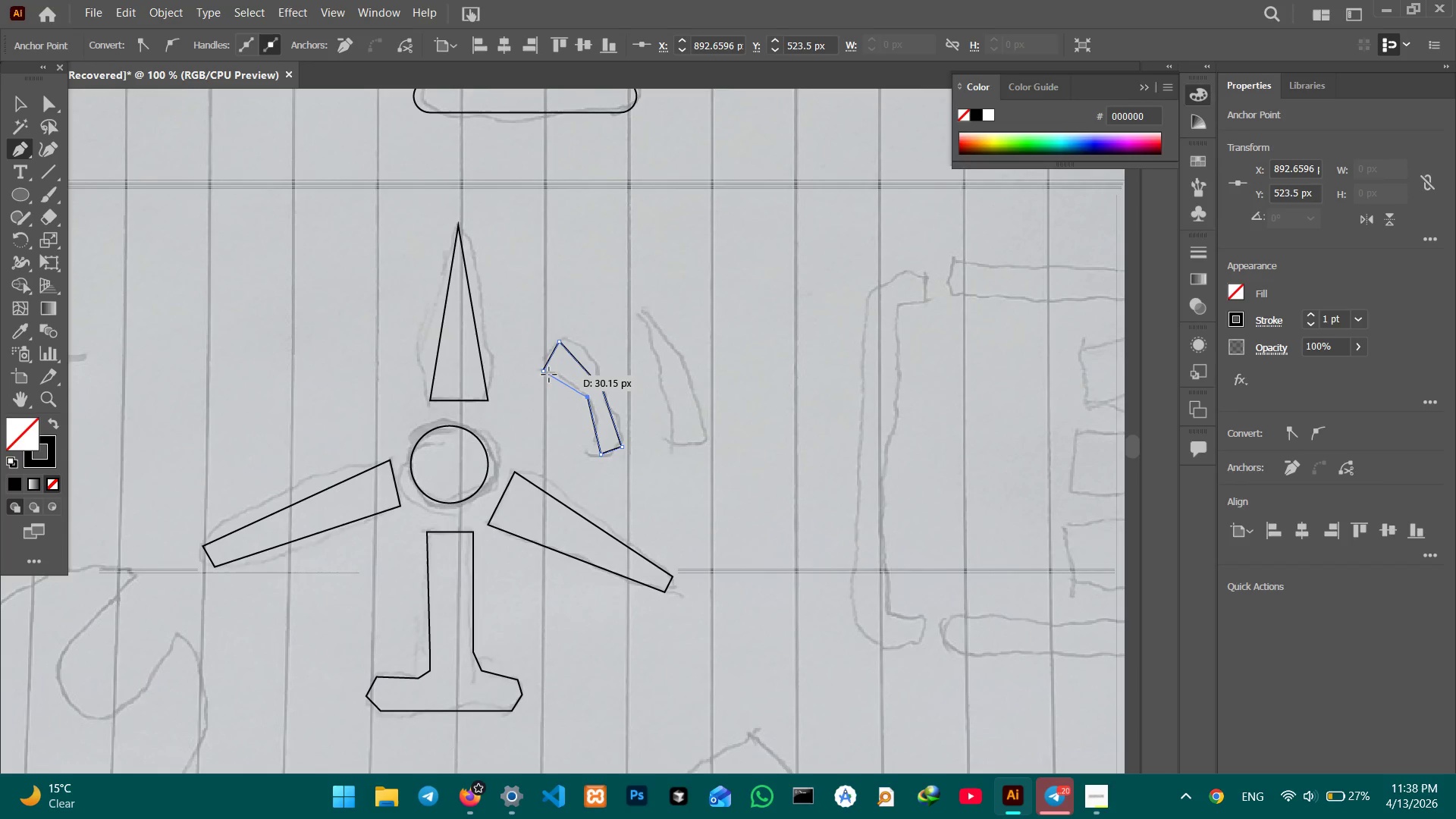 
left_click([544, 373])
 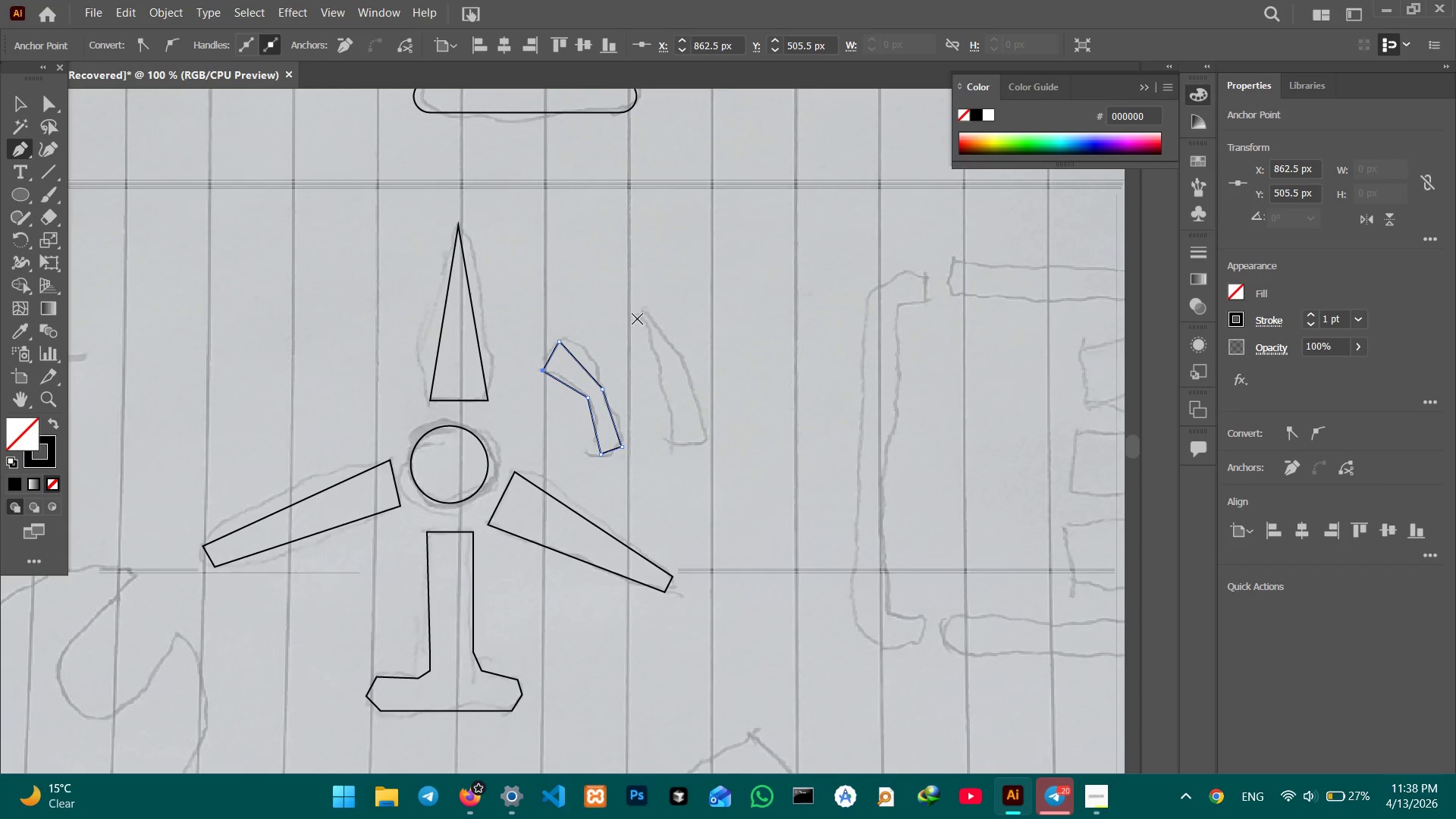 
left_click([641, 314])
 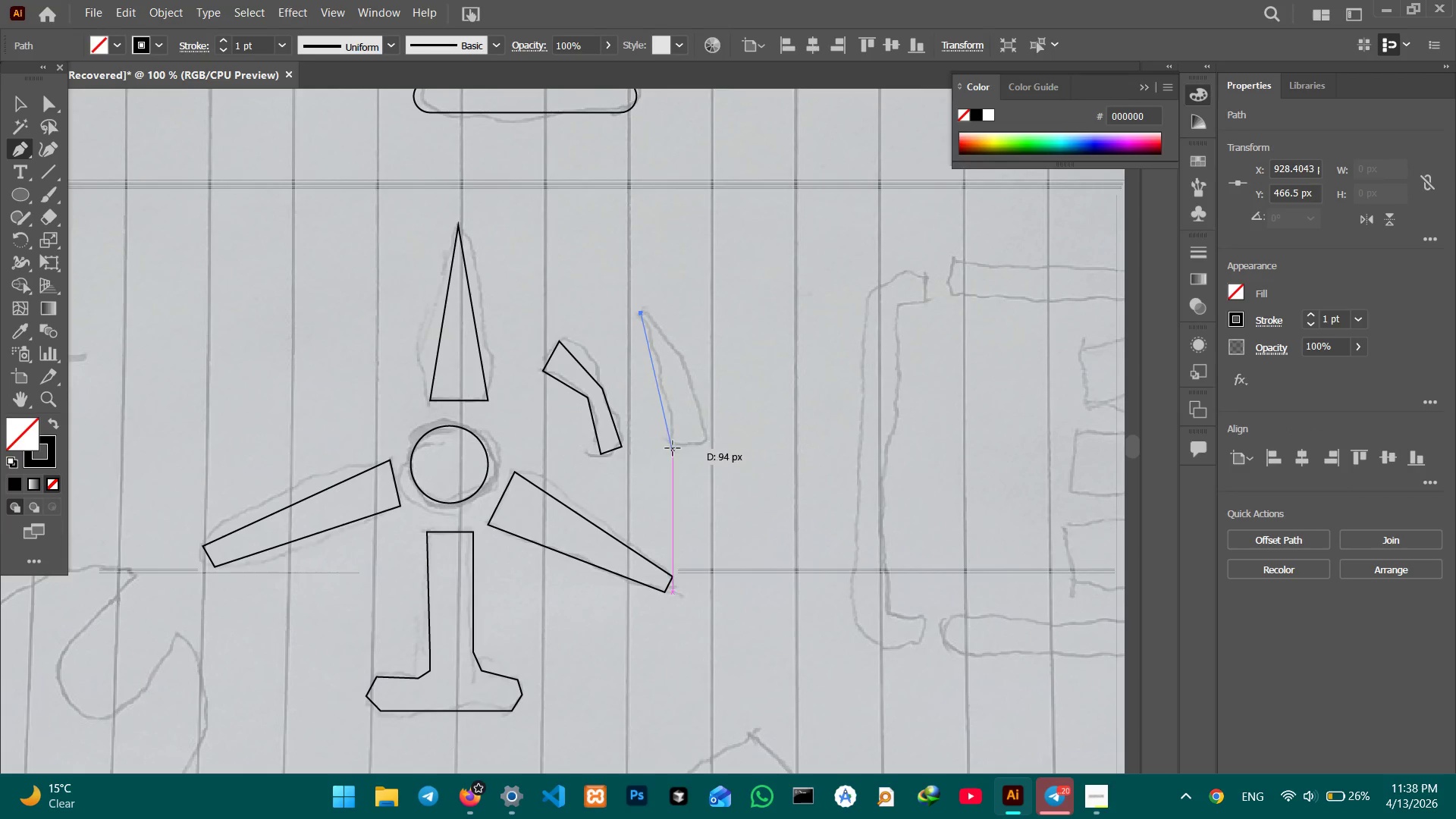 
left_click([674, 445])
 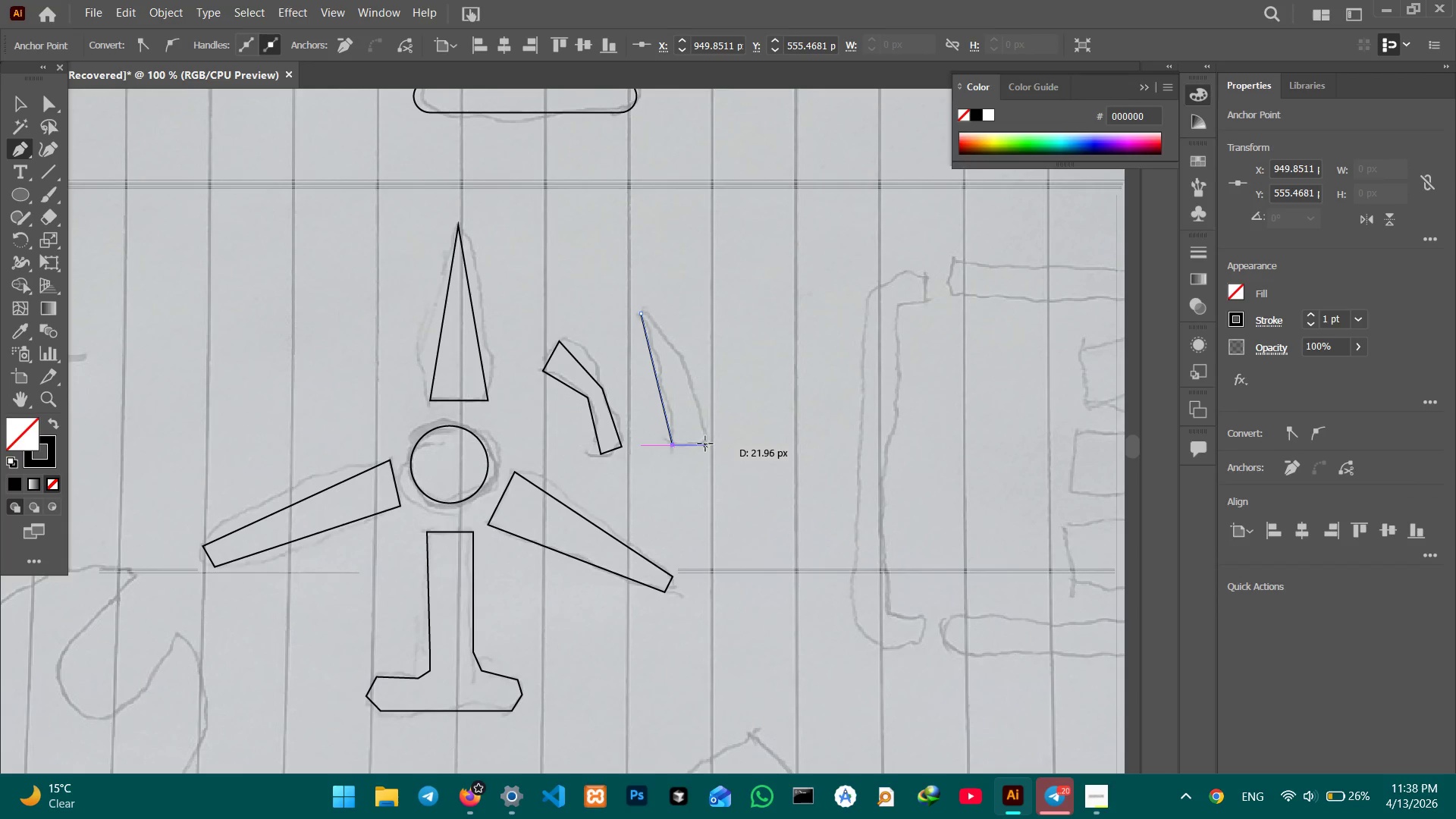 
left_click([708, 441])
 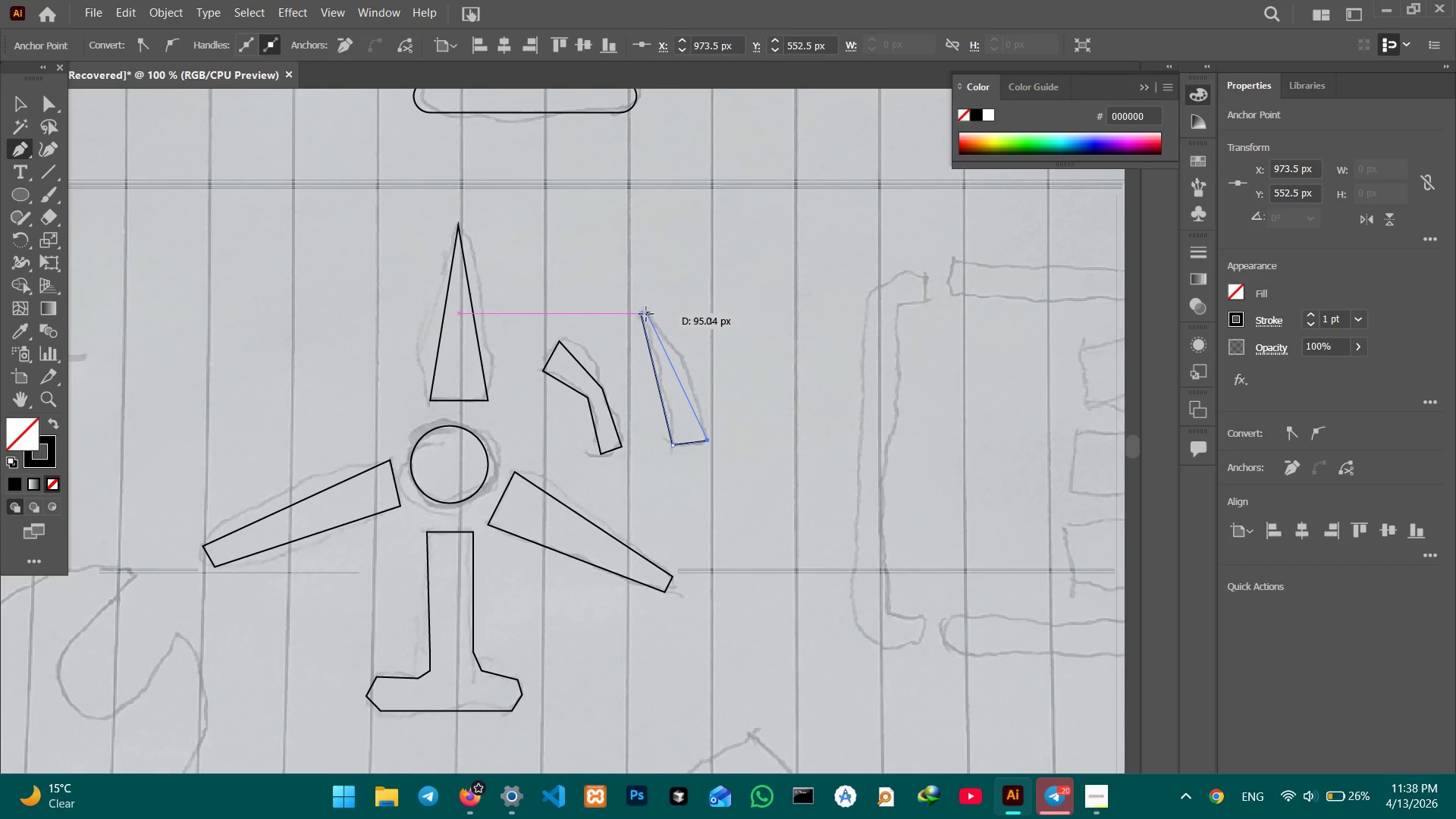 
left_click([642, 314])
 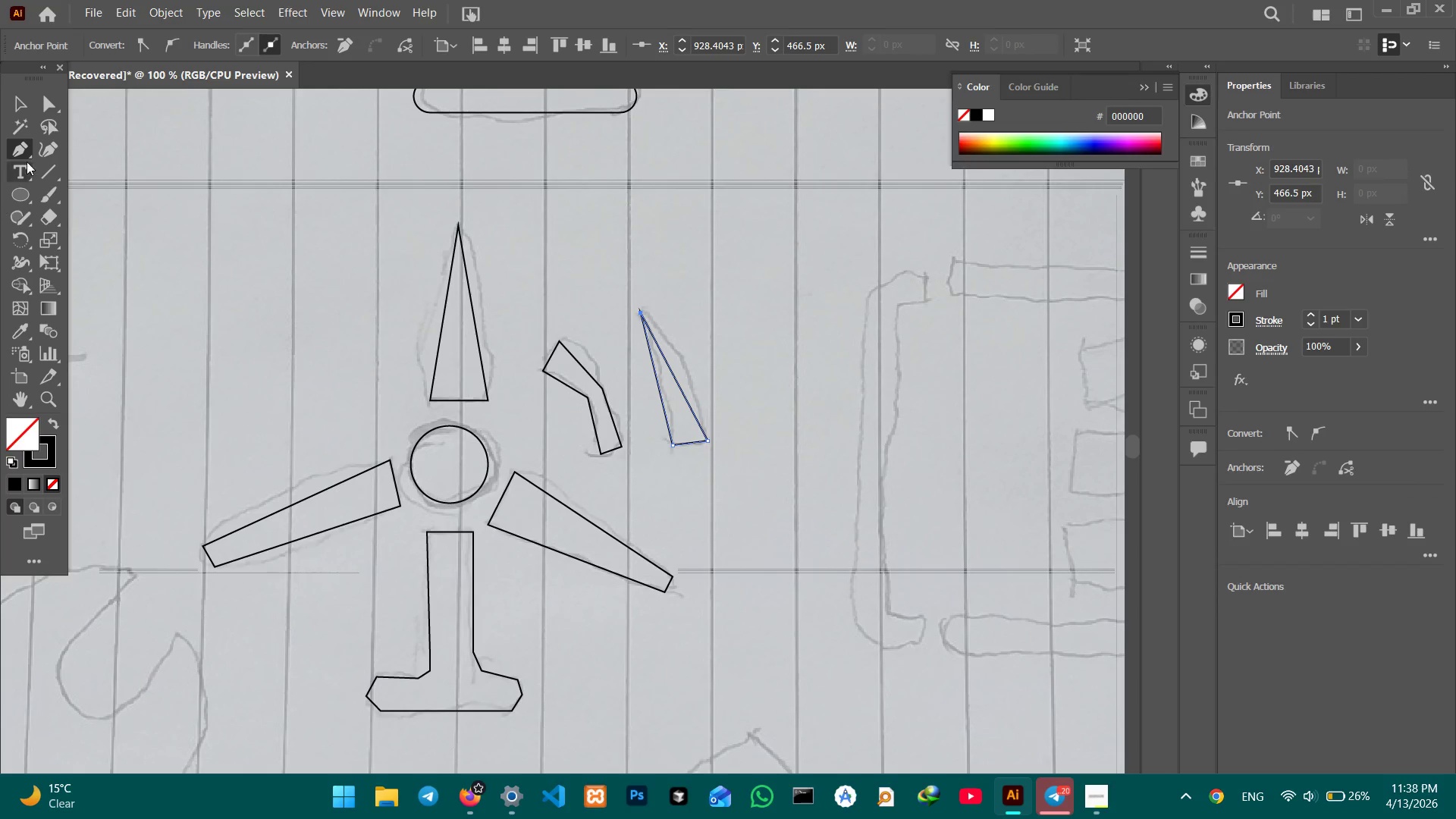 
left_click([46, 150])
 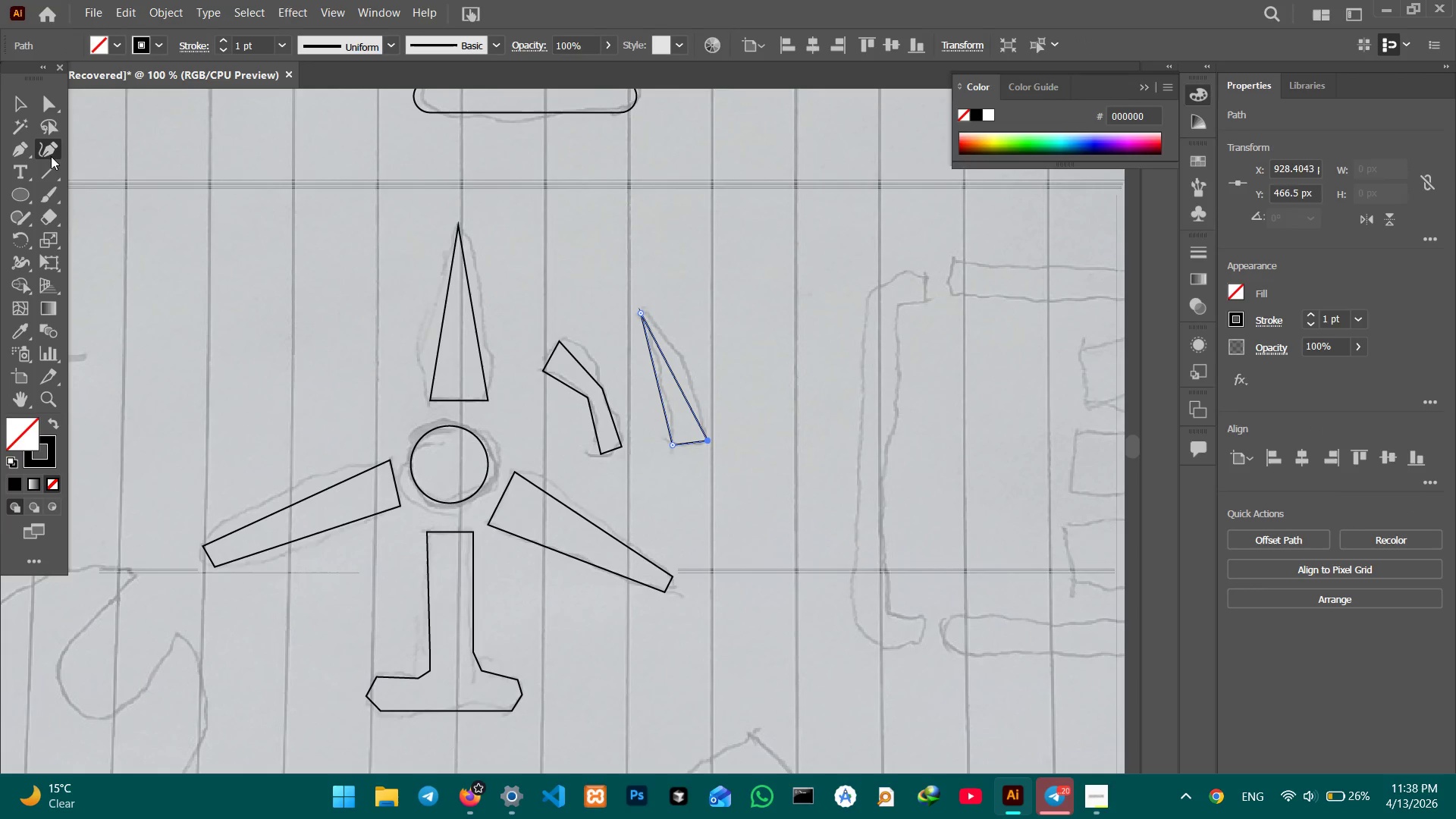 
key(Control+Equal)
 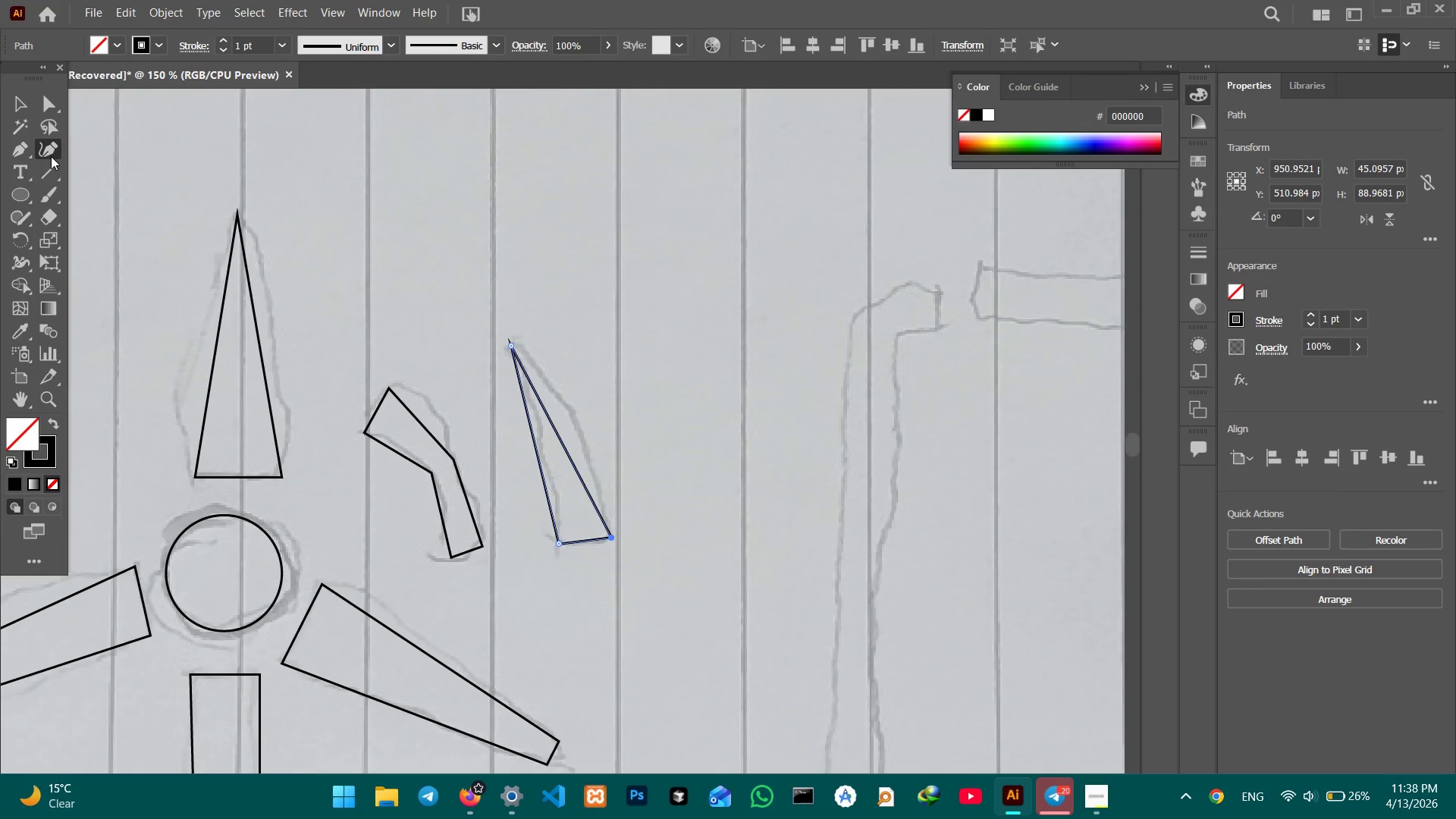 
key(Control+Equal)
 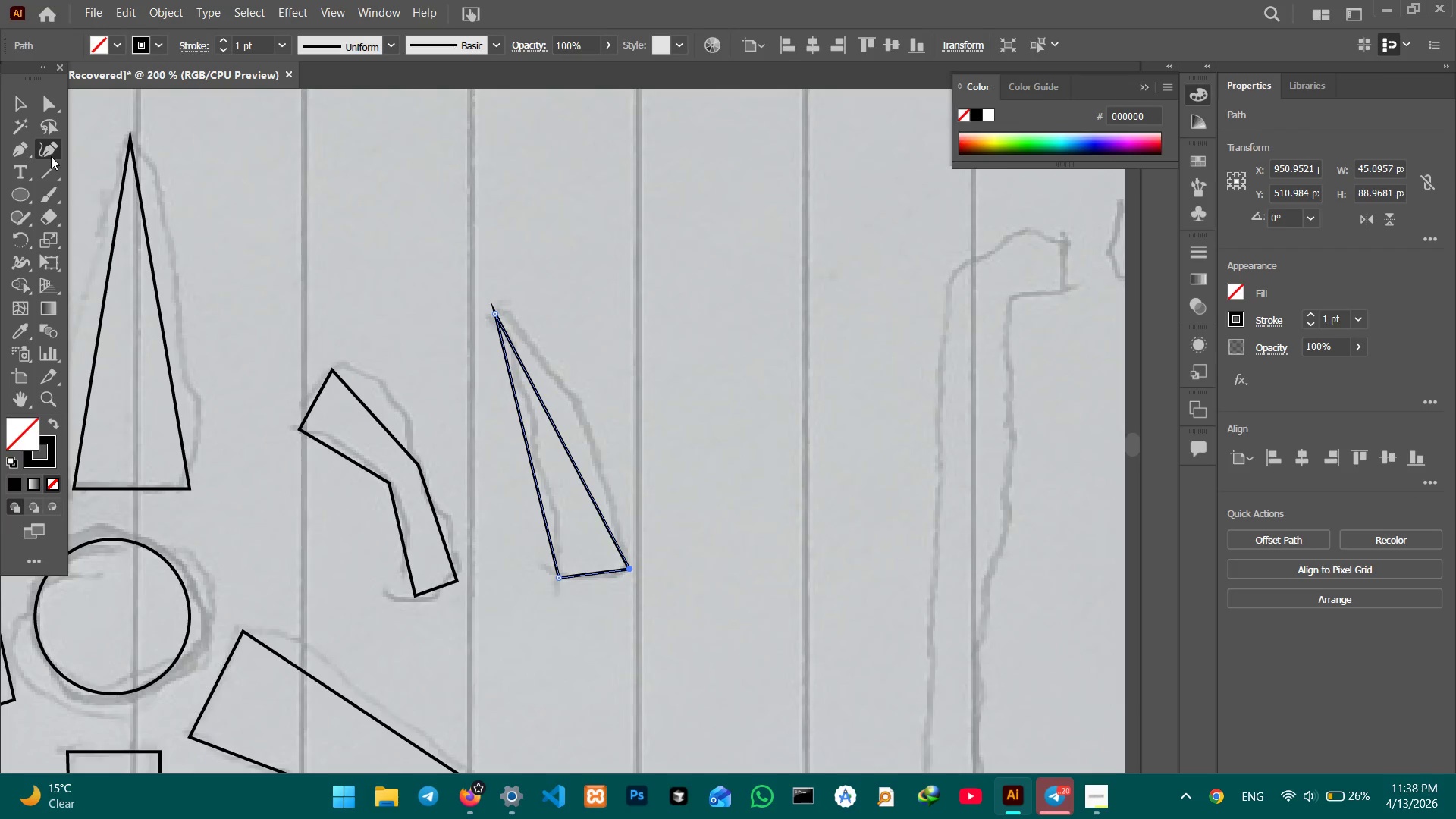 
key(Control+Equal)
 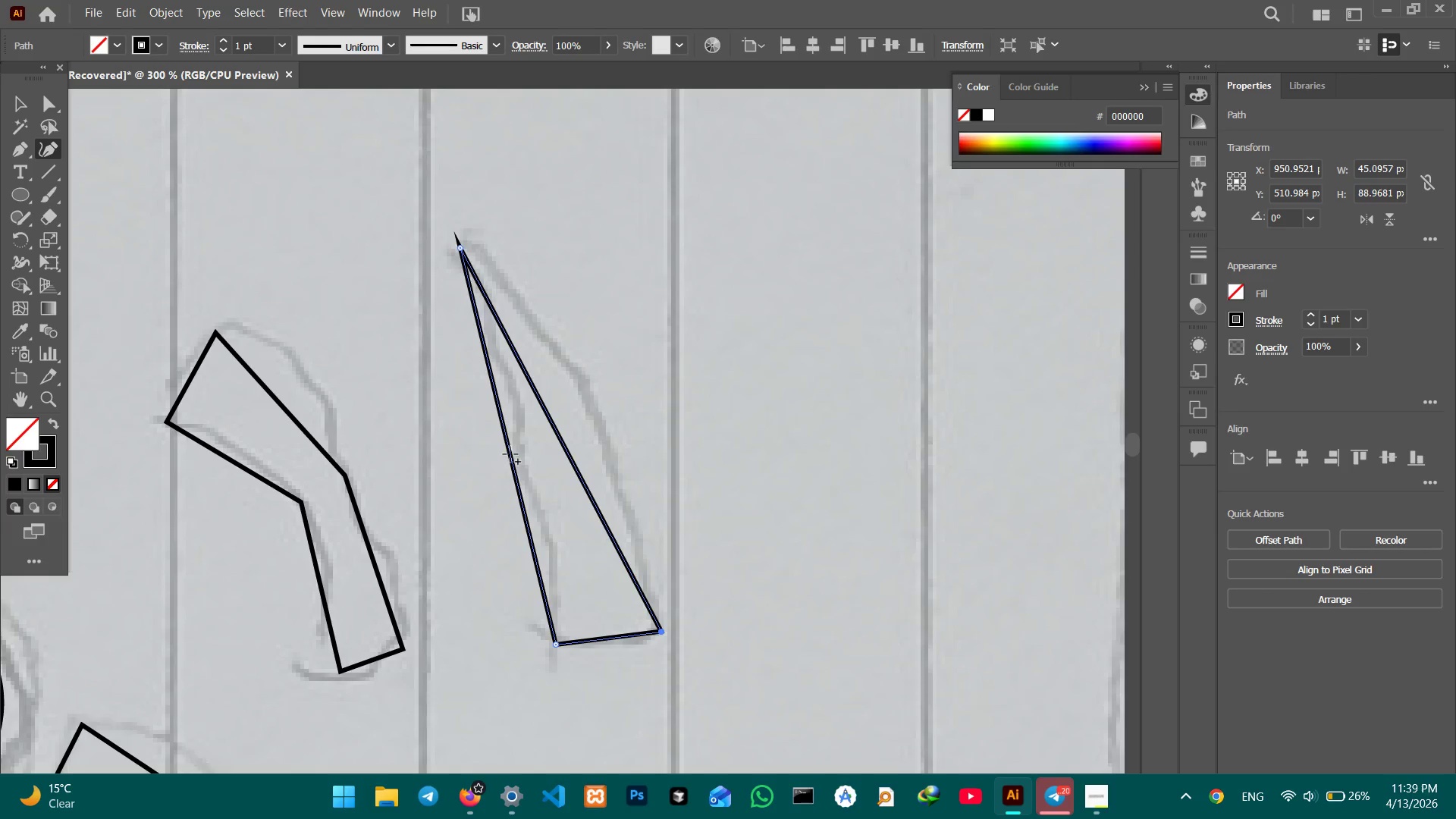 
left_click_drag(start_coordinate=[566, 449], to_coordinate=[608, 431])
 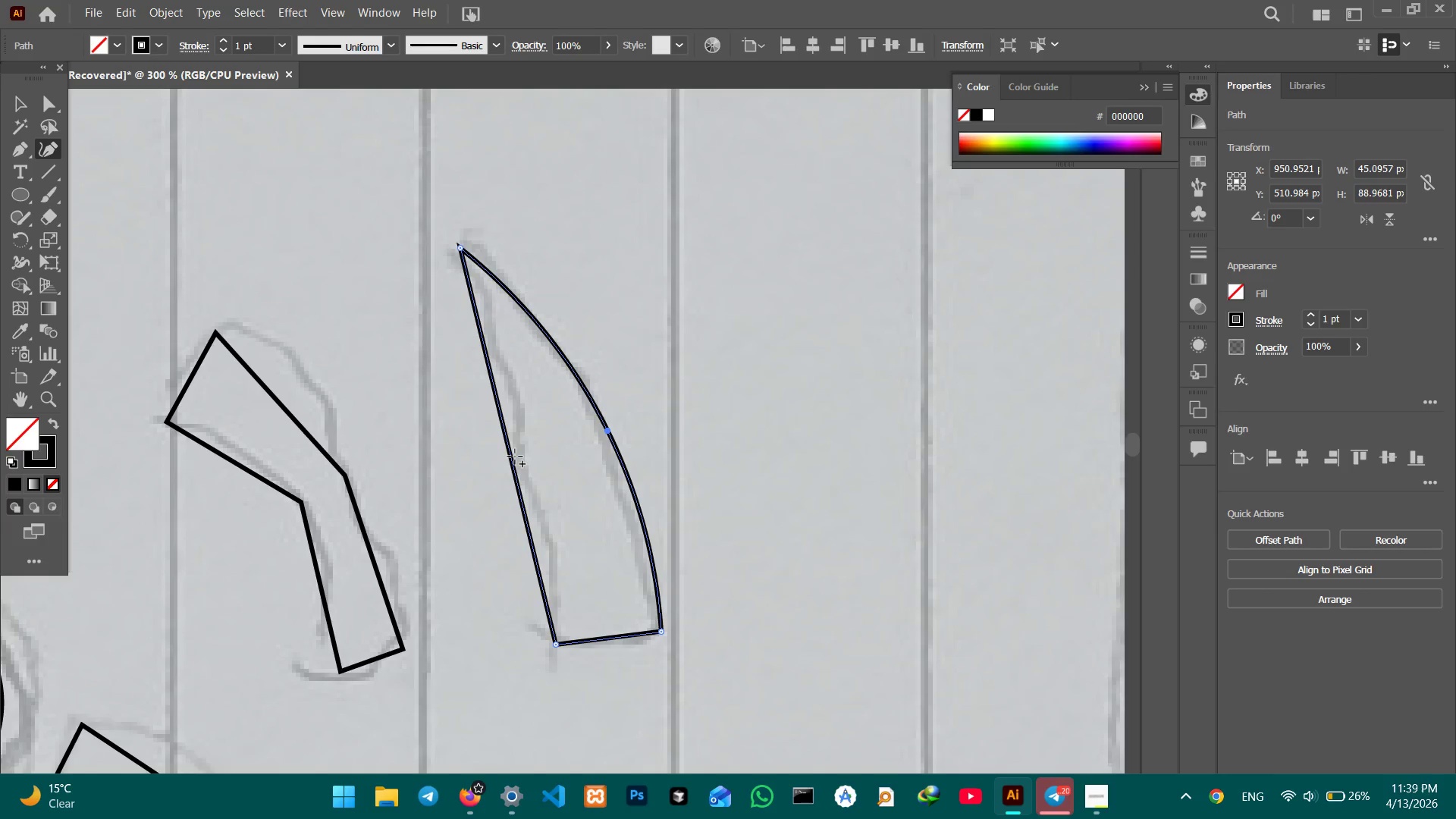 
left_click_drag(start_coordinate=[514, 459], to_coordinate=[533, 451])
 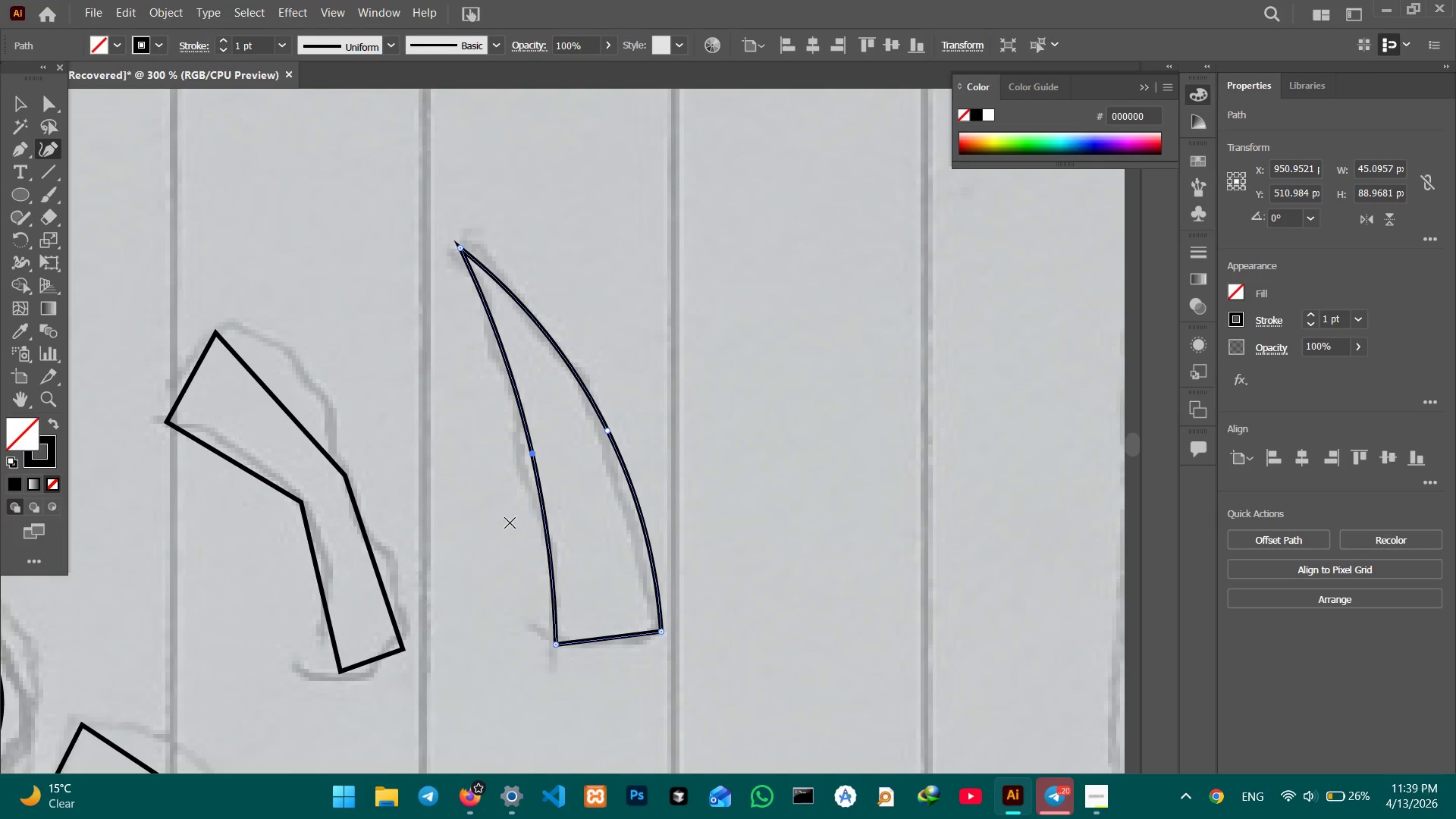 
hold_key(key=Space, duration=1.0)
 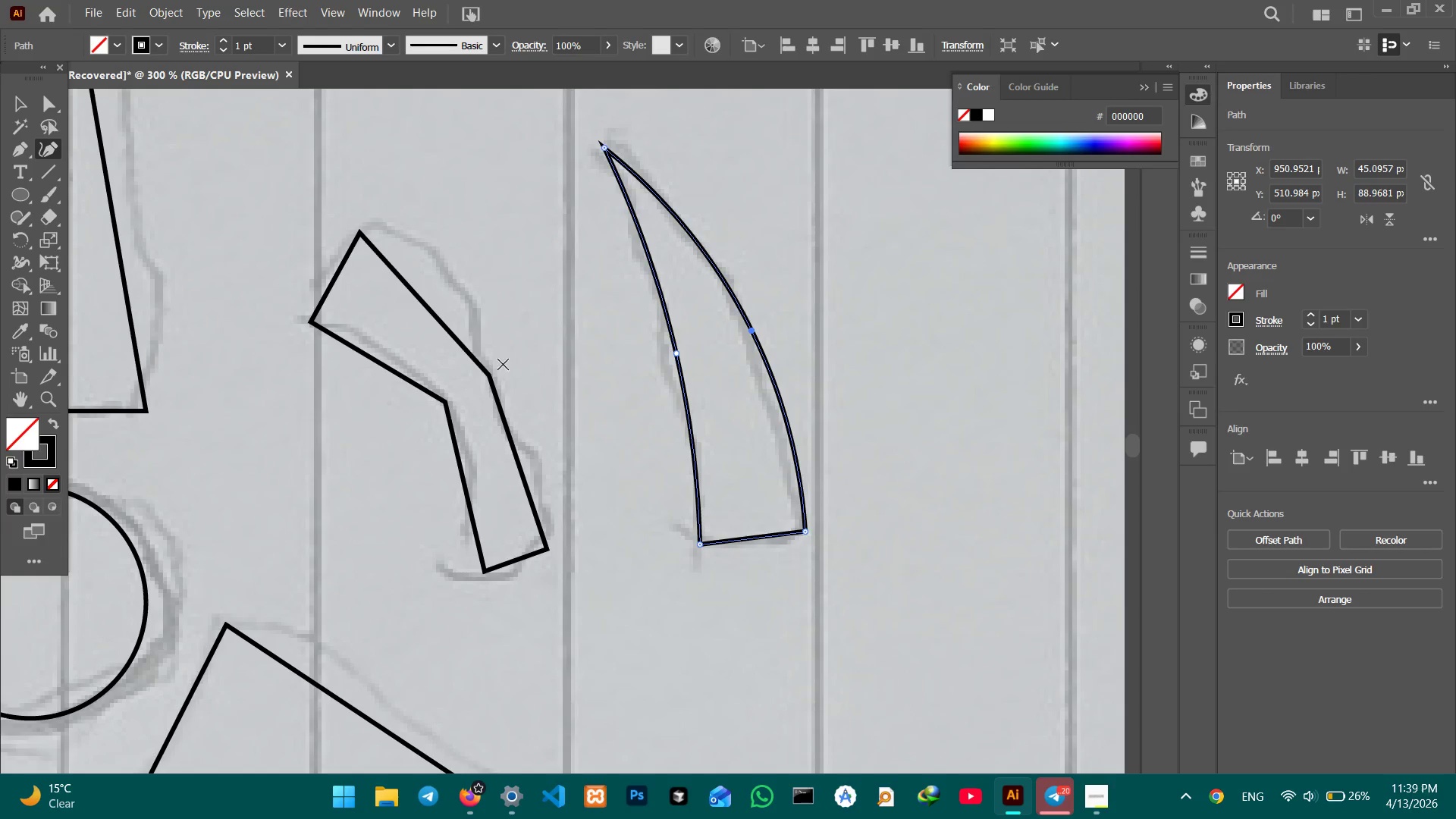 
left_click_drag(start_coordinate=[392, 661], to_coordinate=[536, 560])
 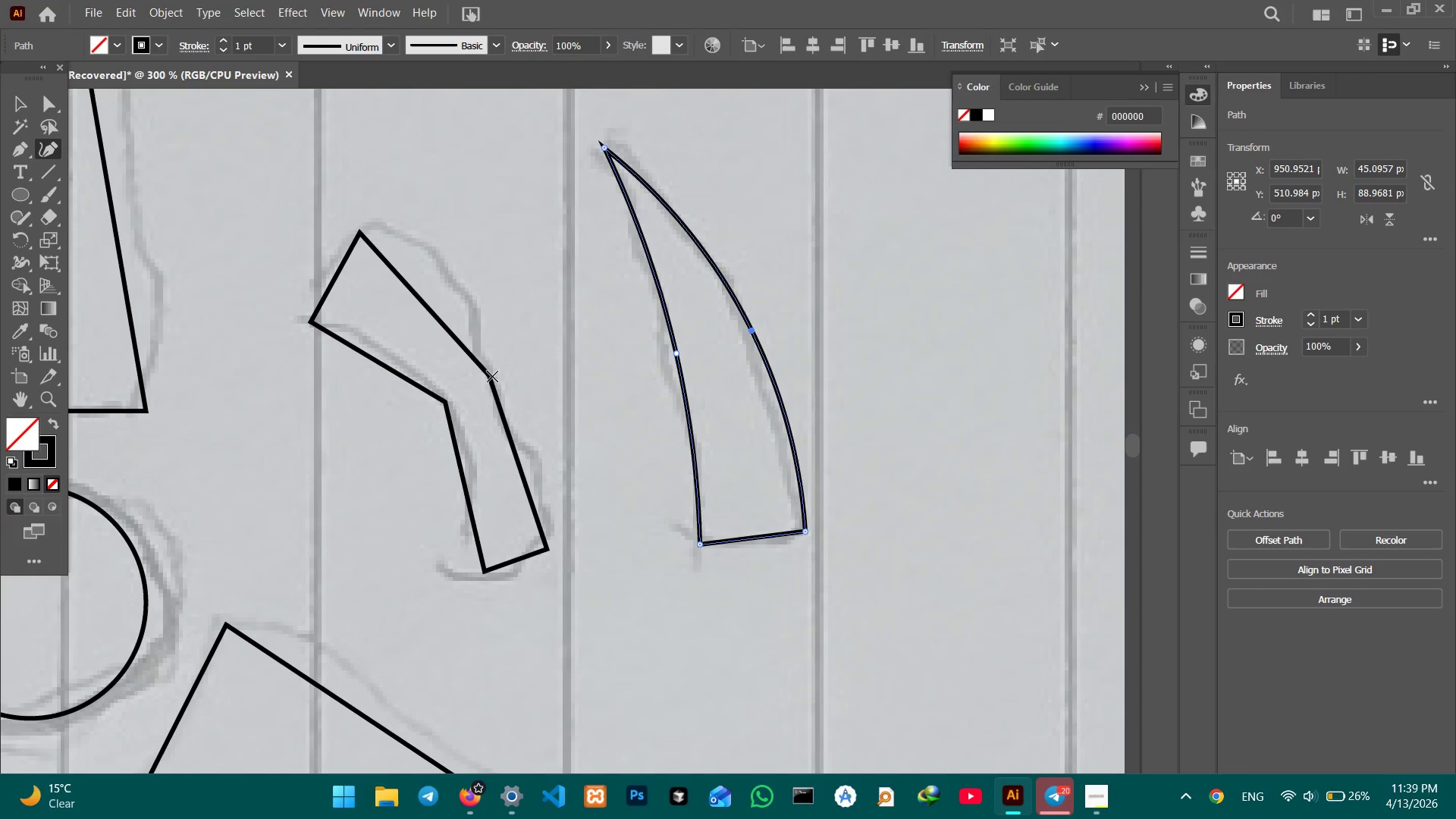 
left_click([490, 378])
 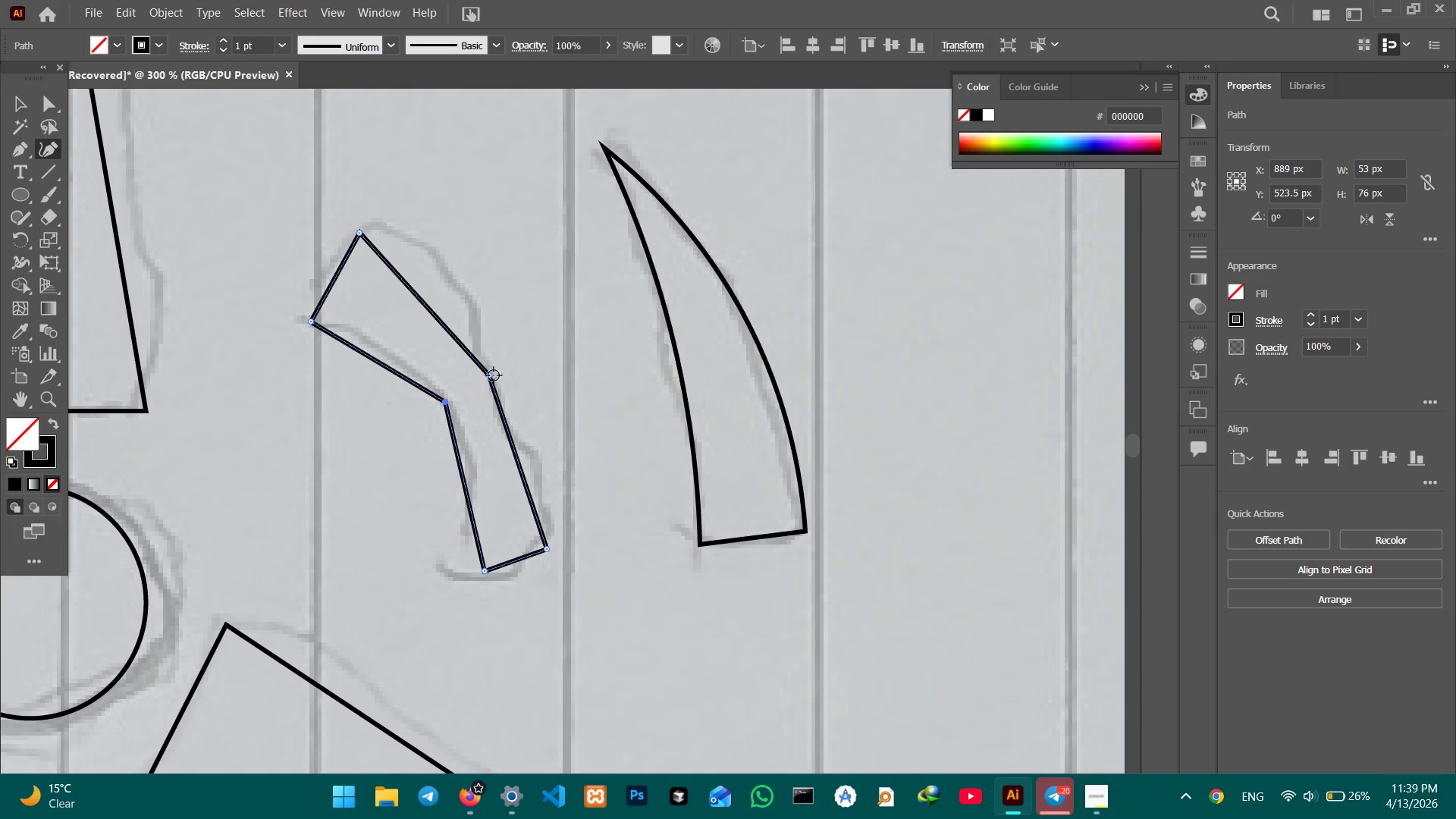 
left_click([488, 376])
 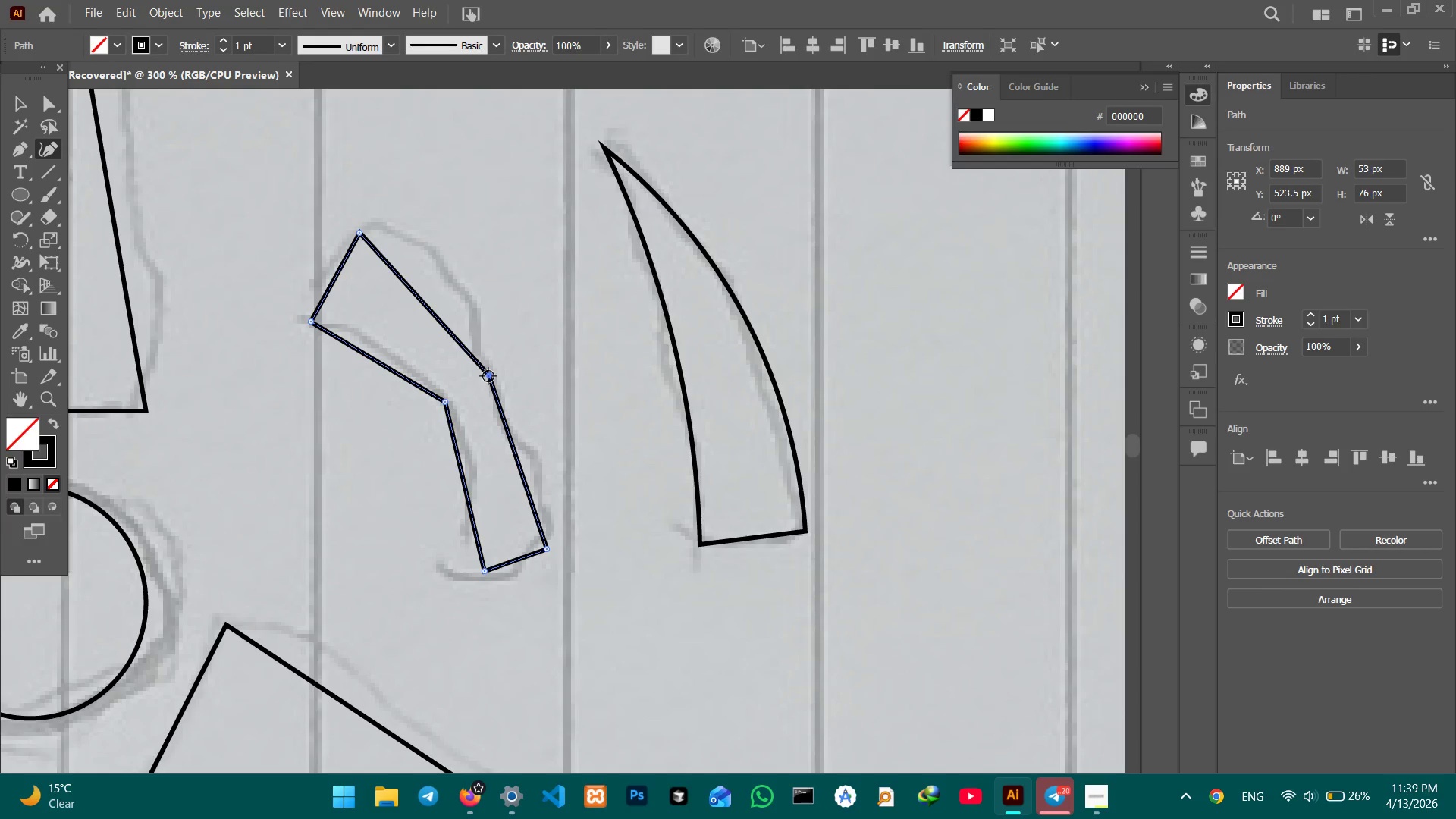 
key(Backspace)
 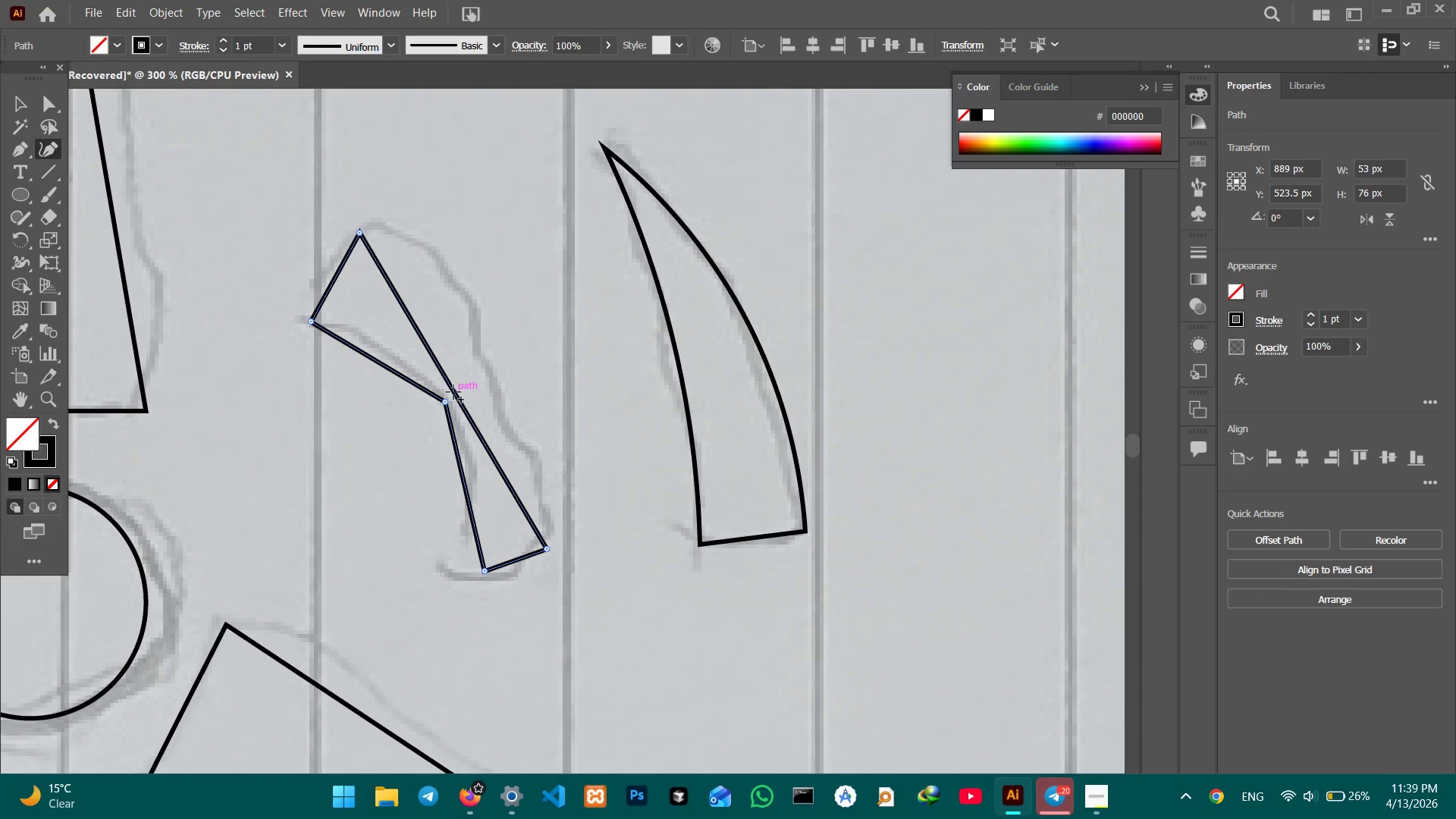 
left_click_drag(start_coordinate=[453, 392], to_coordinate=[500, 369])
 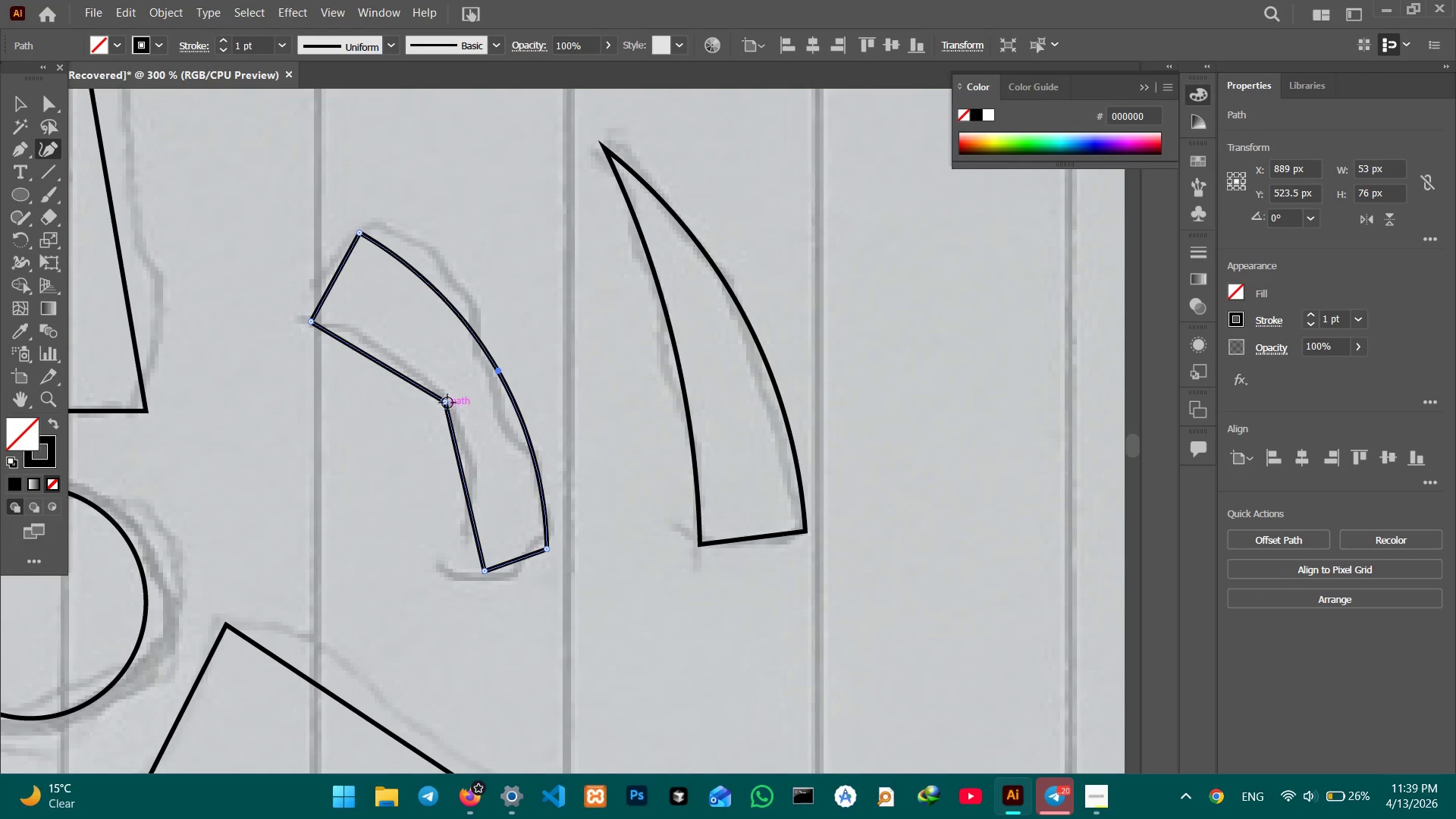 
left_click([447, 403])
 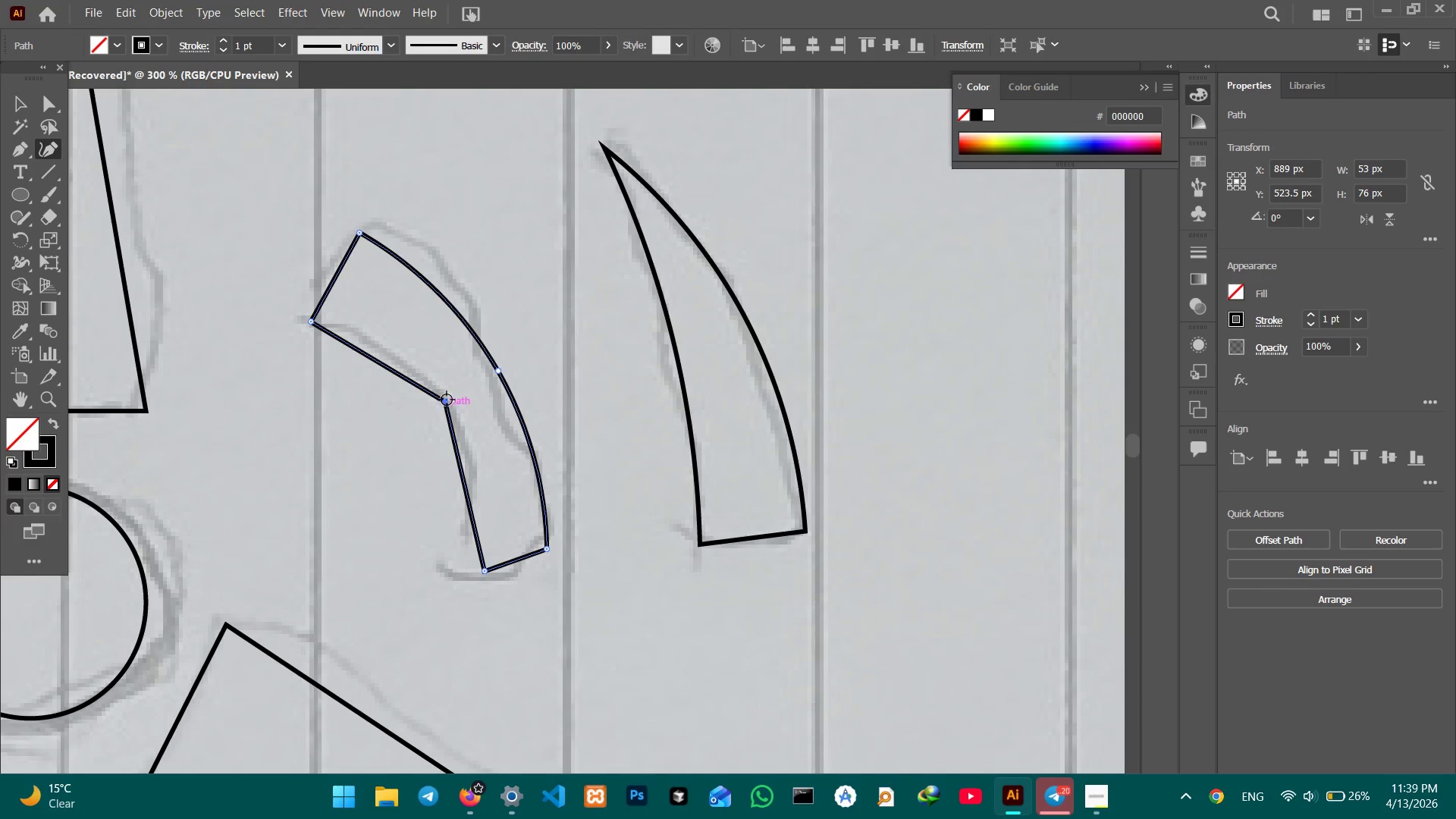 
key(Backspace)
 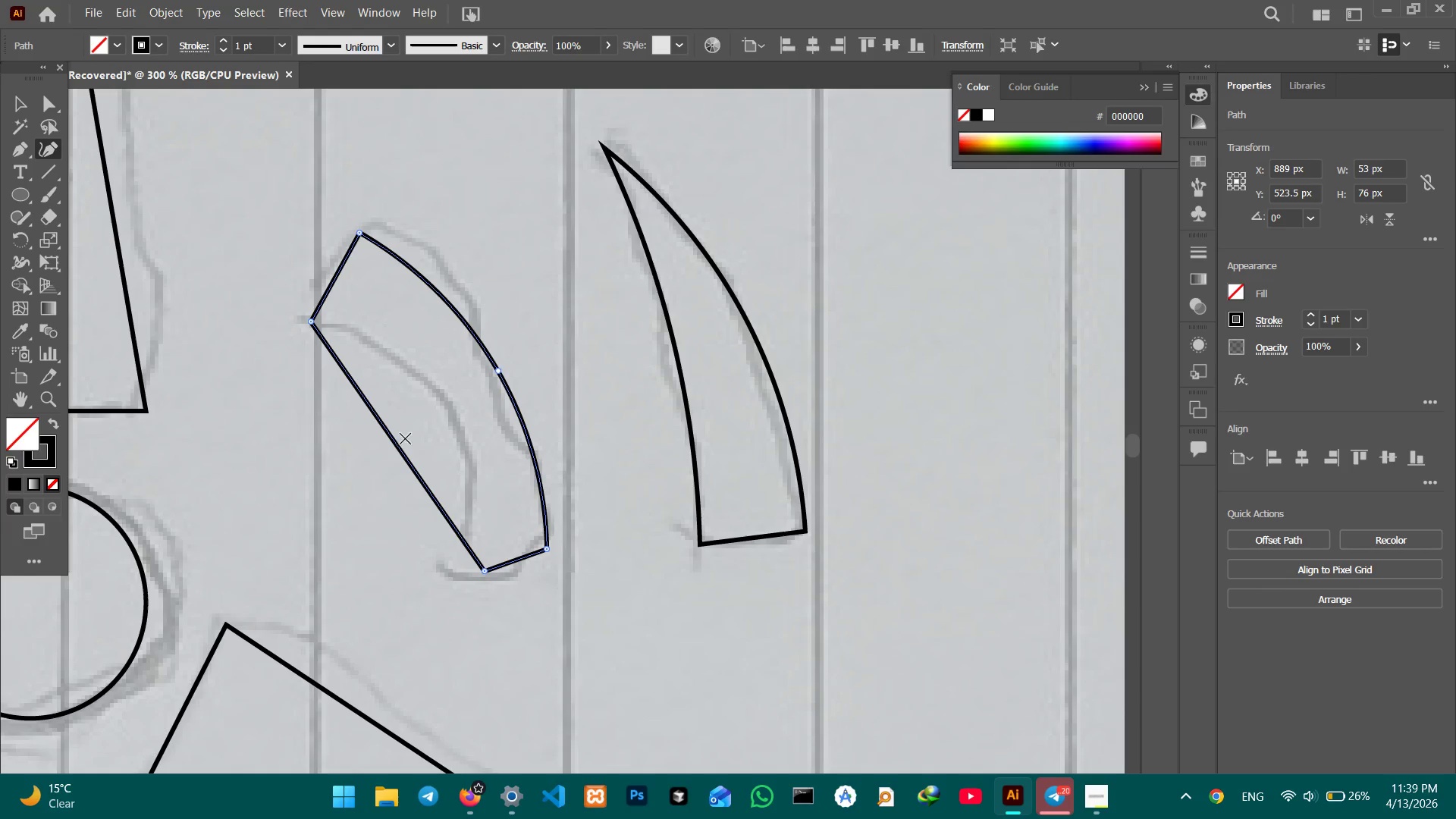 
left_click_drag(start_coordinate=[399, 443], to_coordinate=[447, 410])
 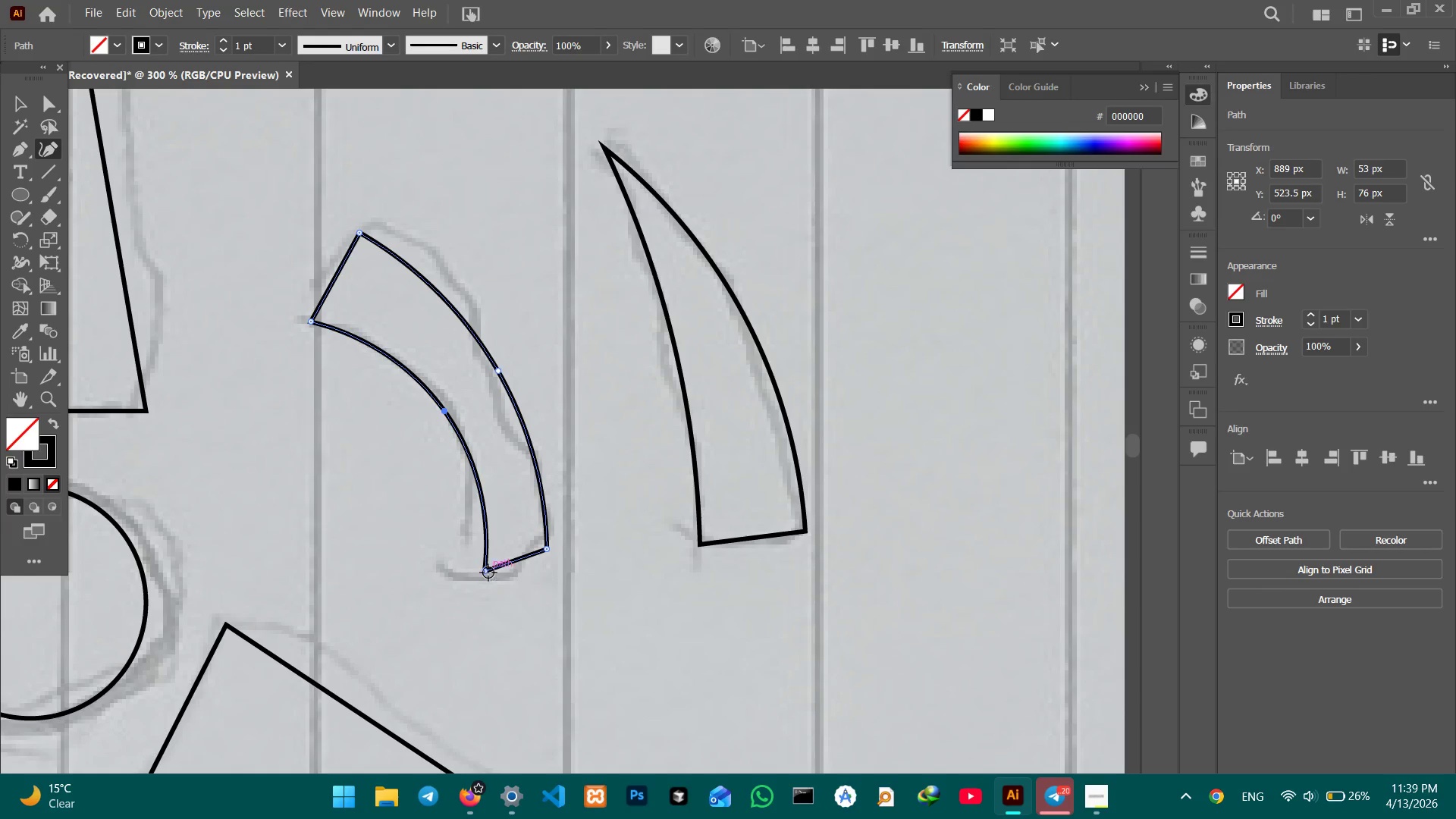 
left_click_drag(start_coordinate=[488, 573], to_coordinate=[457, 578])
 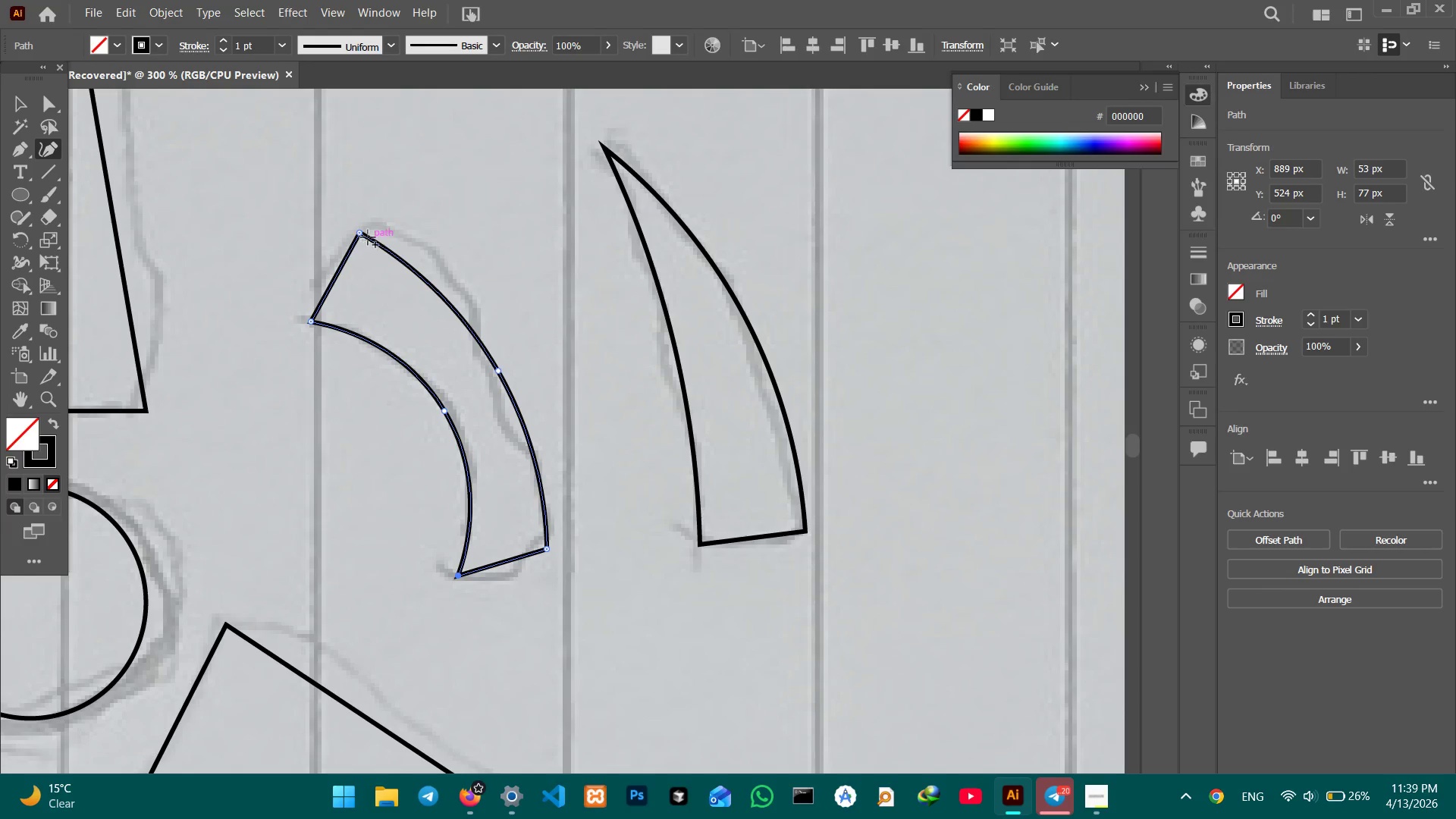 
left_click_drag(start_coordinate=[361, 232], to_coordinate=[397, 234])
 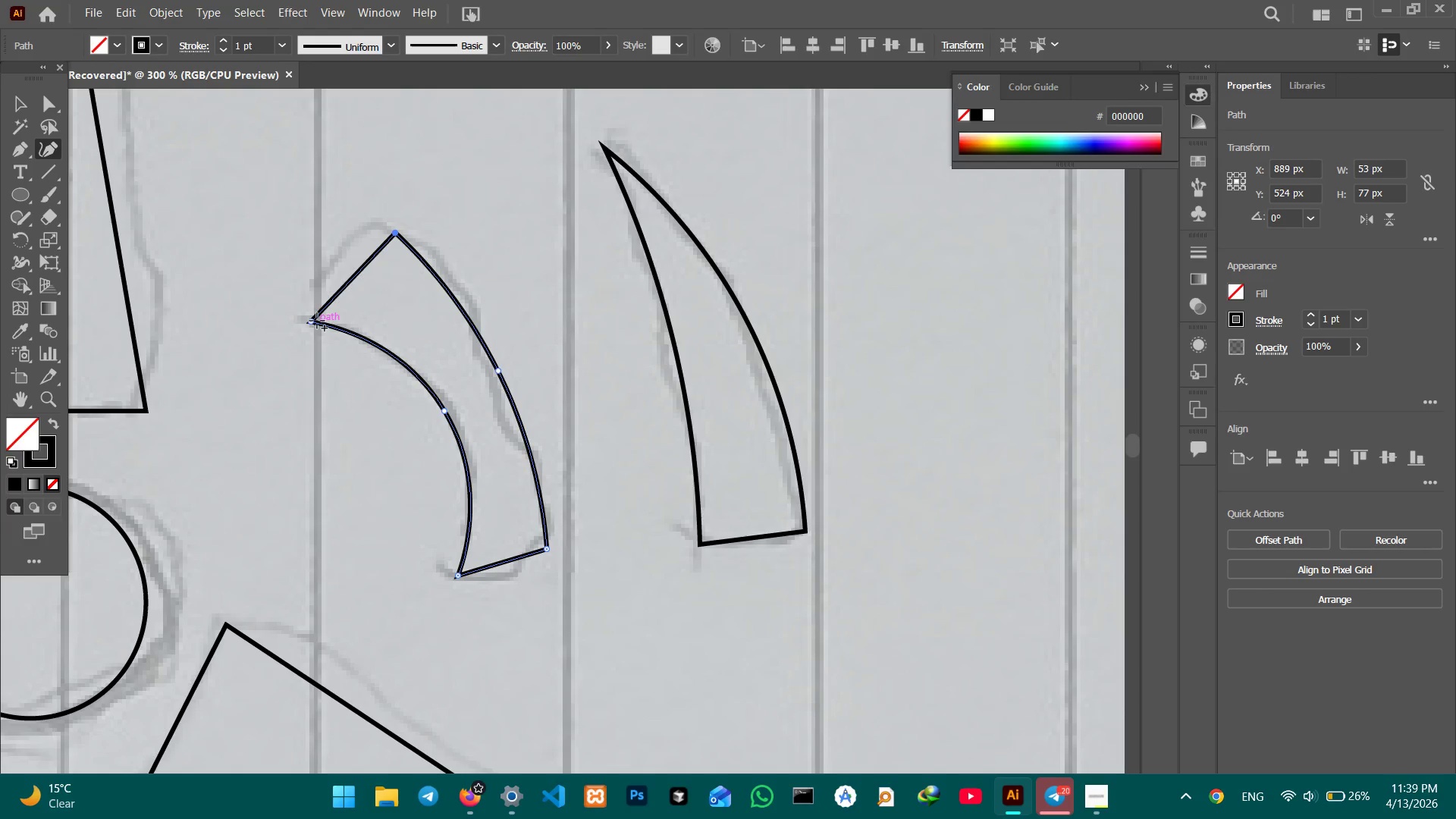 
left_click_drag(start_coordinate=[314, 322], to_coordinate=[312, 297])
 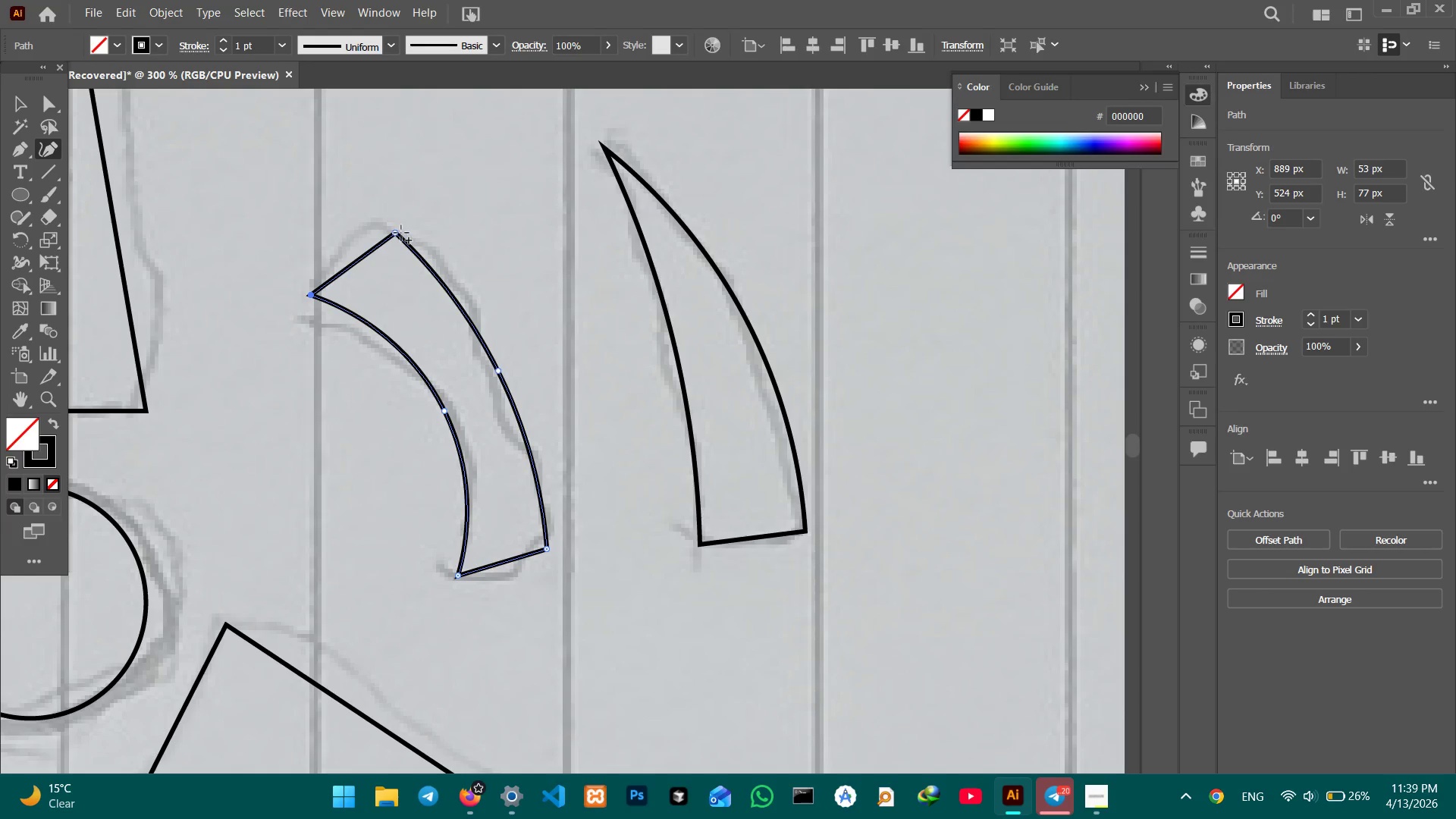 
left_click_drag(start_coordinate=[398, 234], to_coordinate=[372, 224])
 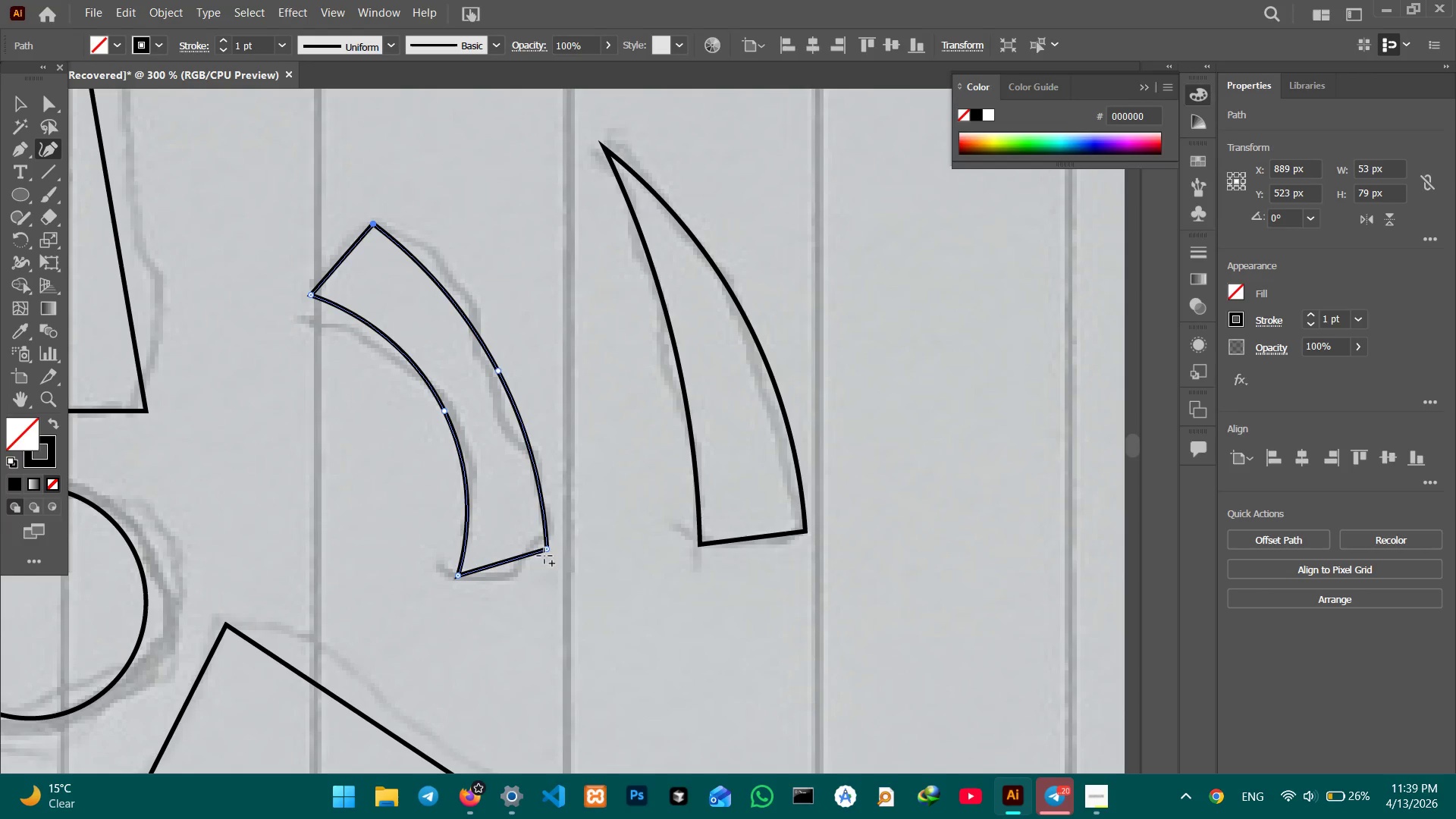 
left_click_drag(start_coordinate=[544, 550], to_coordinate=[546, 555])
 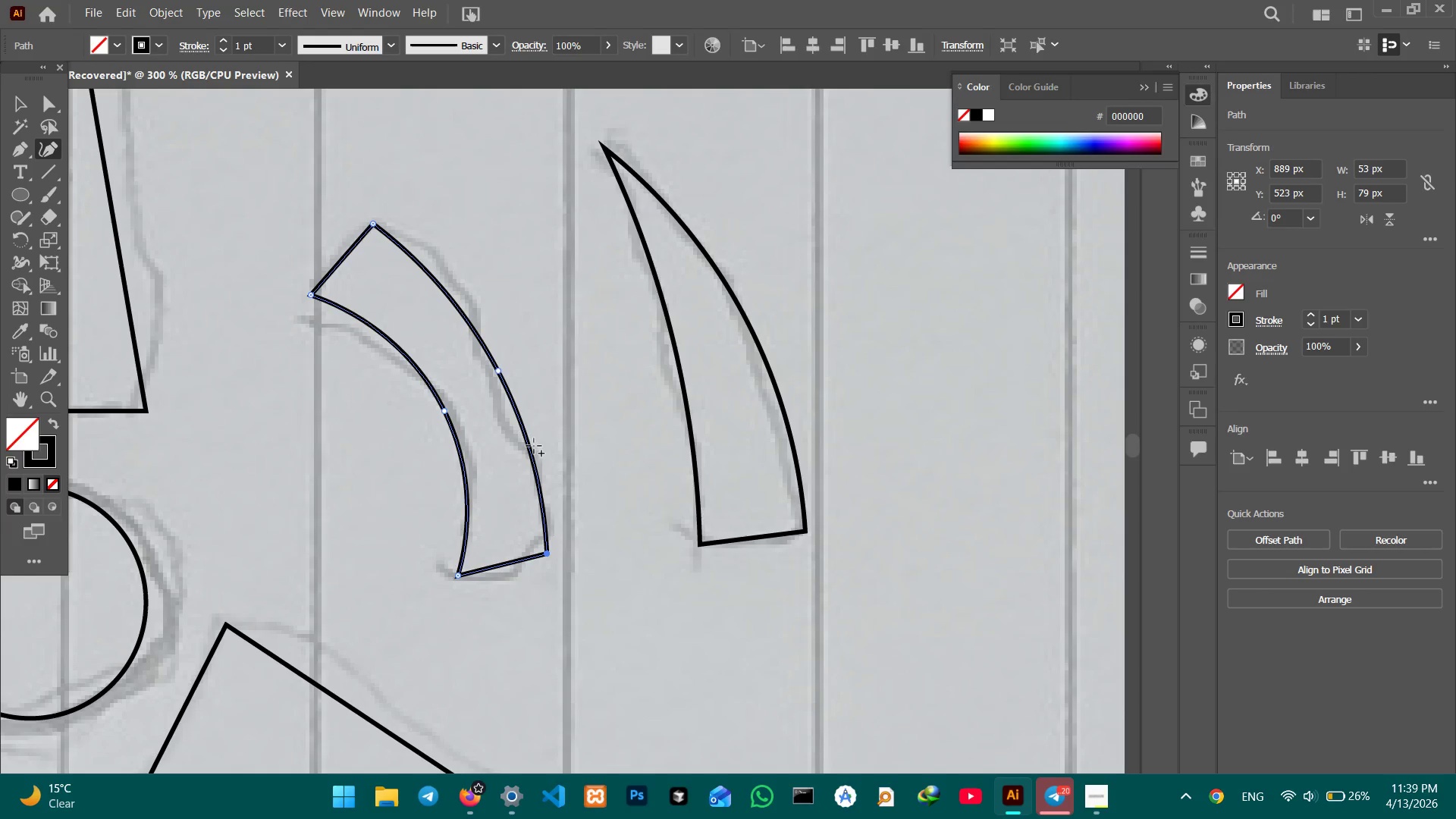 
key(Control+Minus)
 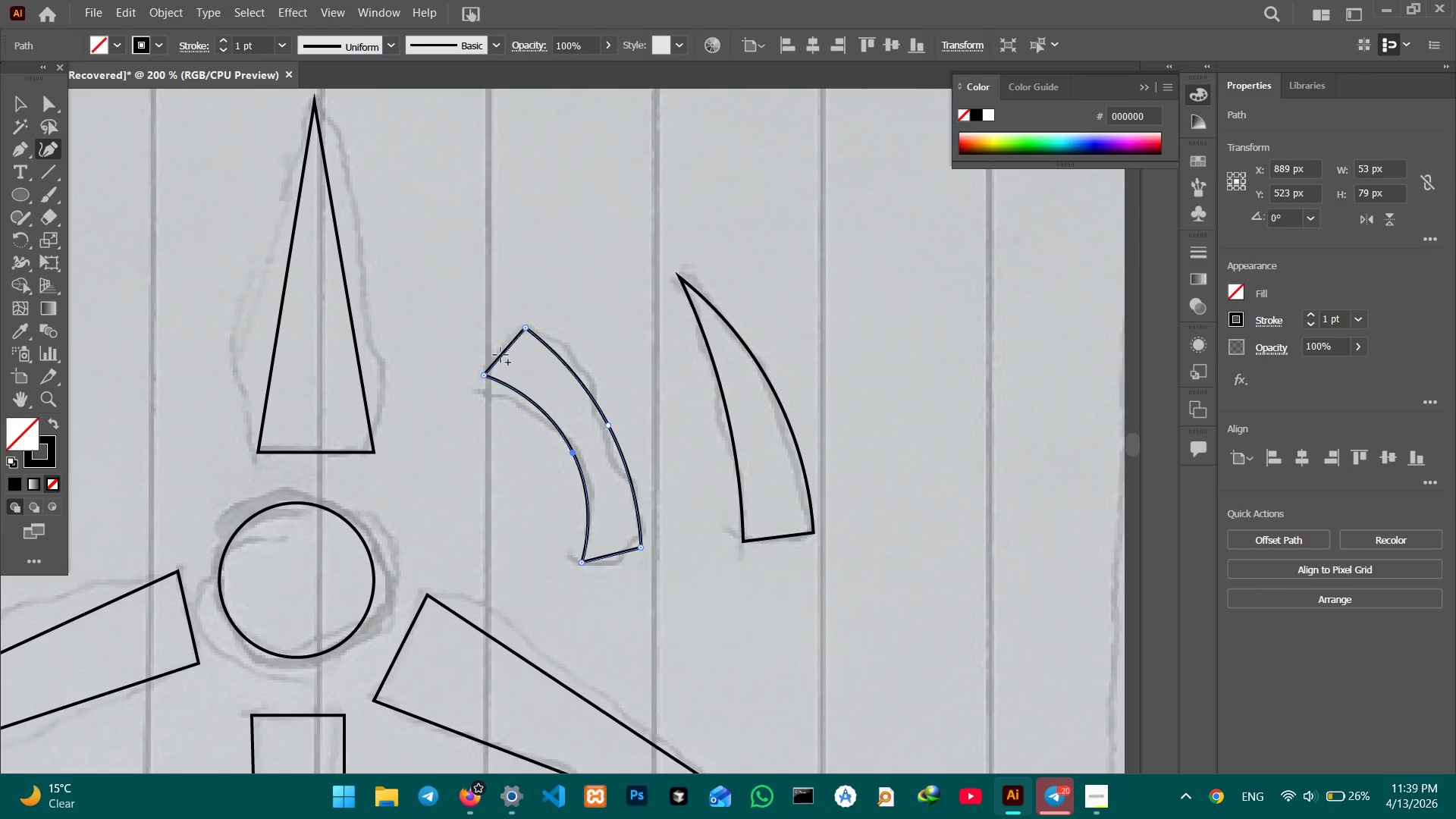 
hold_key(key=Space, duration=1.36)
 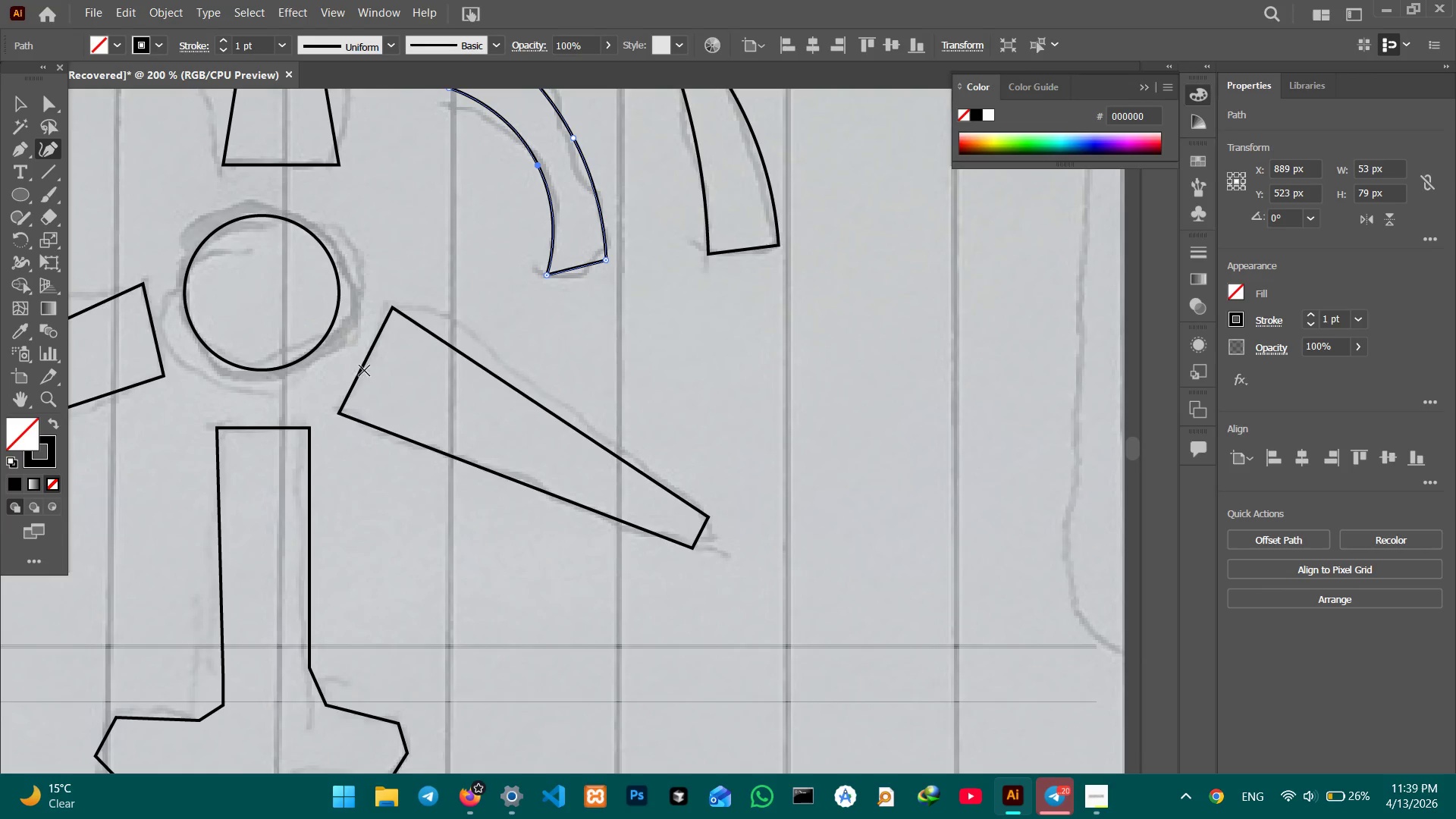 
left_click_drag(start_coordinate=[428, 426], to_coordinate=[422, 239])
 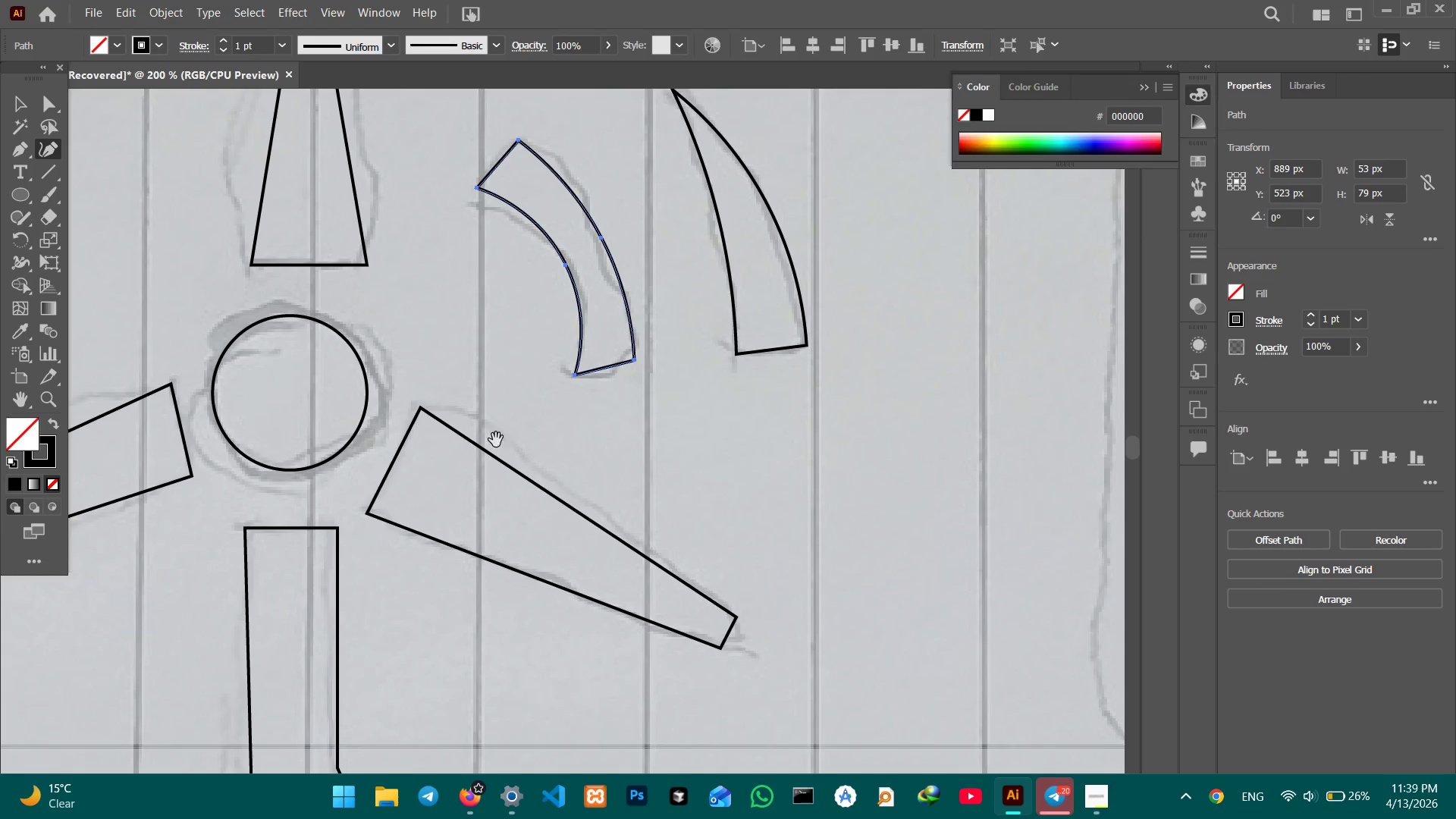 
left_click_drag(start_coordinate=[496, 466], to_coordinate=[468, 366])
 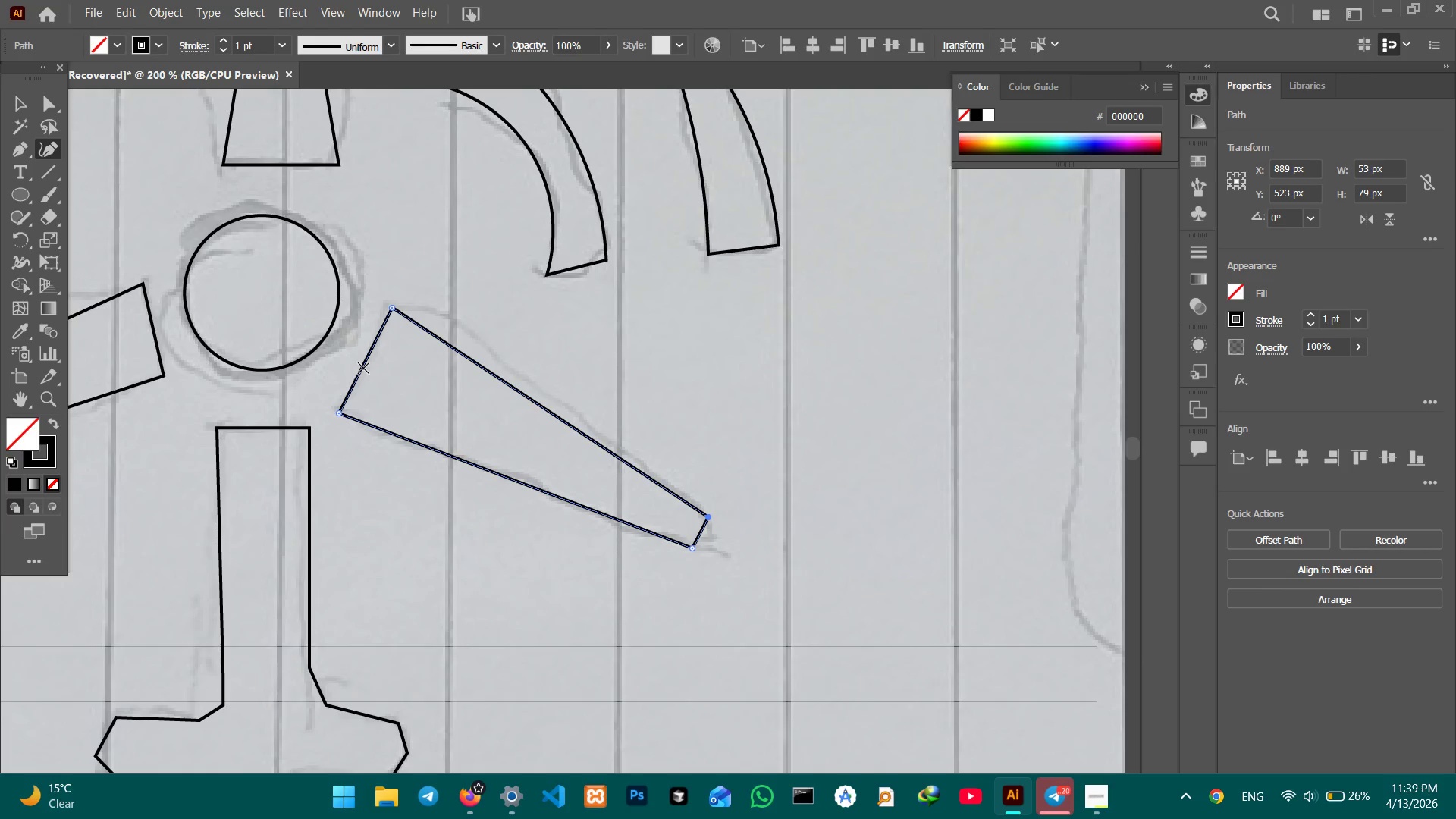 
left_click_drag(start_coordinate=[363, 368], to_coordinate=[372, 371])
 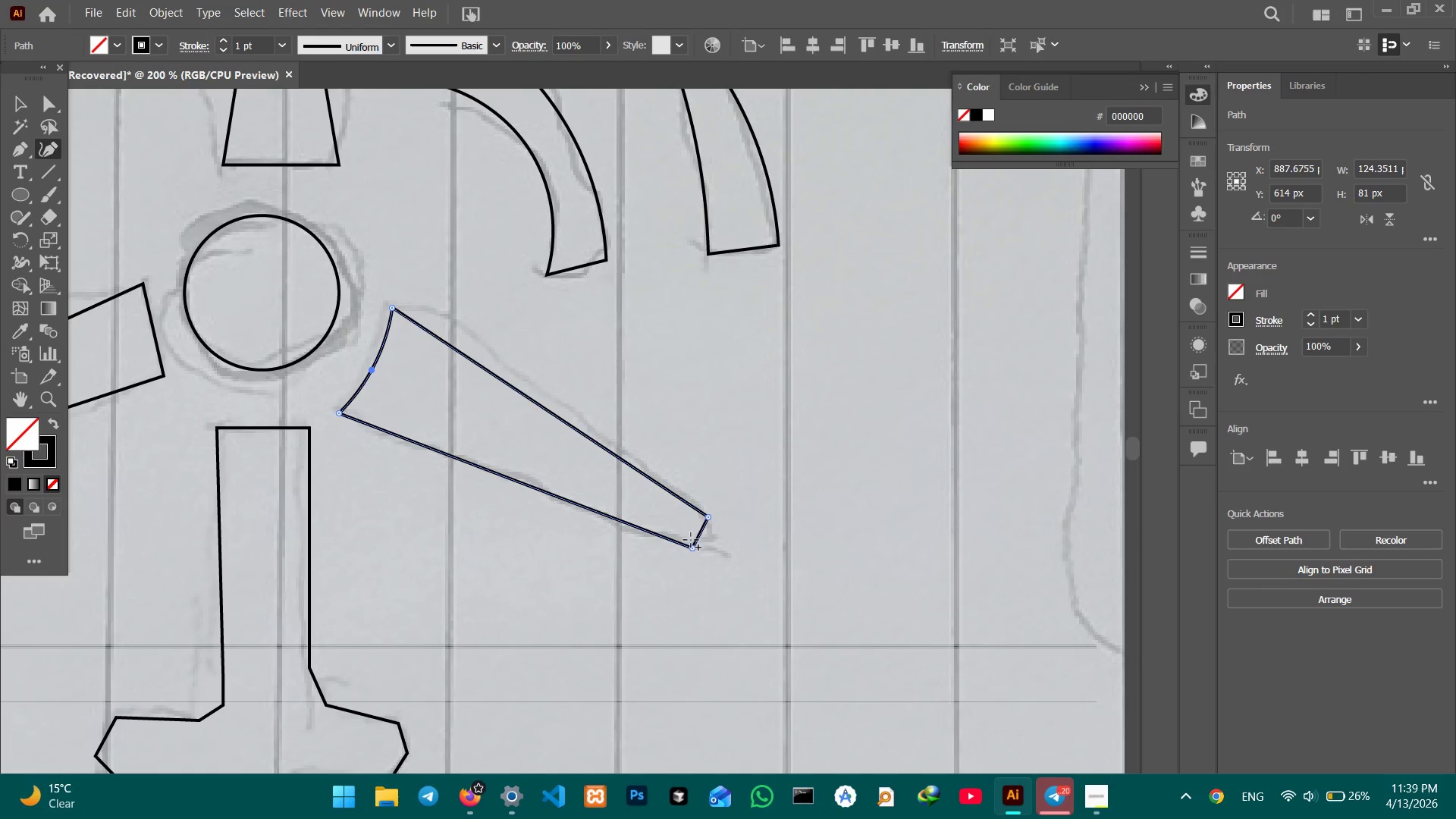 
left_click_drag(start_coordinate=[699, 537], to_coordinate=[719, 544])
 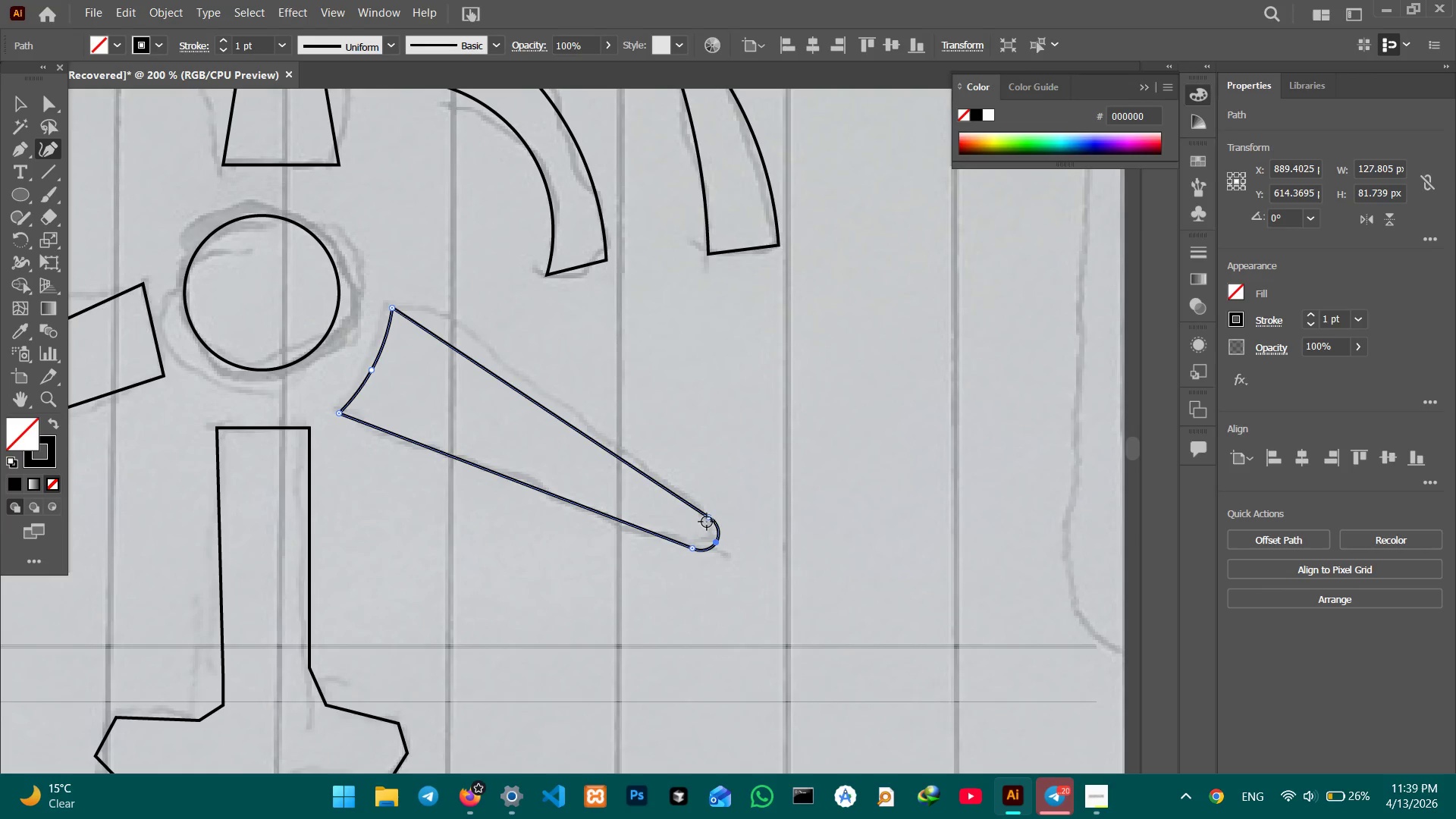 
left_click_drag(start_coordinate=[707, 521], to_coordinate=[676, 498])
 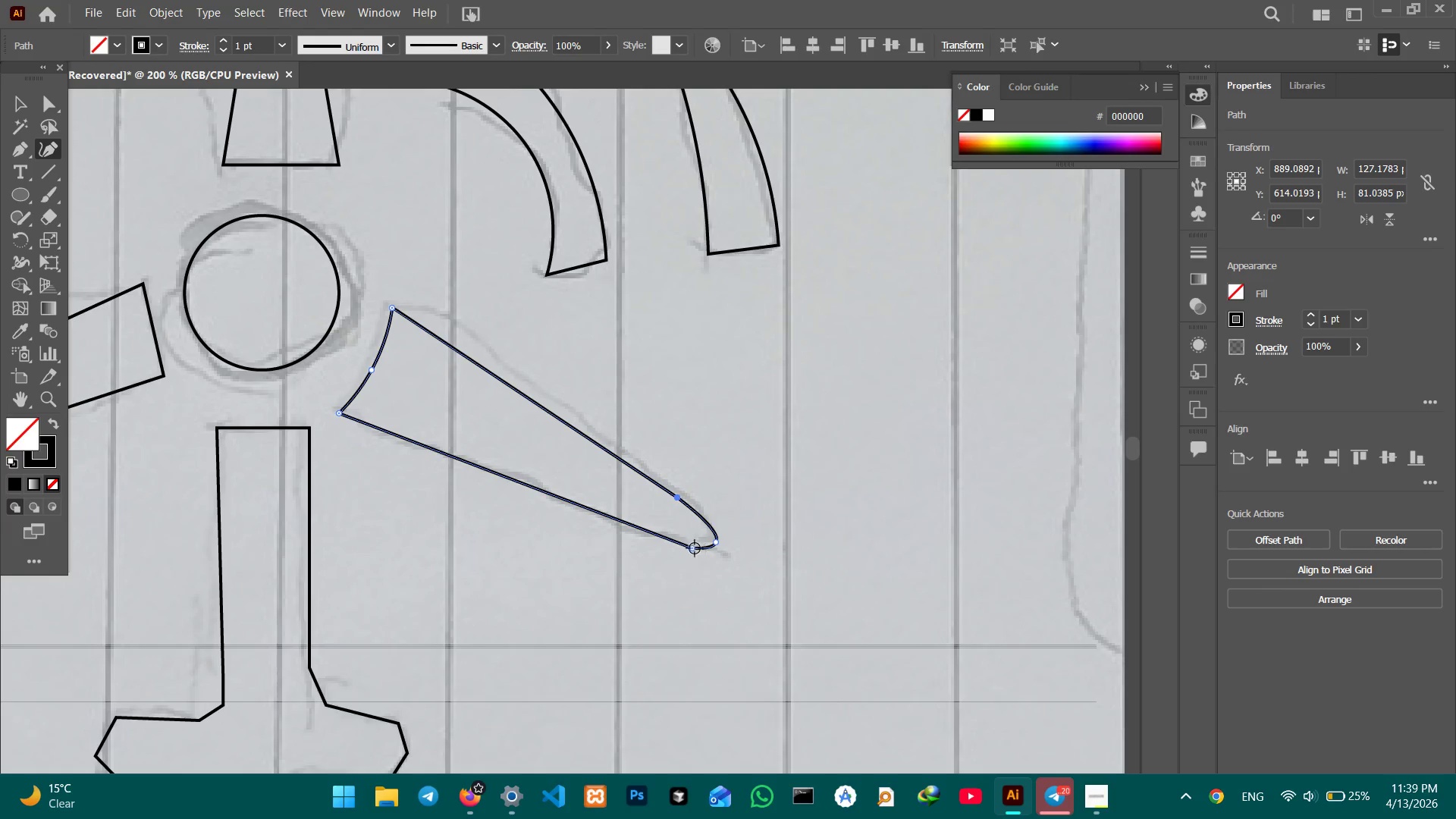 
left_click_drag(start_coordinate=[695, 549], to_coordinate=[648, 530])
 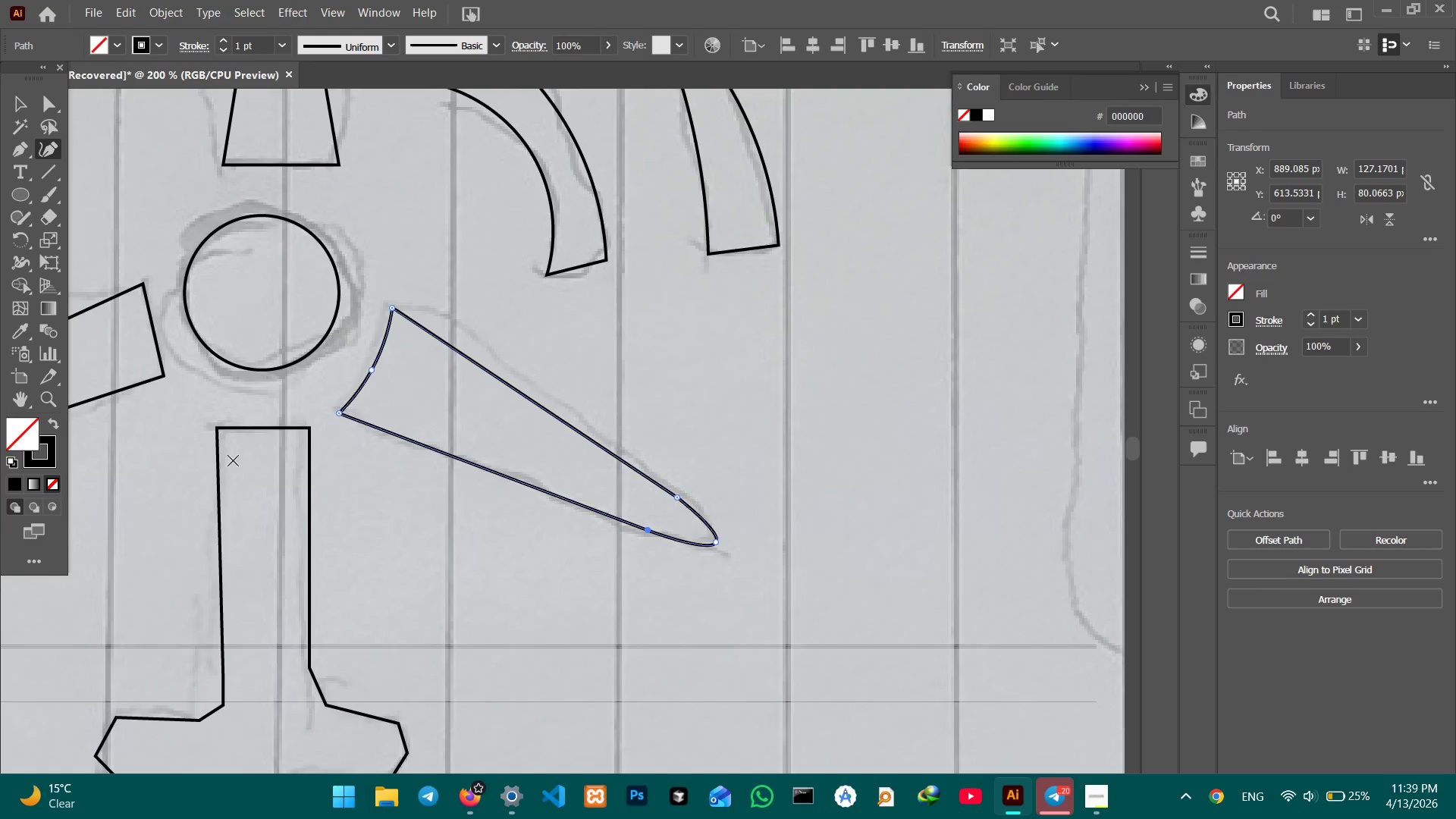 
hold_key(key=Space, duration=1.17)
 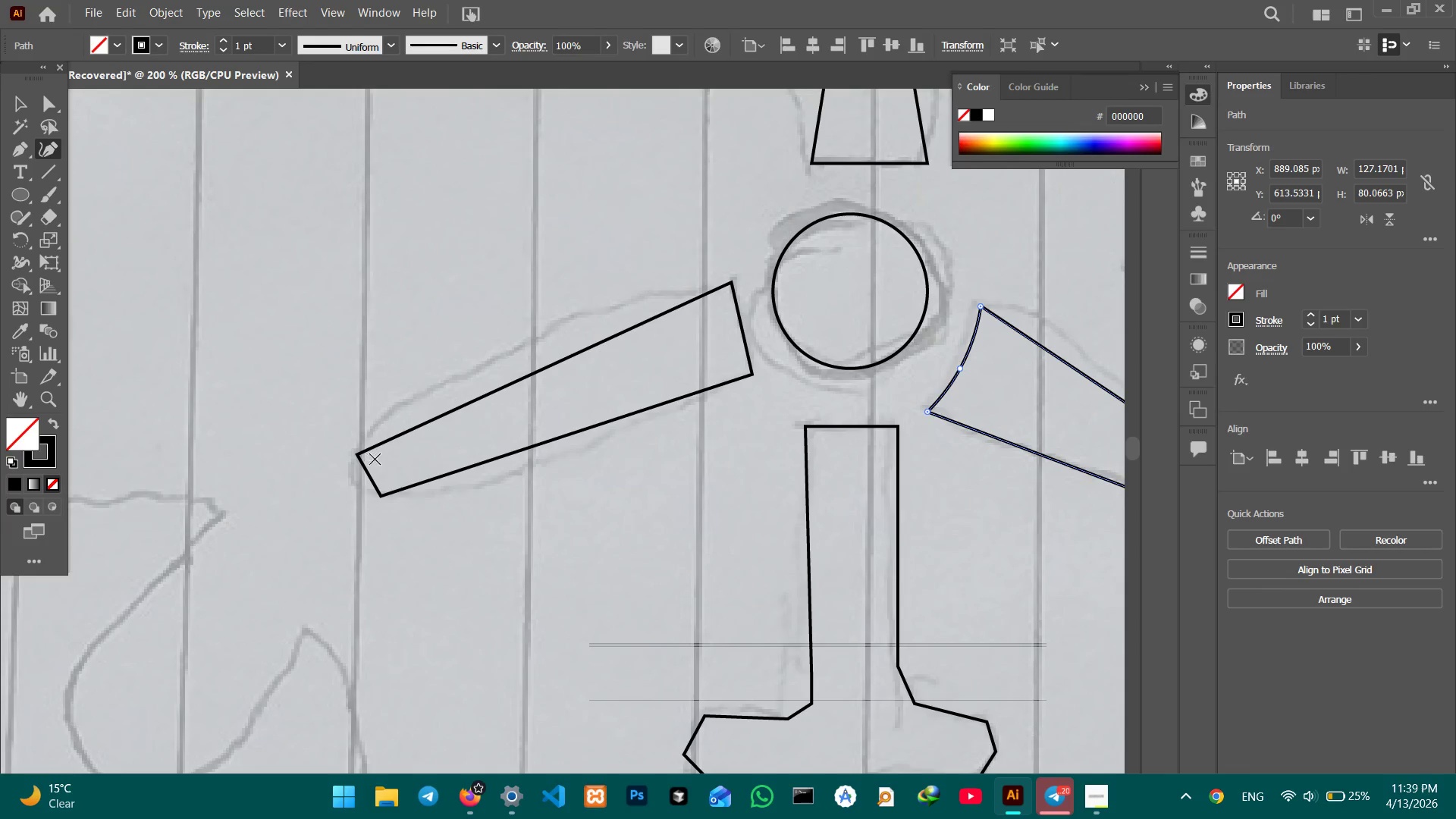 
left_click_drag(start_coordinate=[303, 500], to_coordinate=[890, 497])
 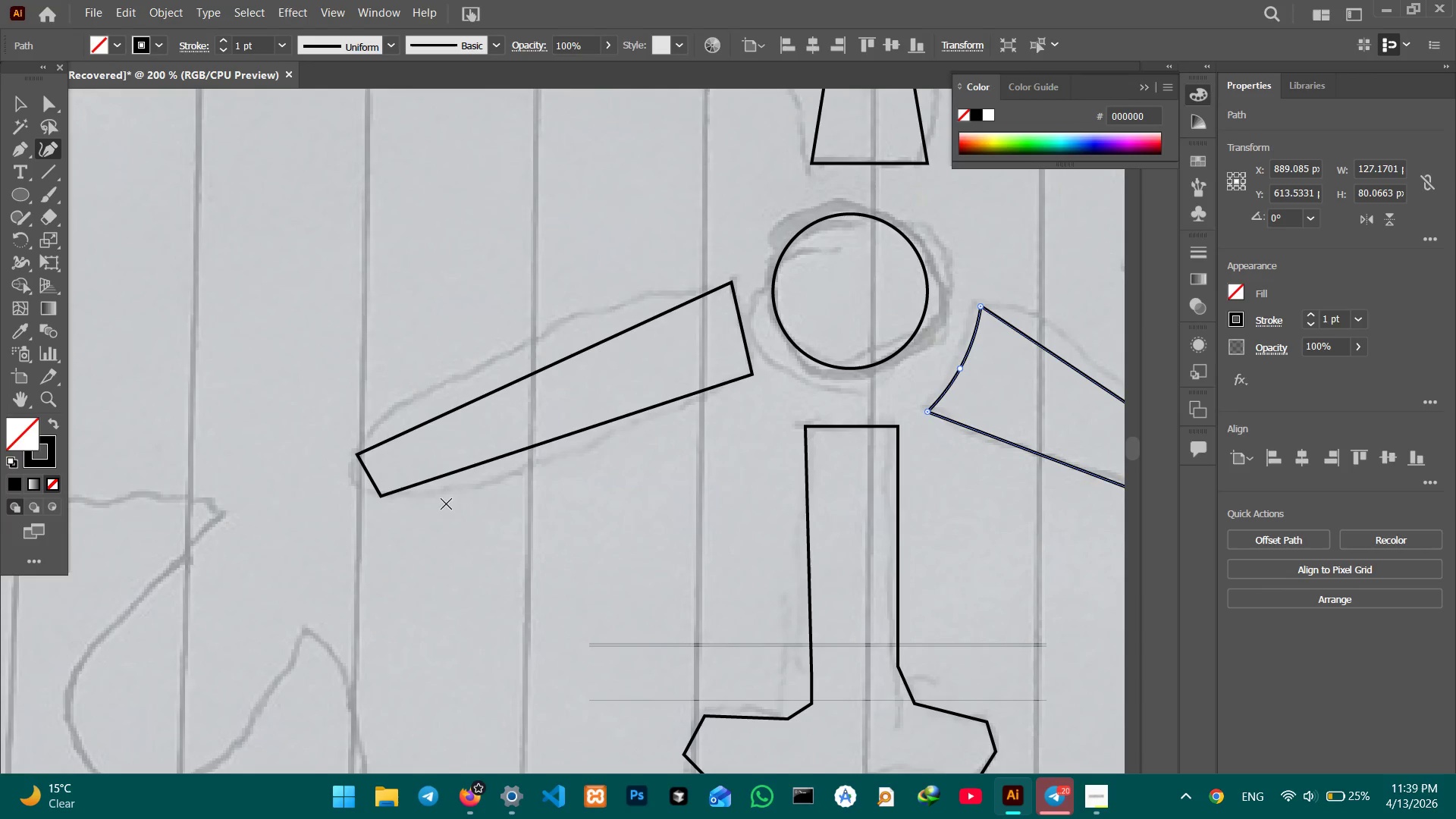 
hold_key(key=Space, duration=20.92)
 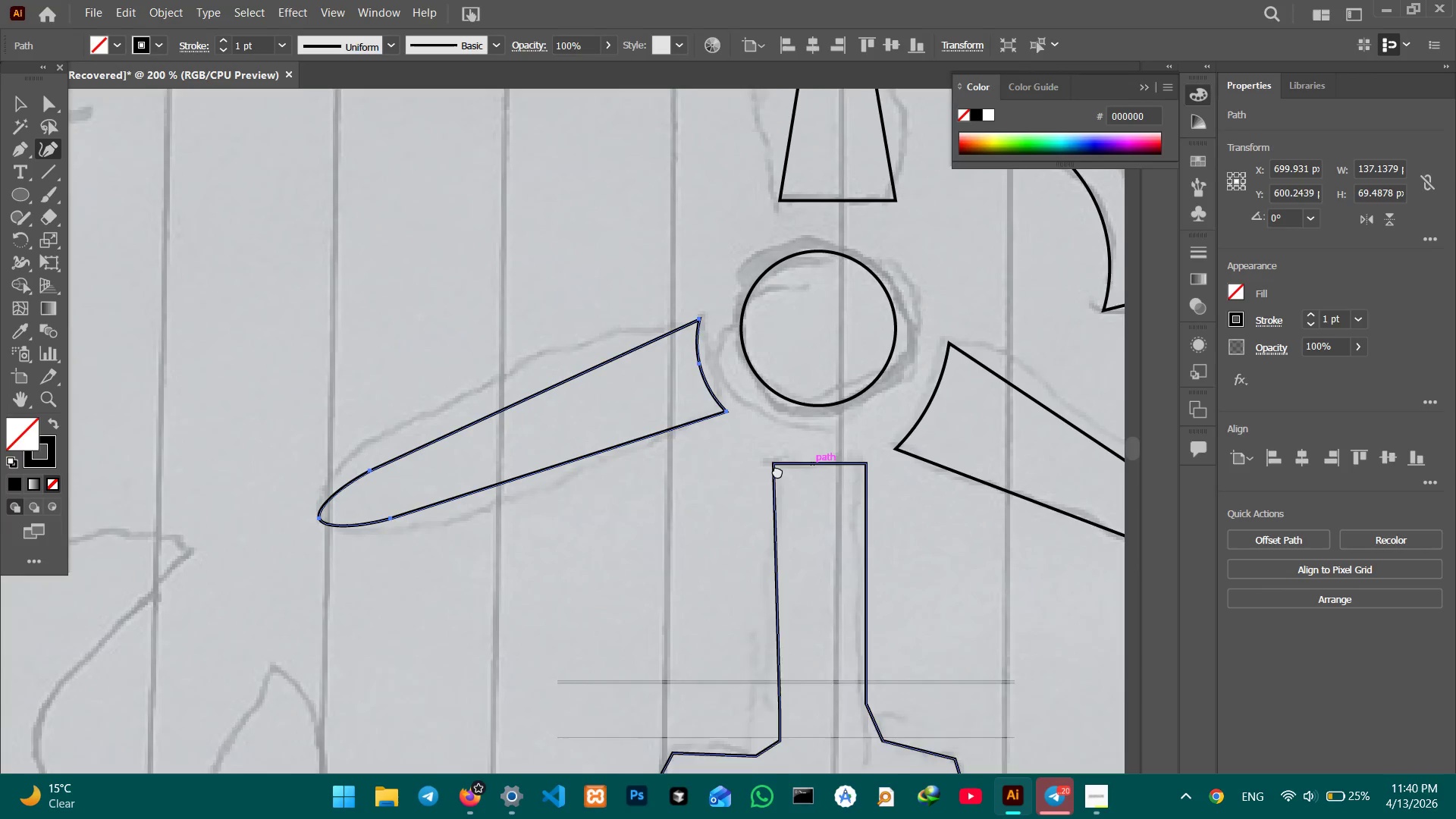 
left_click_drag(start_coordinate=[369, 476], to_coordinate=[345, 486])
 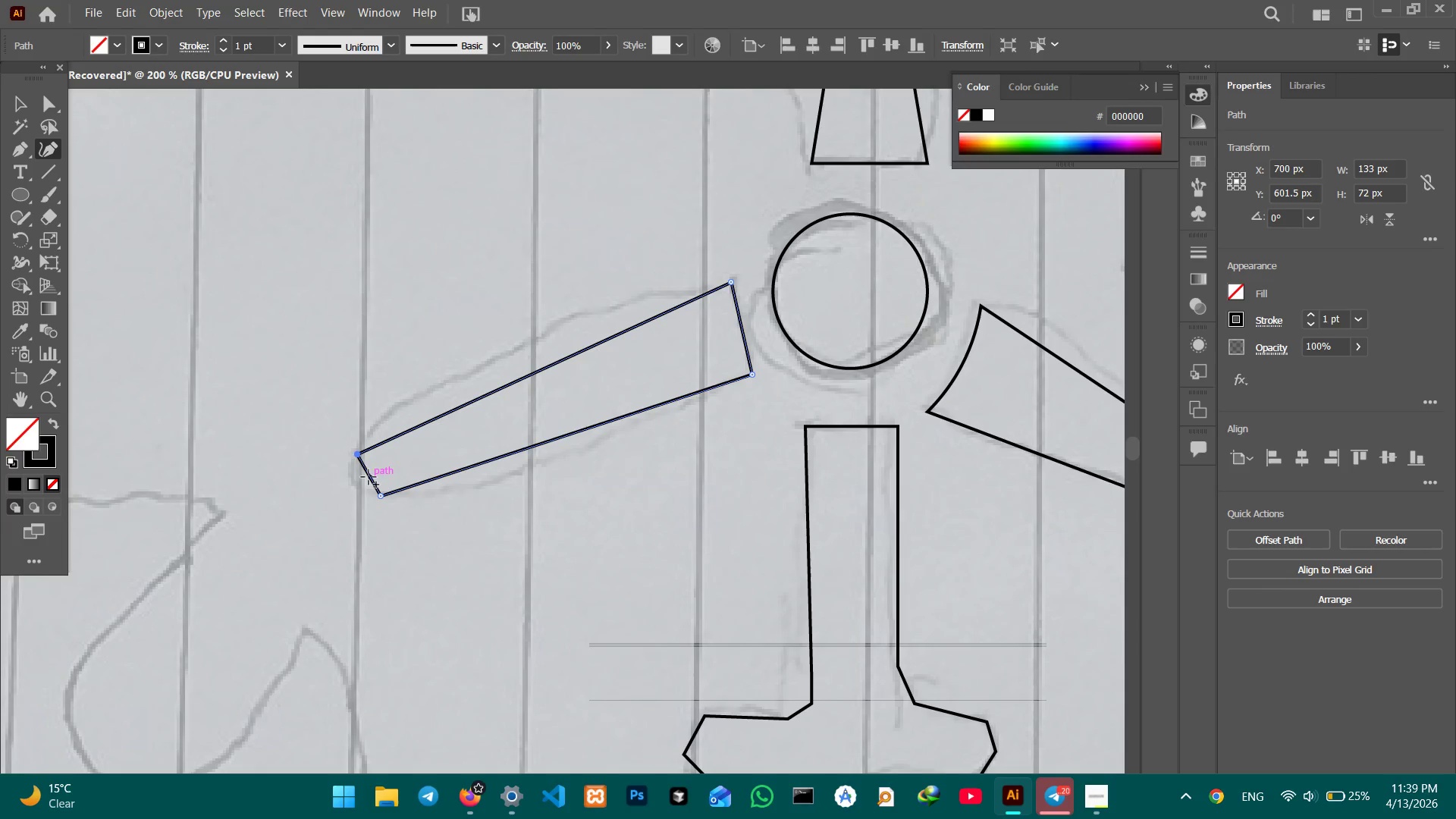 
left_click_drag(start_coordinate=[368, 477], to_coordinate=[342, 488])
 